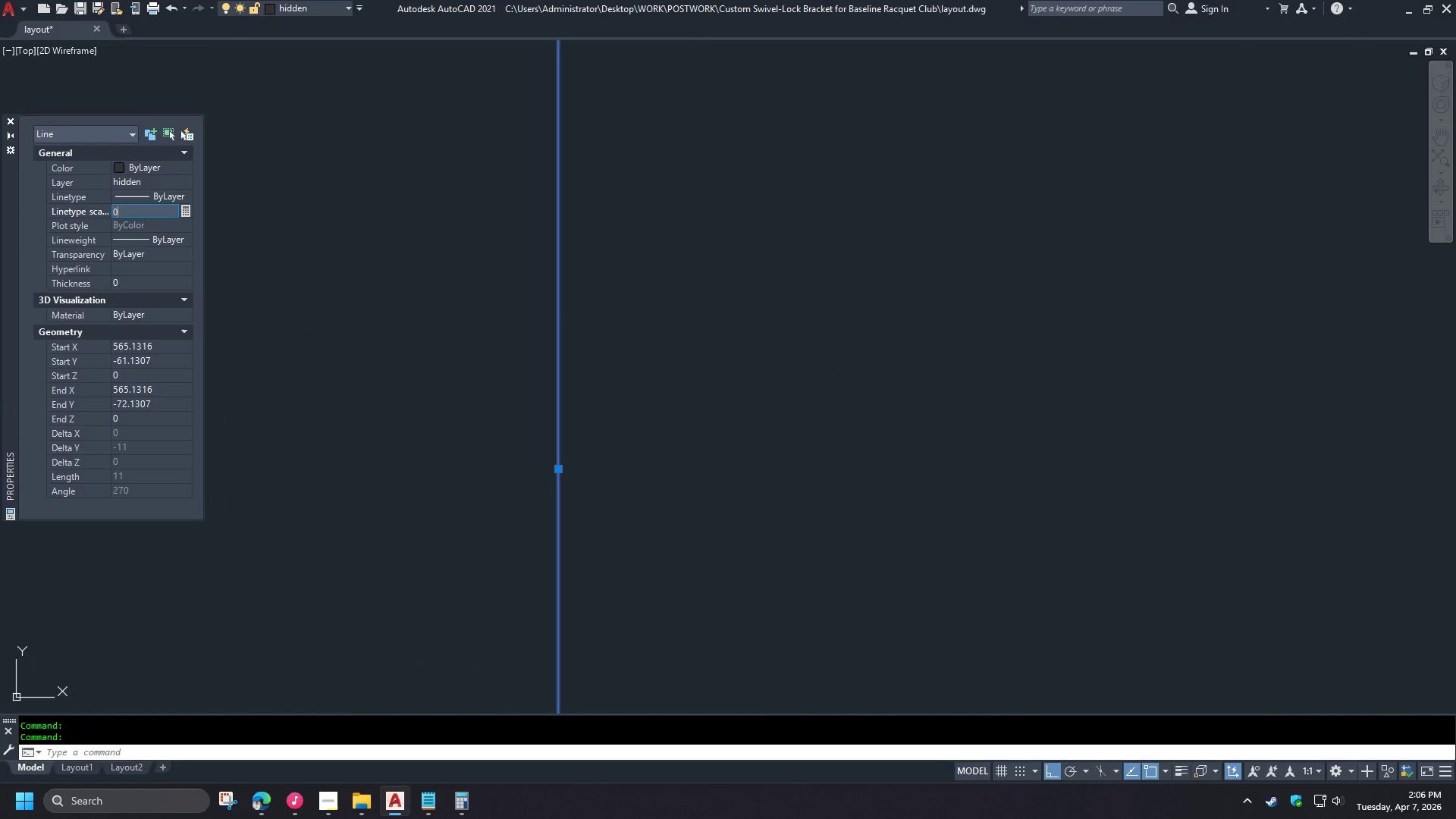 
key(Numpad0)
 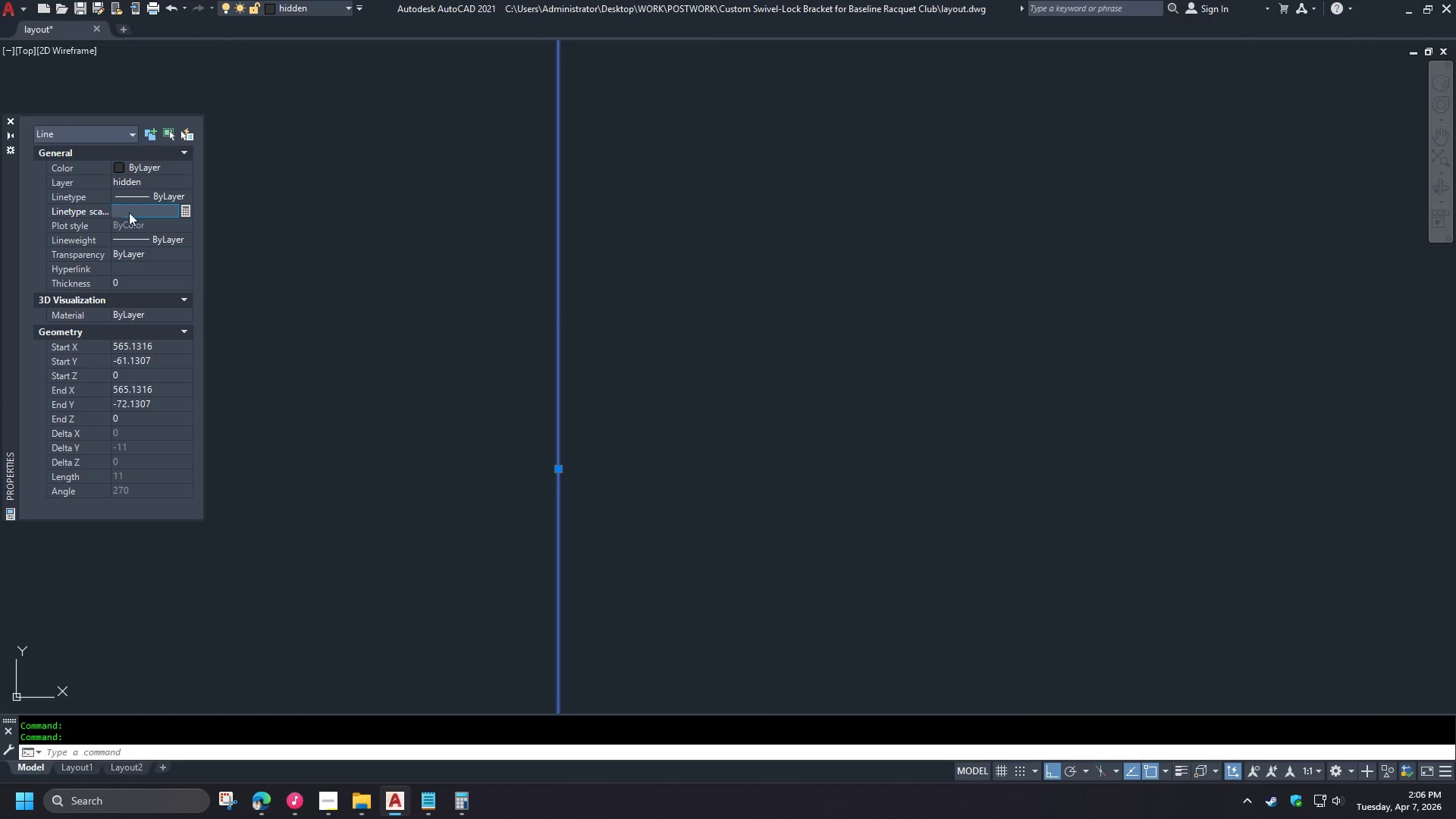 
key(Numpad1)
 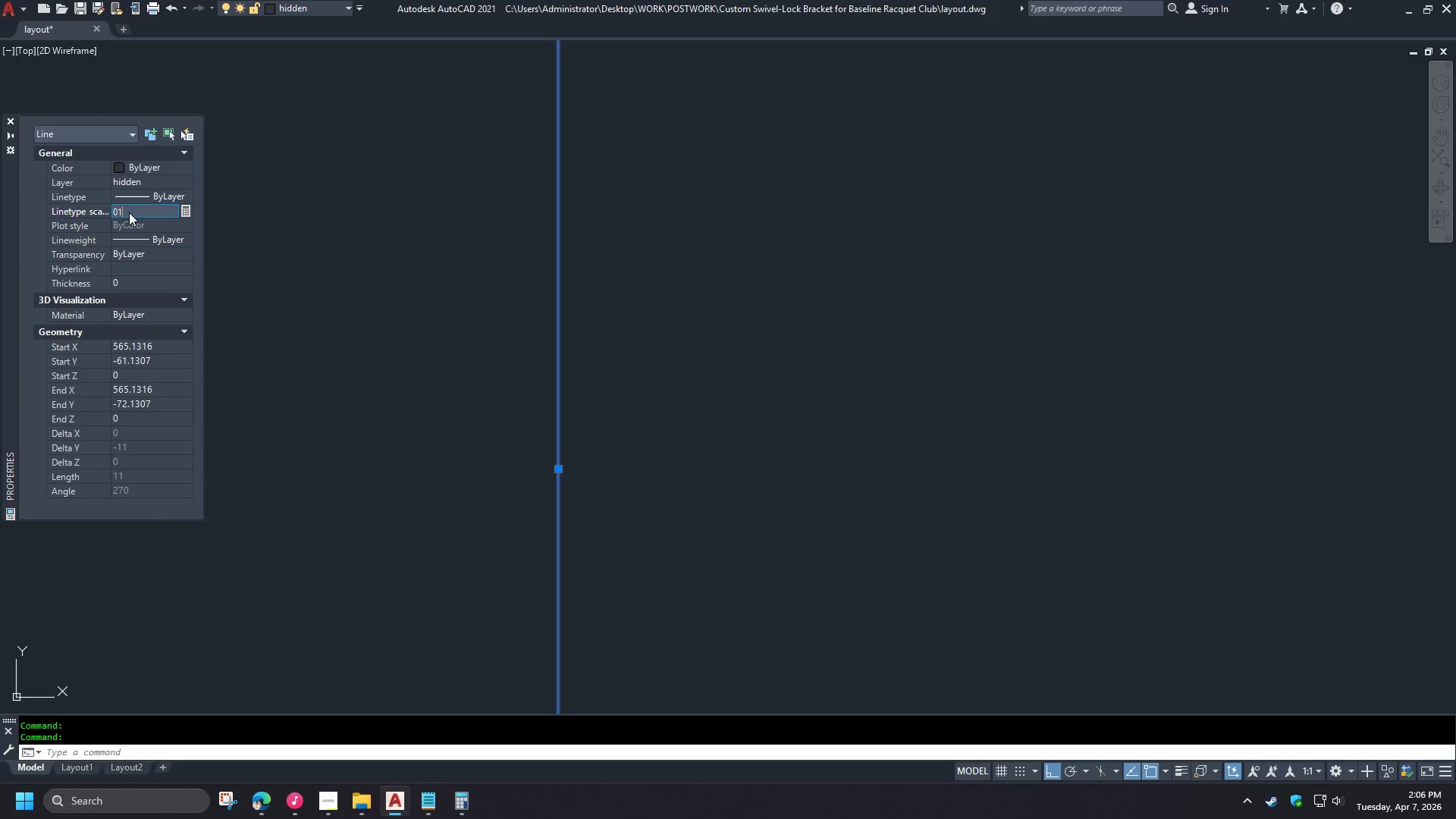 
key(Backspace)
 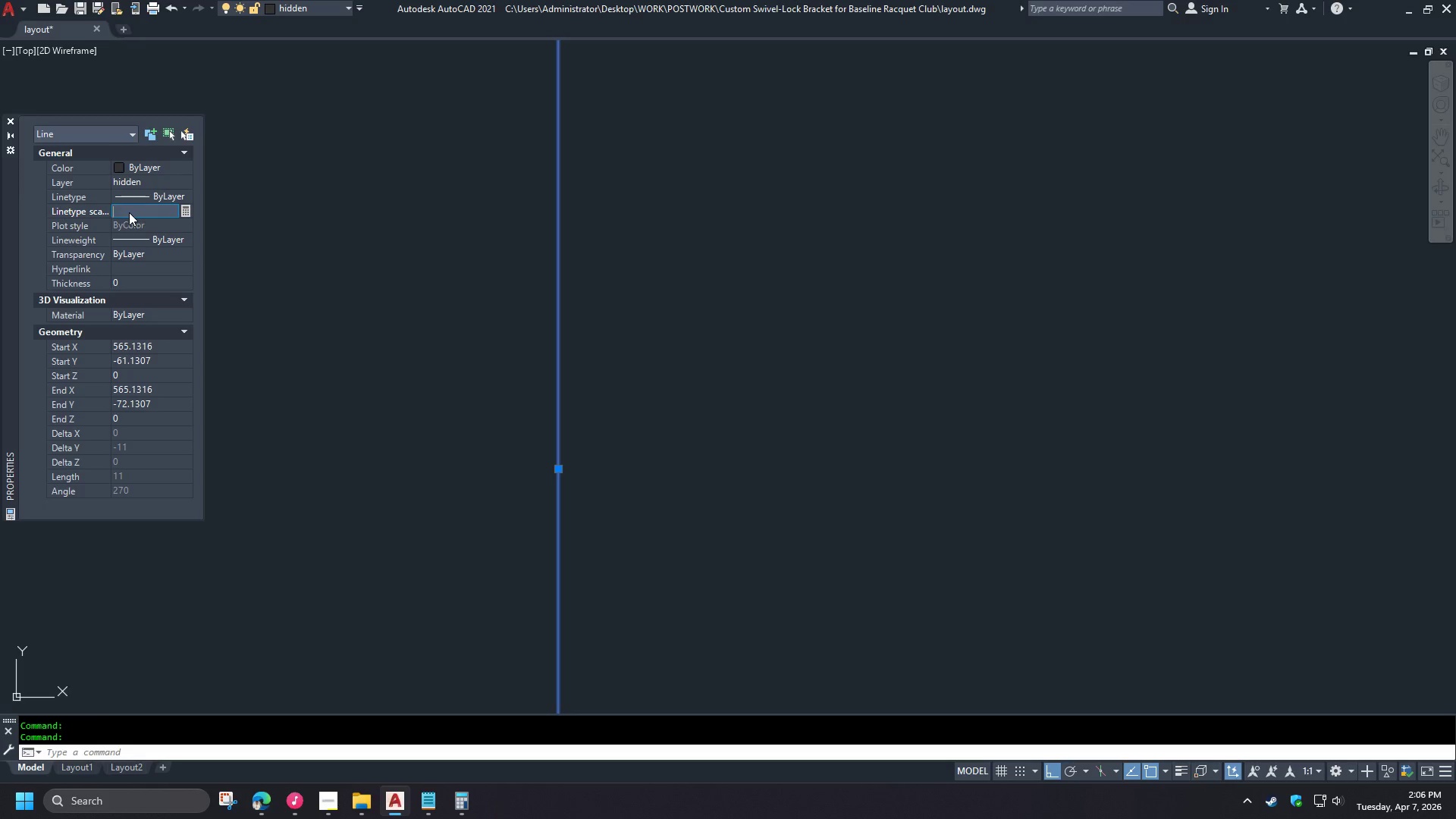 
key(Backspace)
 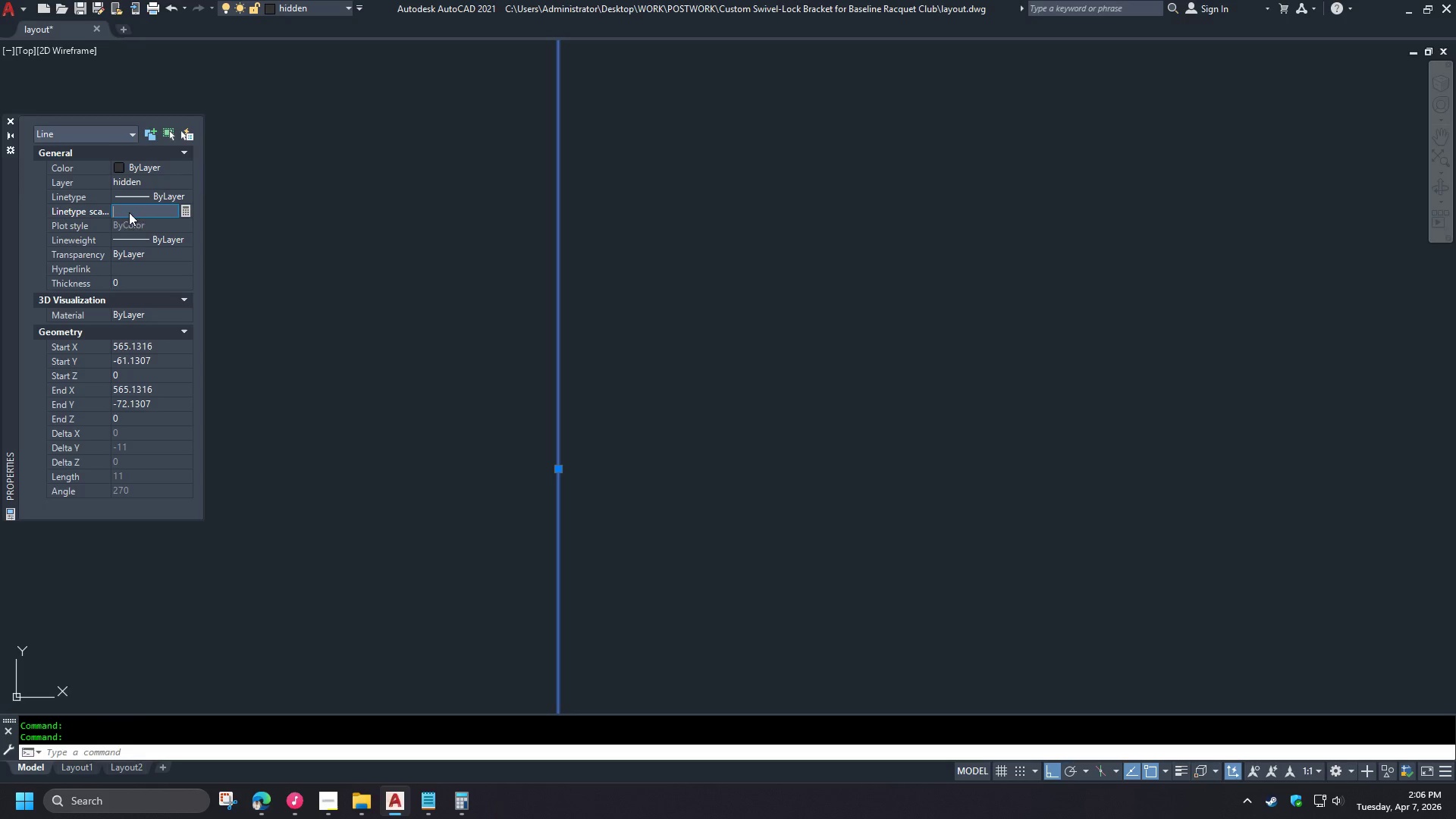 
key(NumpadDecimal)
 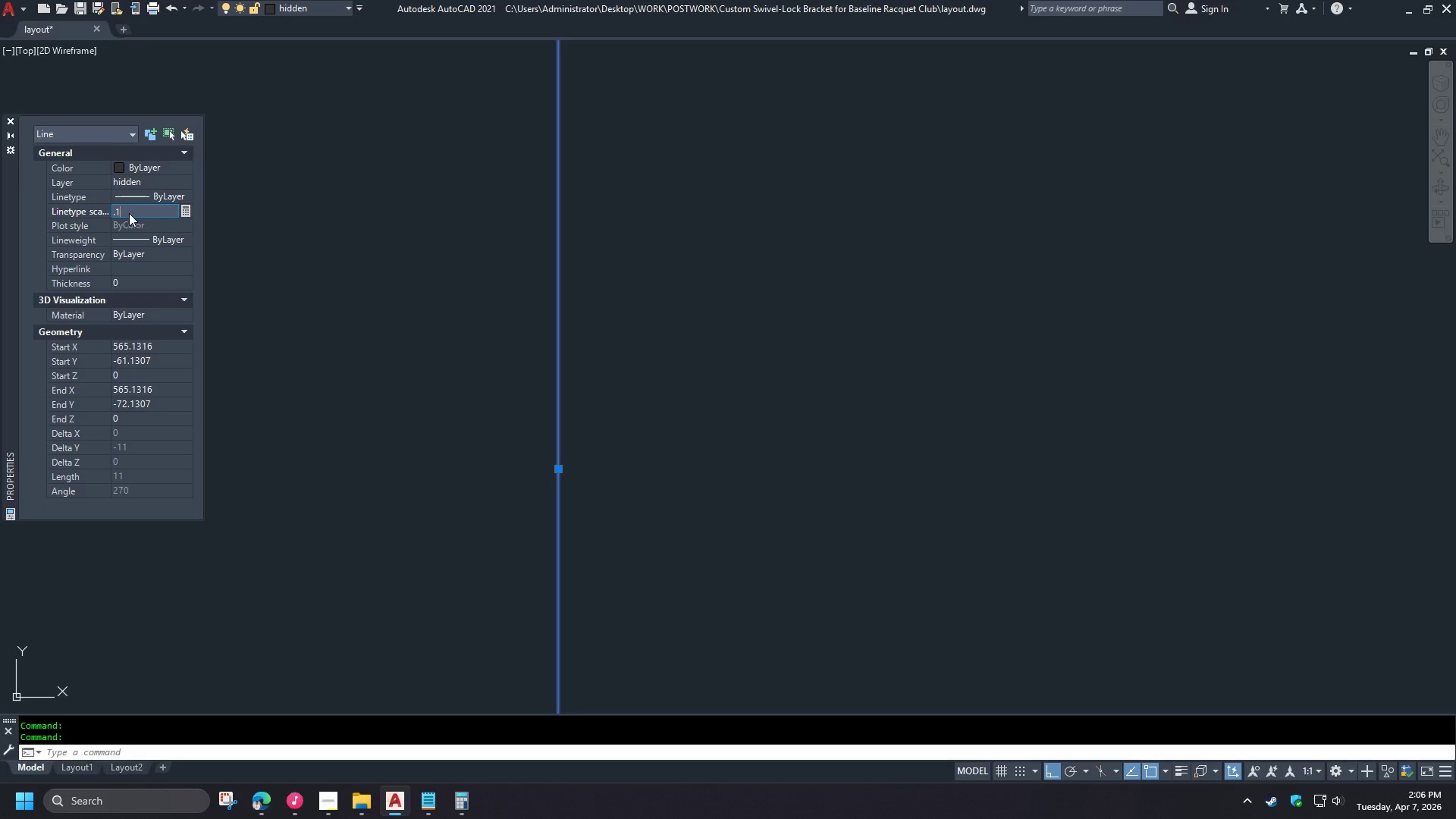 
key(Numpad1)
 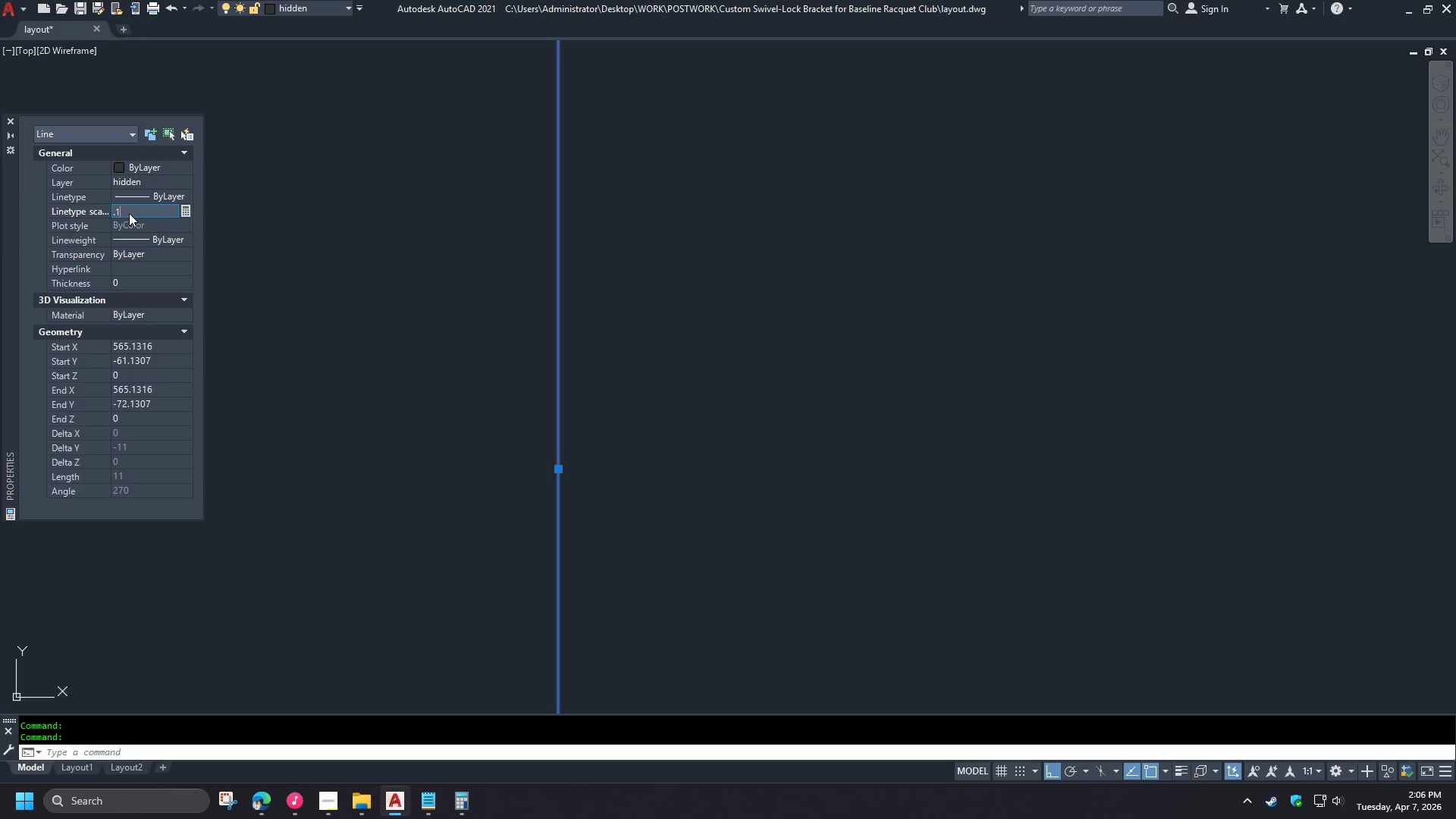 
key(NumpadEnter)
 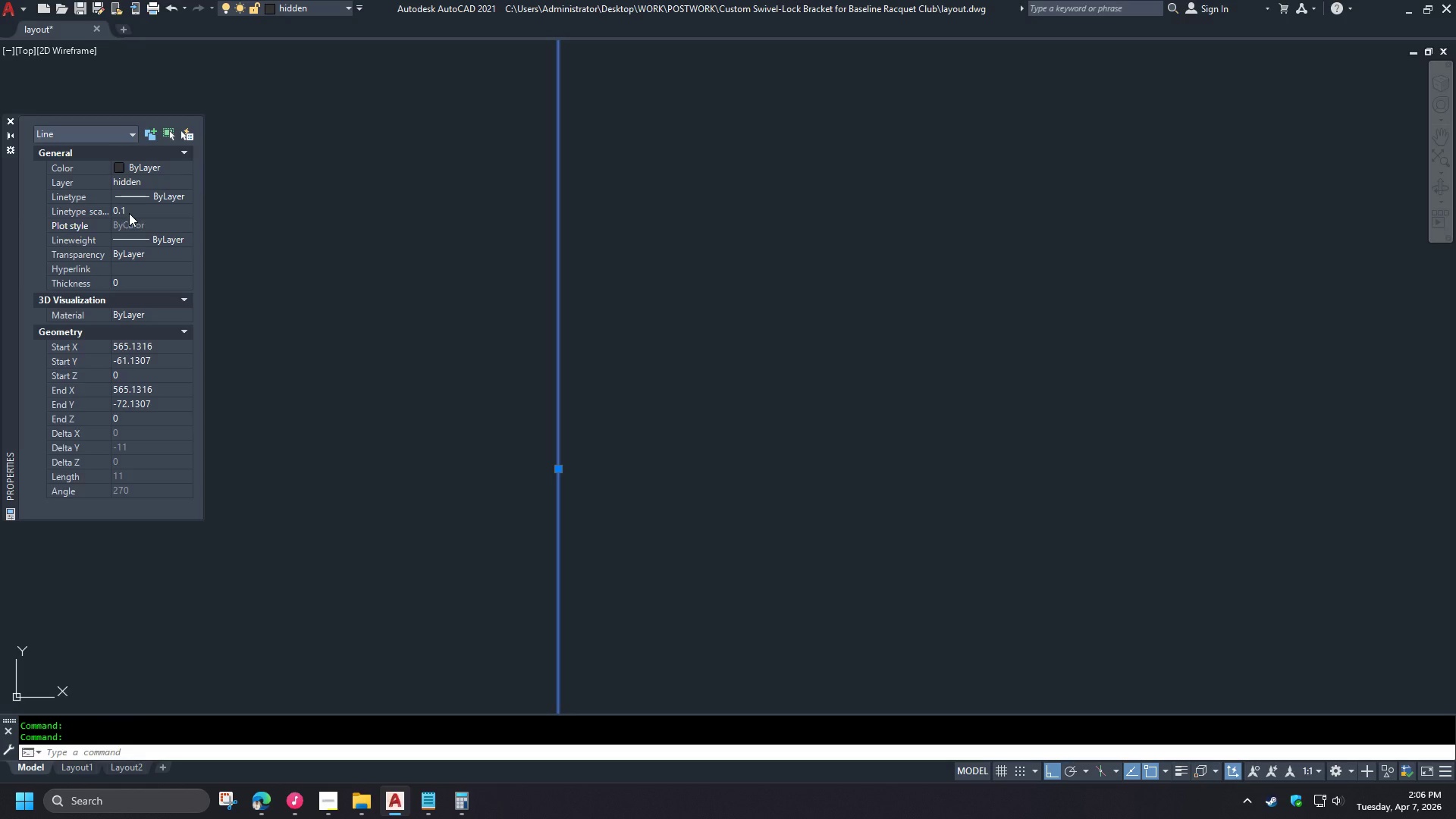 
left_click([129, 213])
 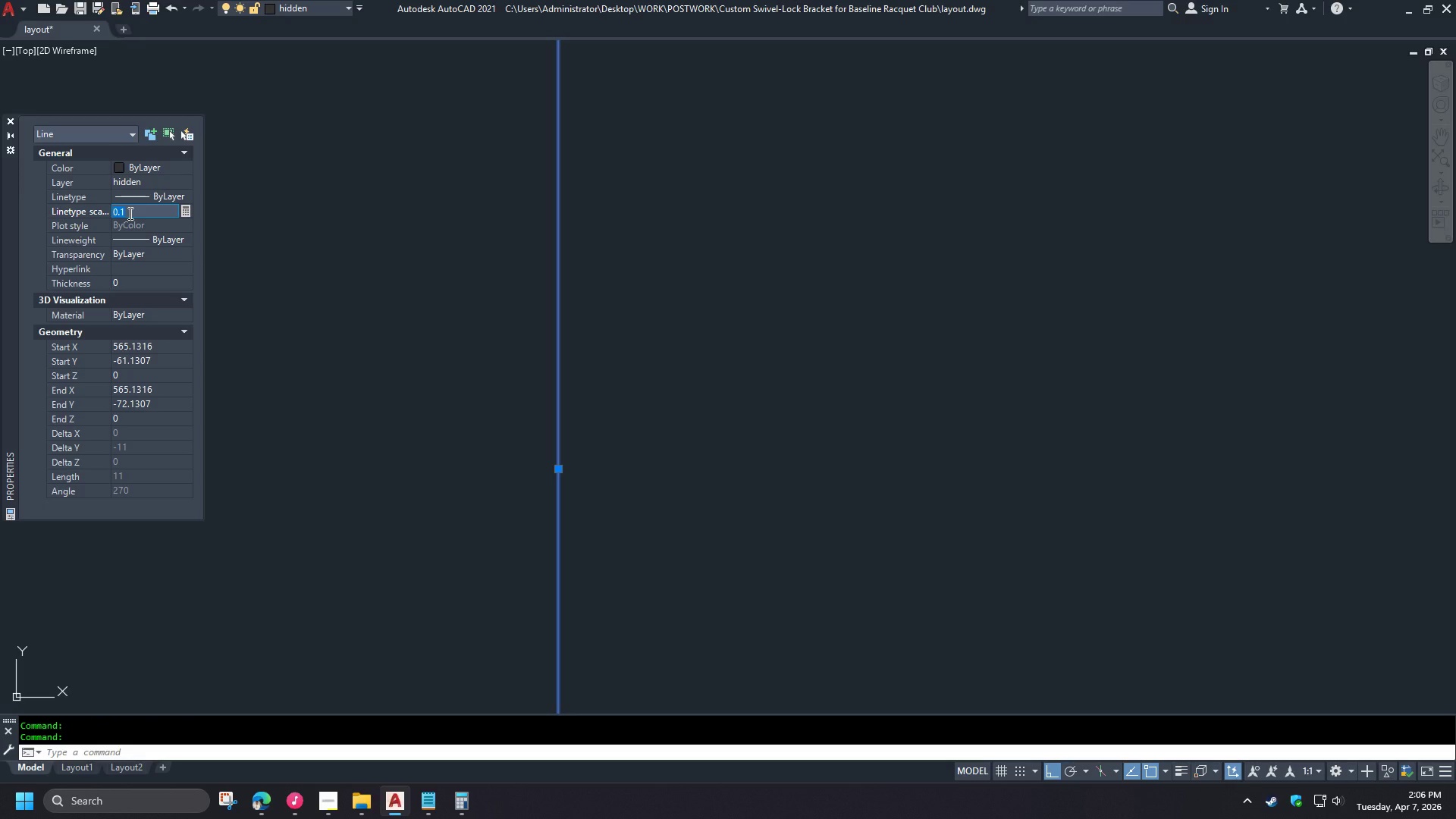 
key(NumpadDecimal)
 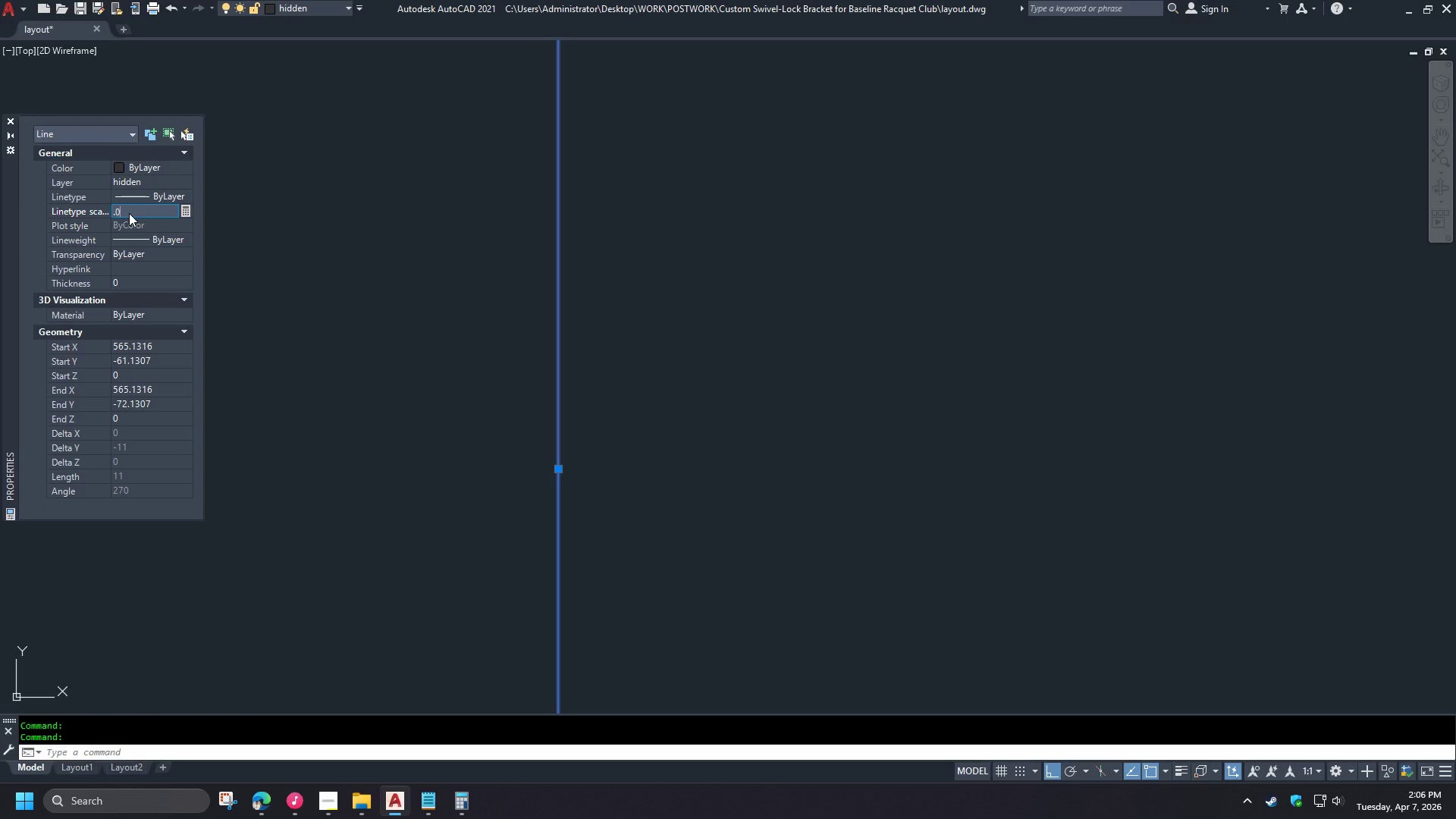 
key(Numpad0)
 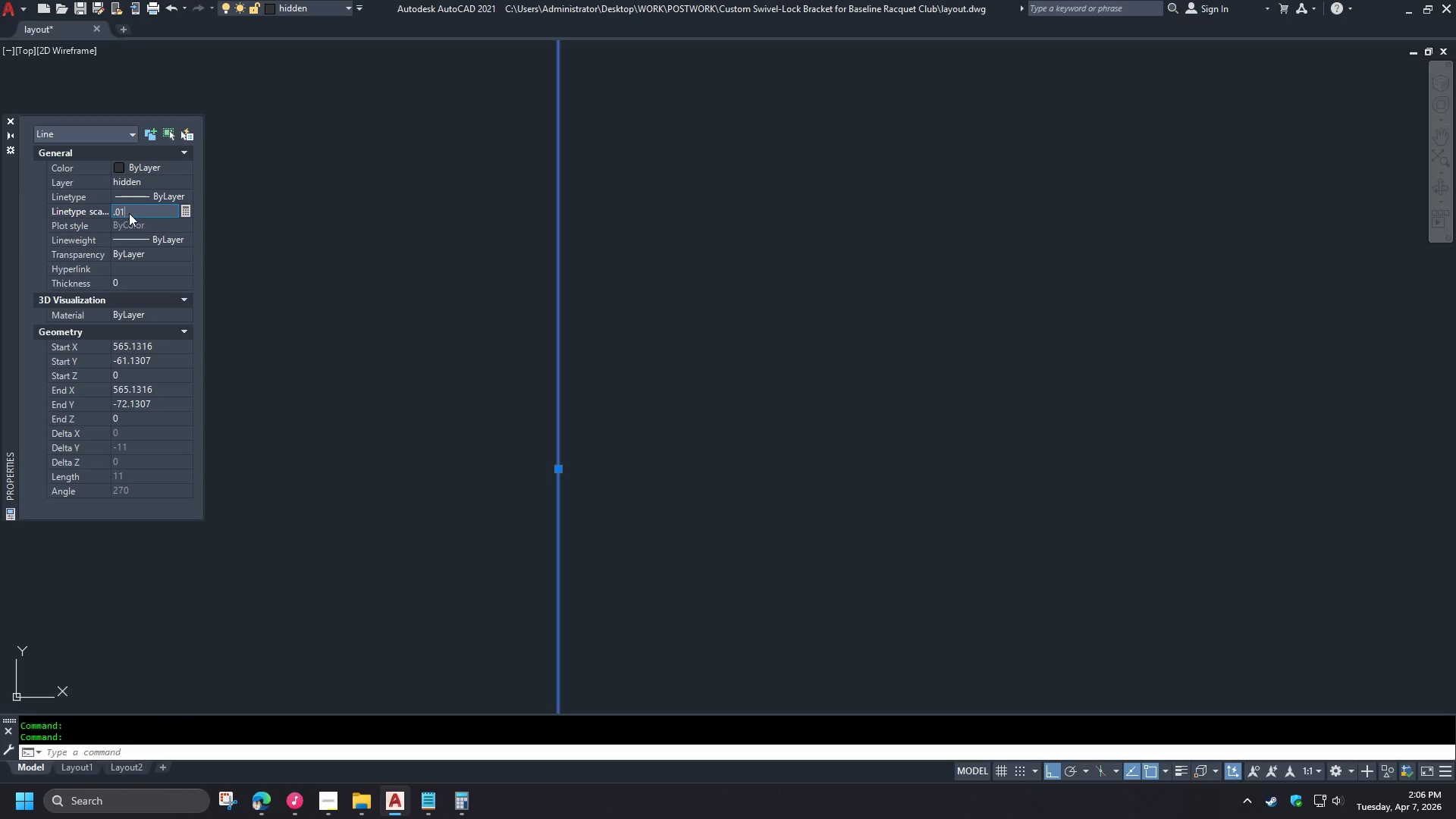 
key(Numpad1)
 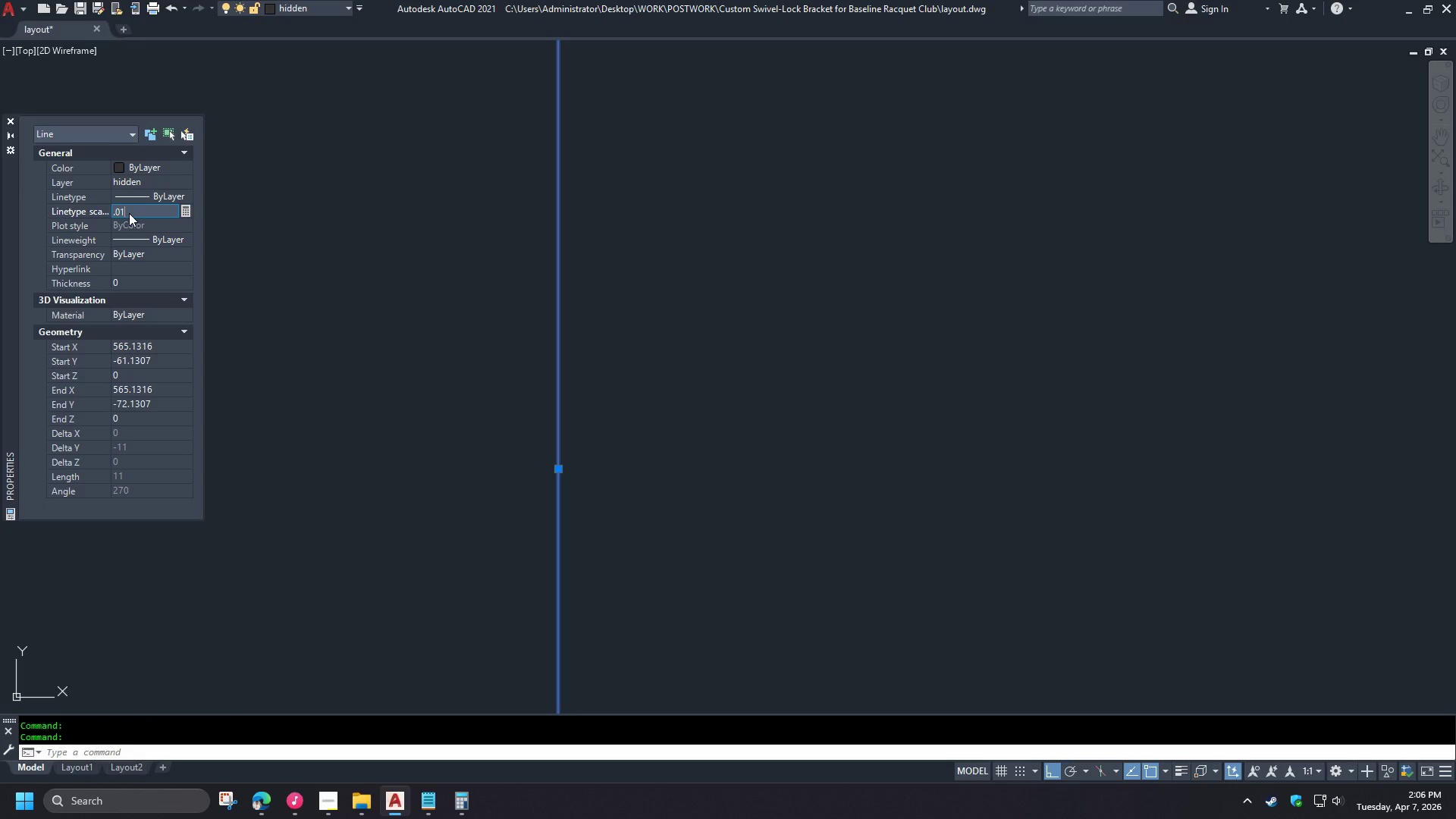 
key(NumpadEnter)
 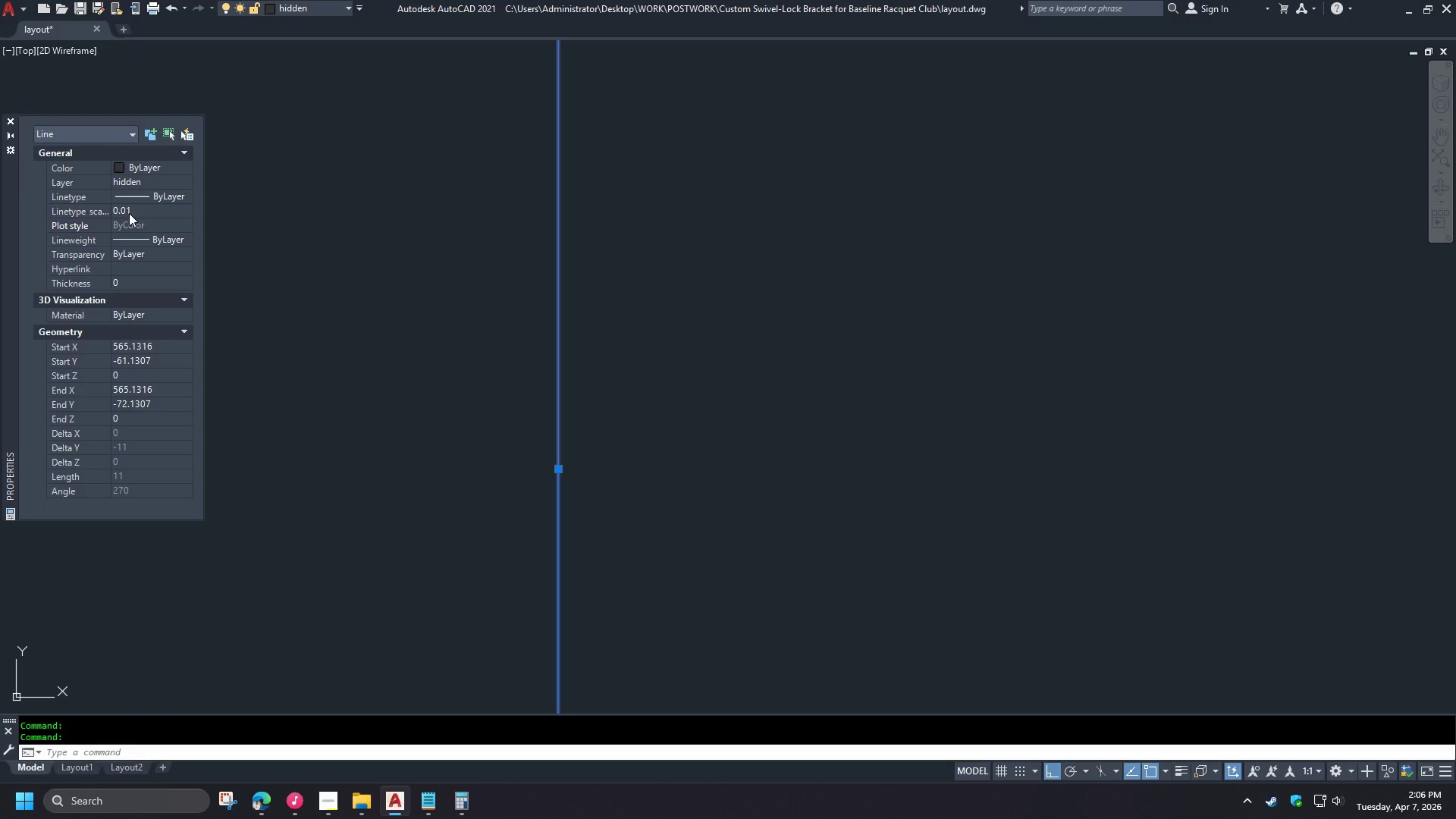 
left_click([129, 213])
 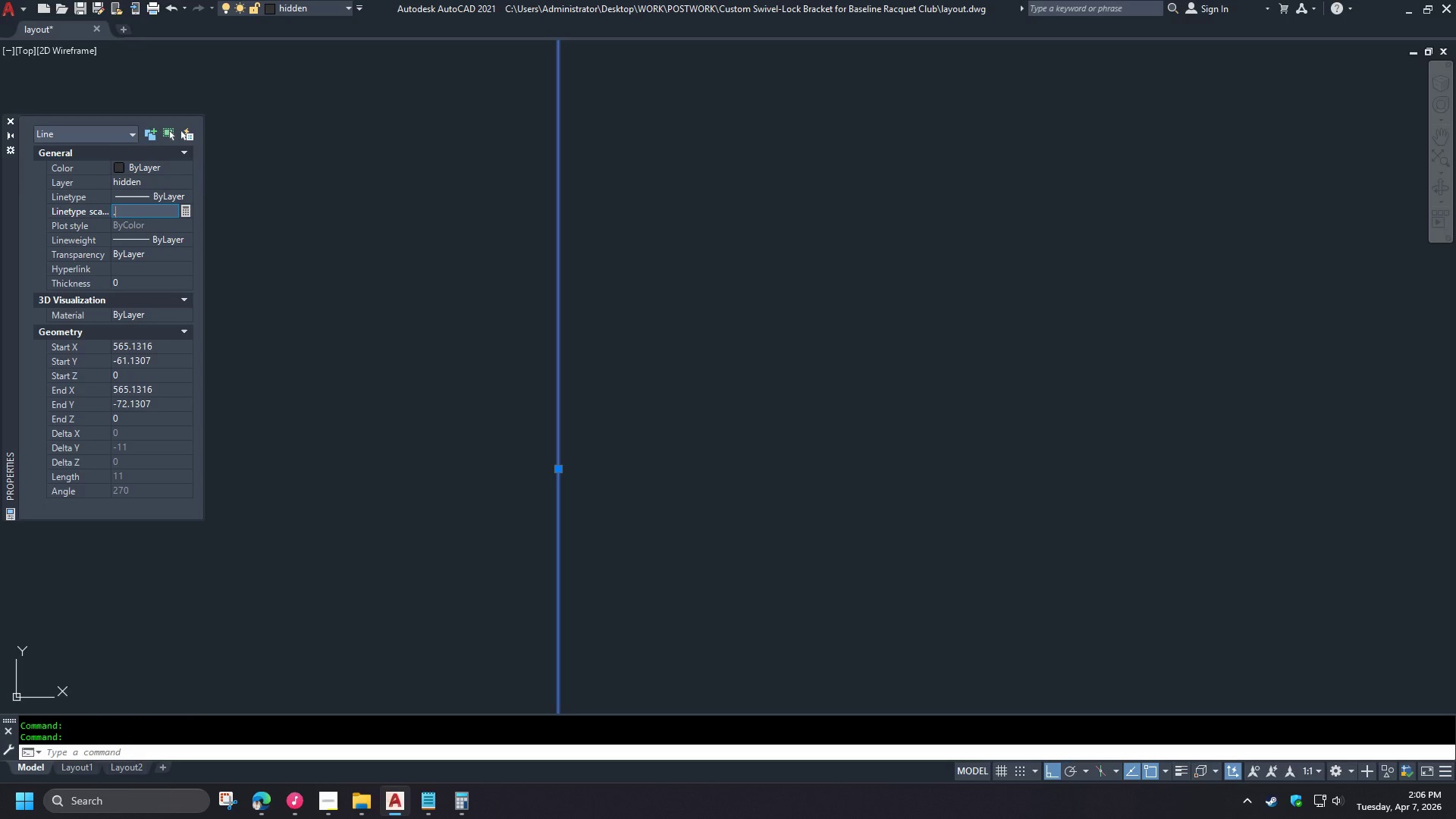 
type(.5)
key(NumpadEnter)
type(re )
 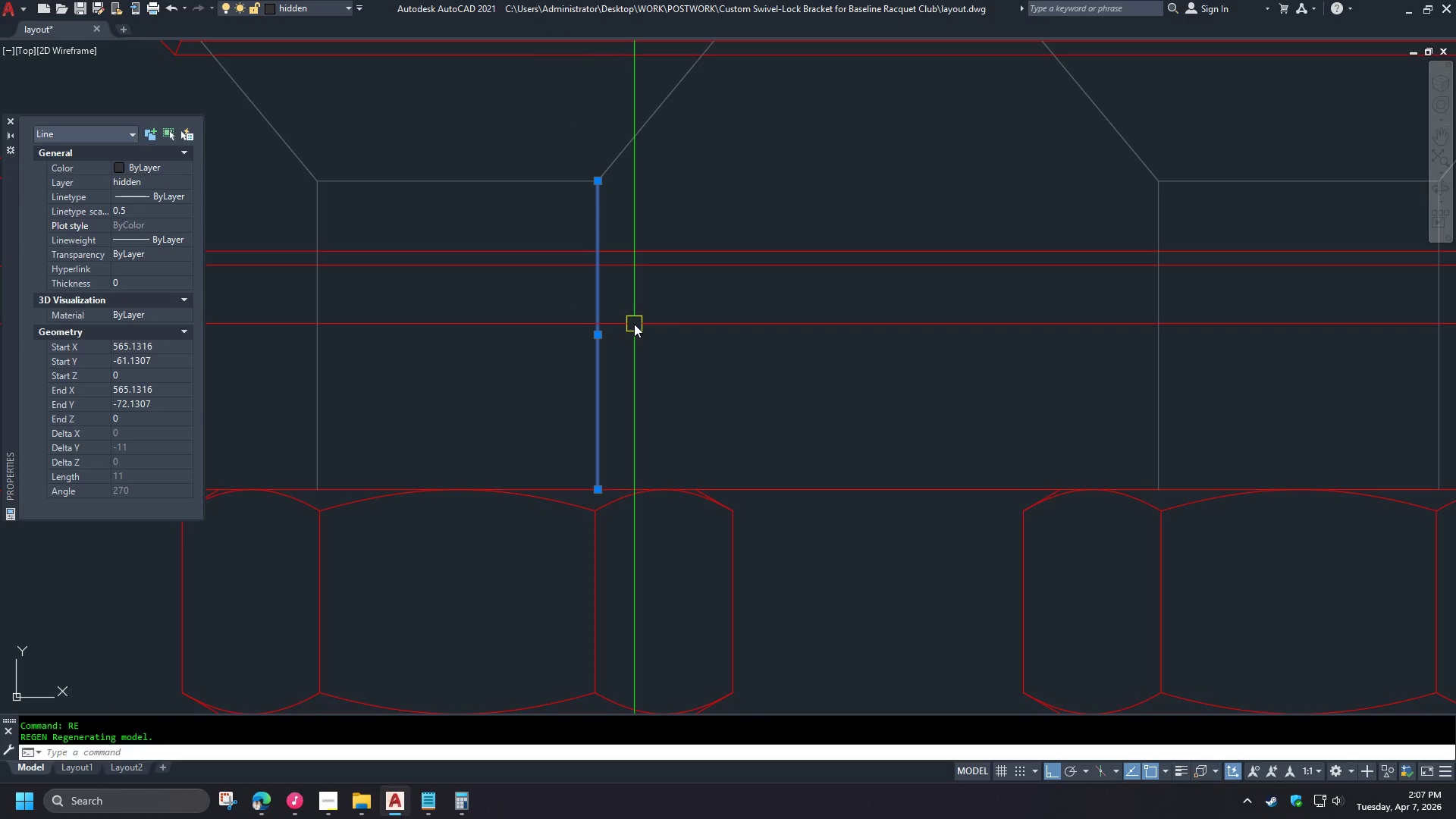 
type(la )
 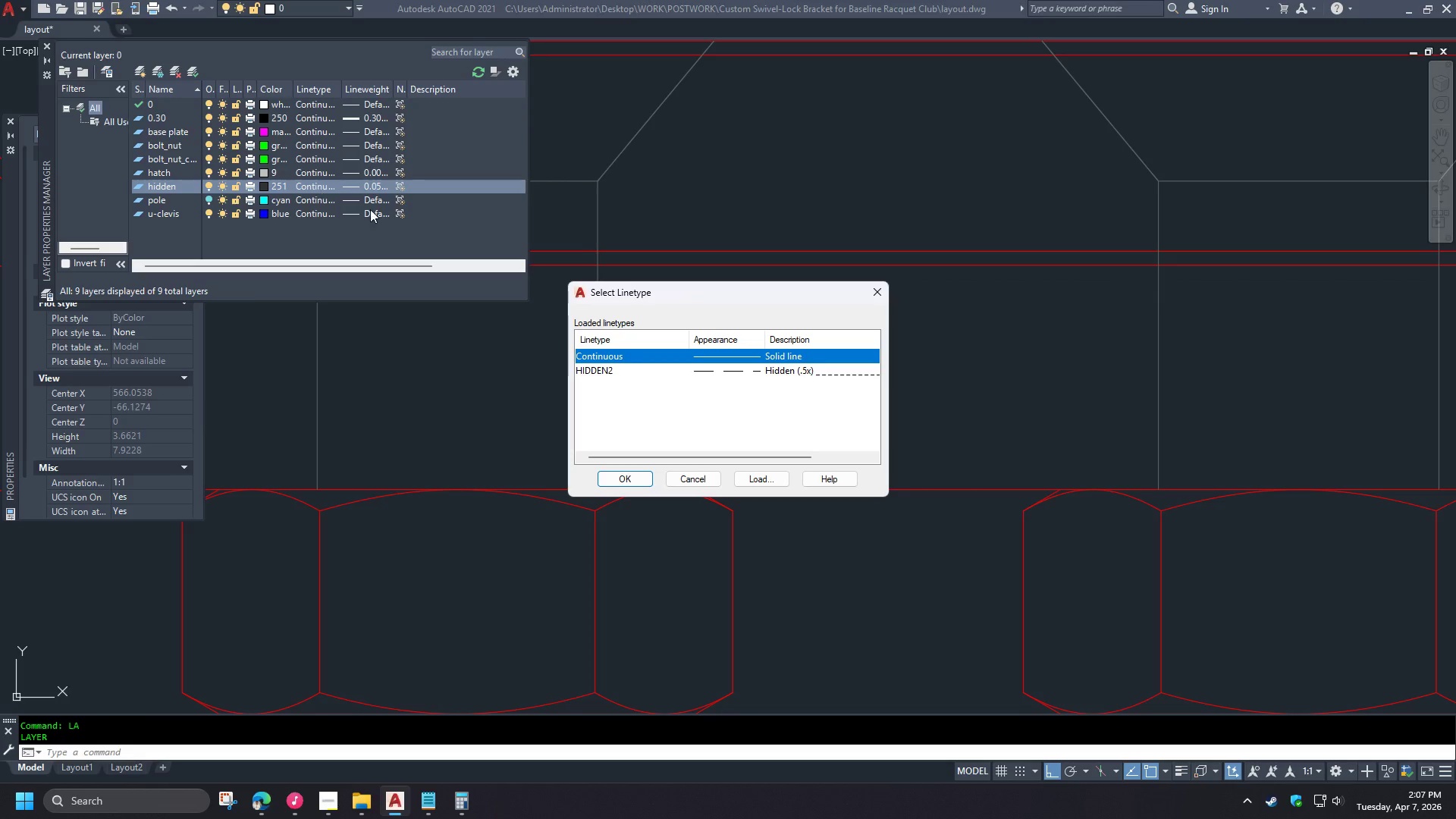 
scroll: coordinate [607, 311], scroll_direction: down, amount: 4.0
 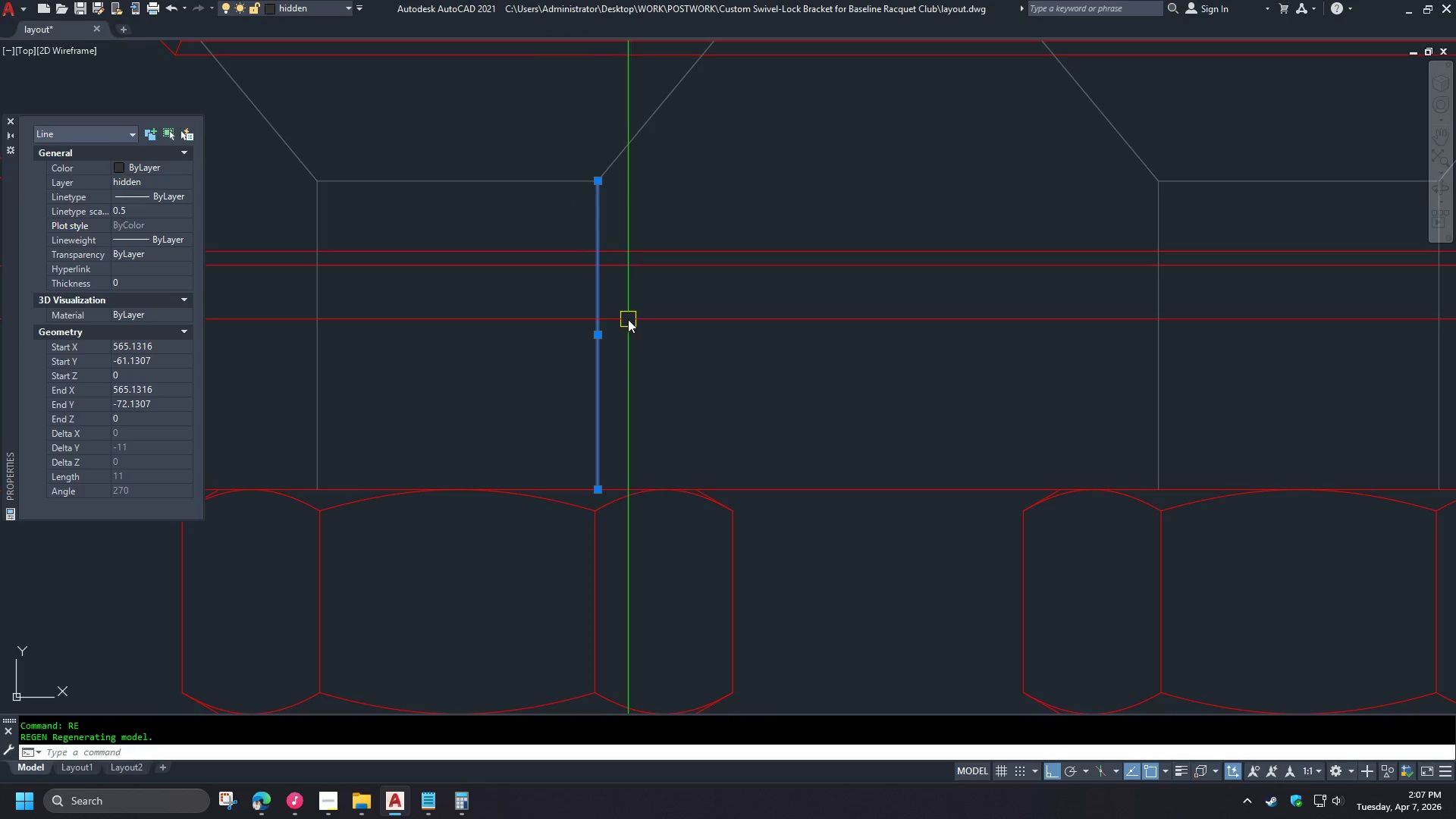 
double_click([698, 368])
 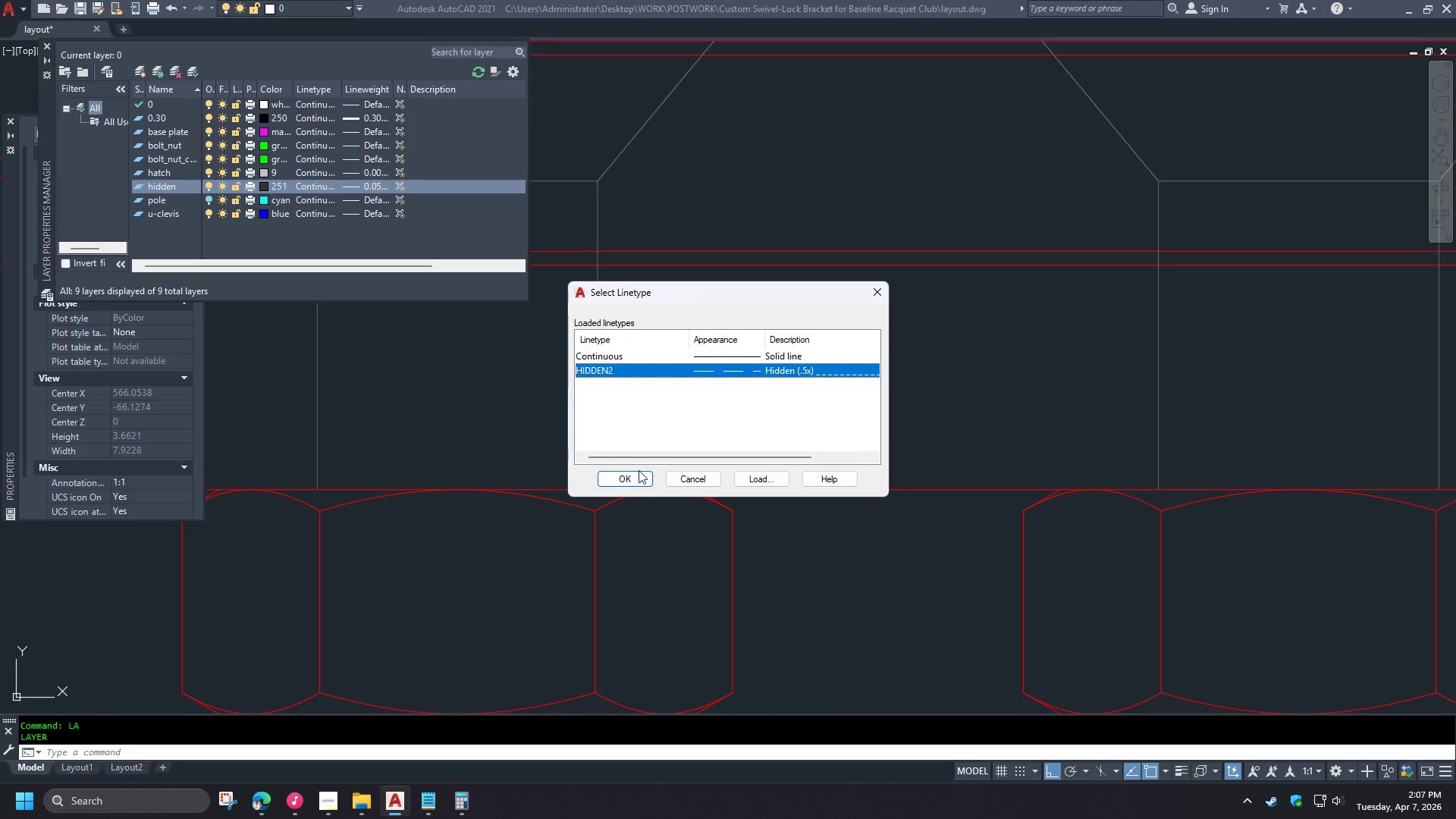 
left_click([632, 475])
 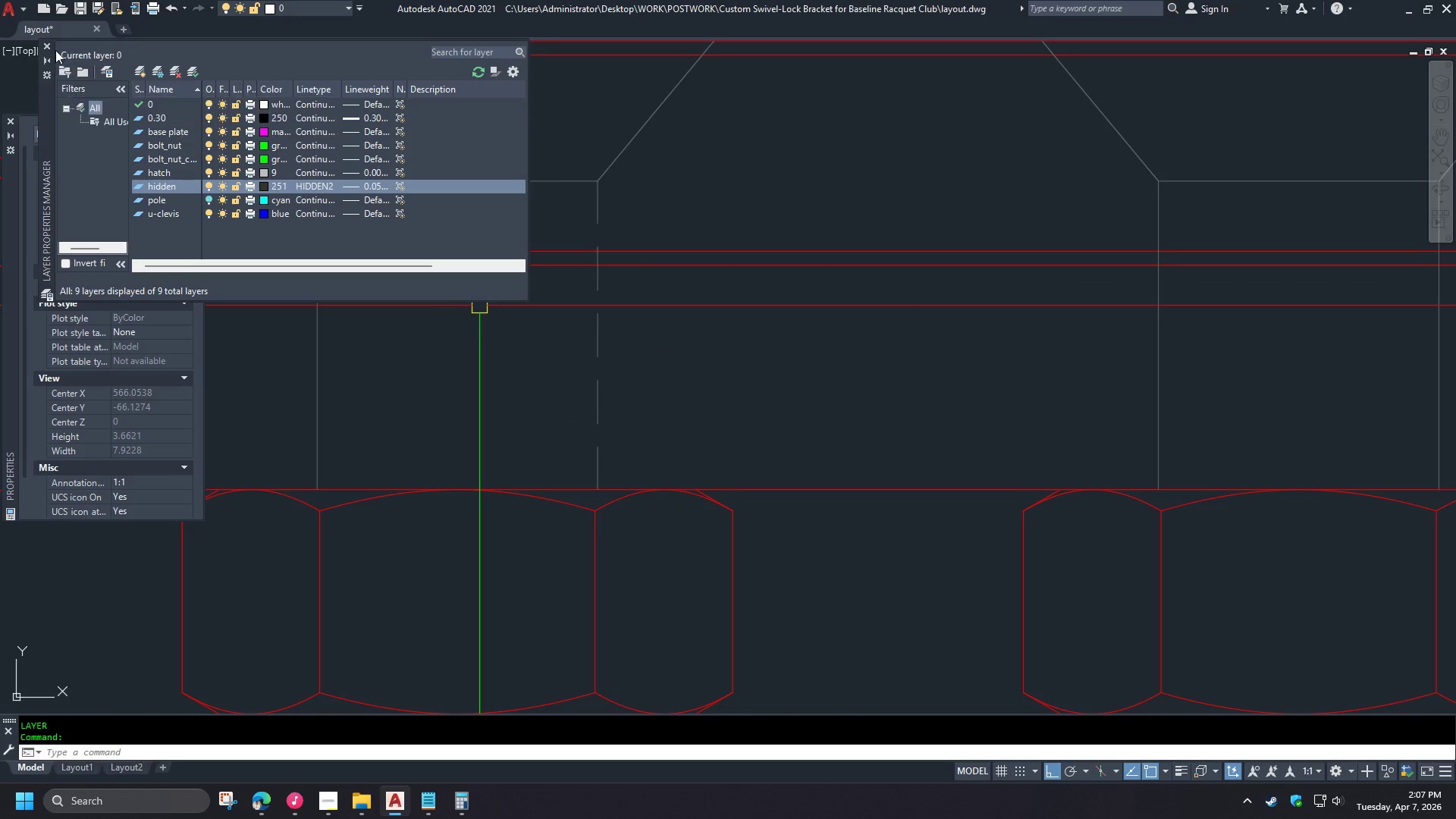 
left_click([45, 46])
 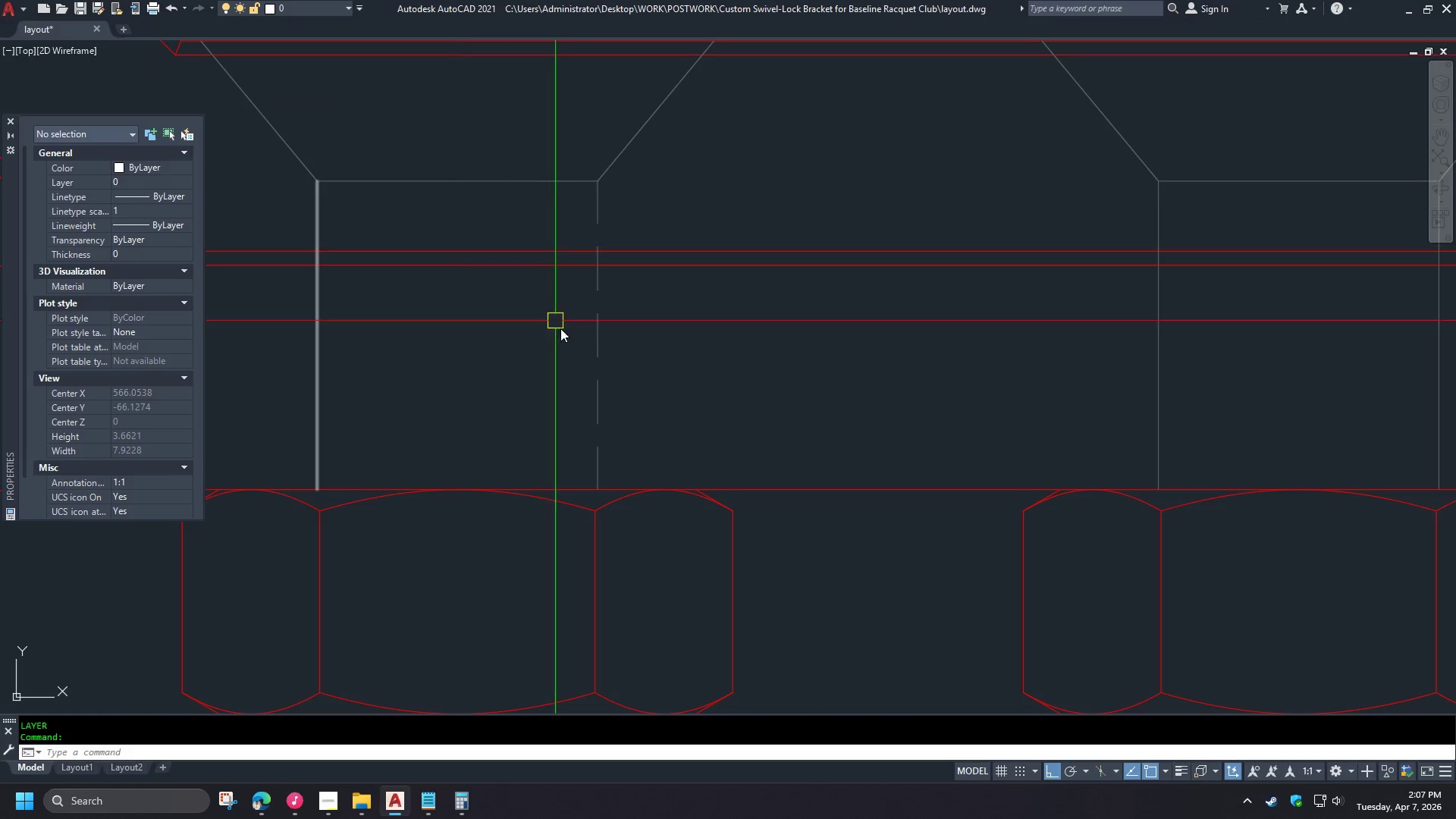 
key(Escape)
 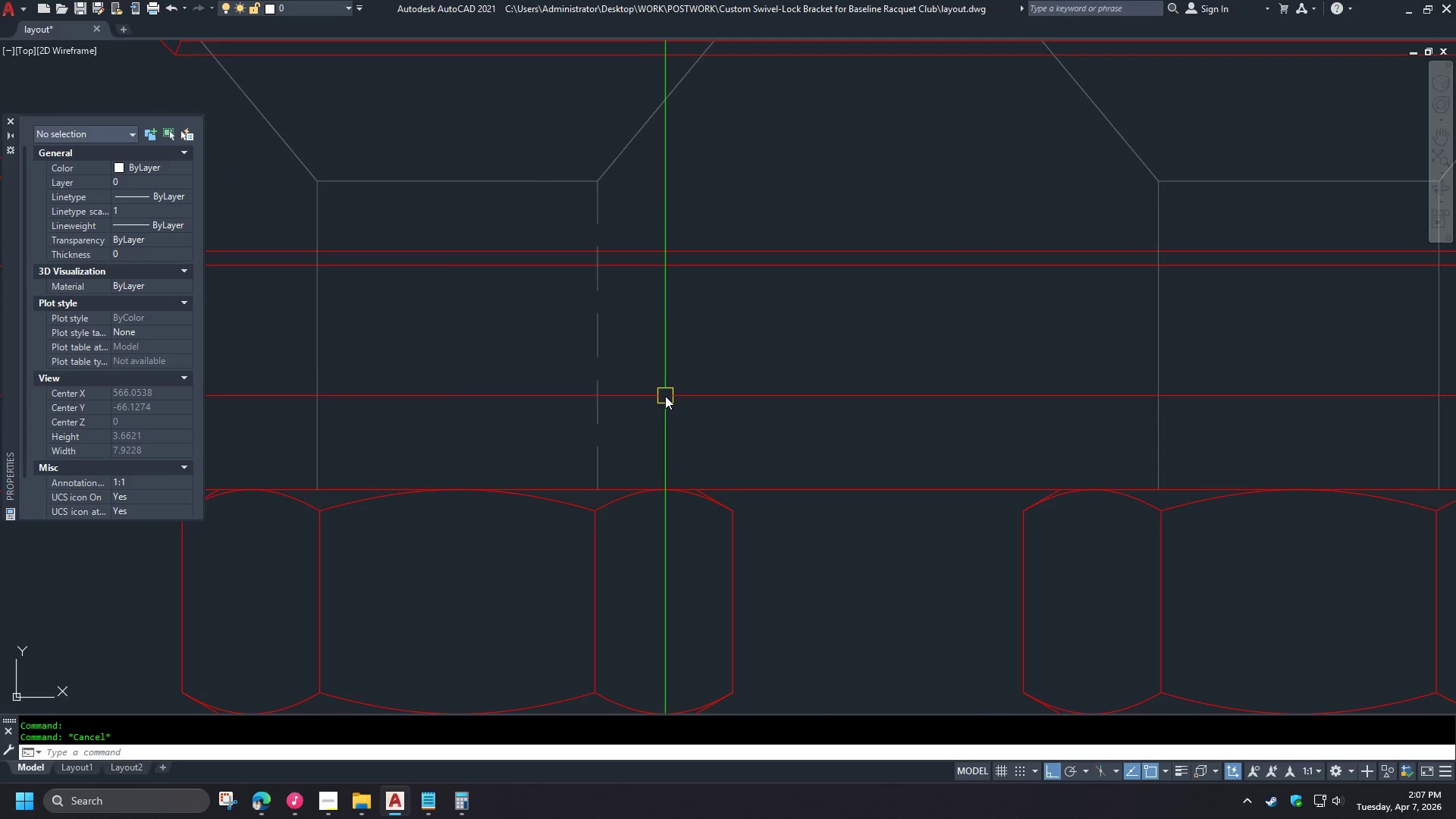 
left_click([623, 378])
 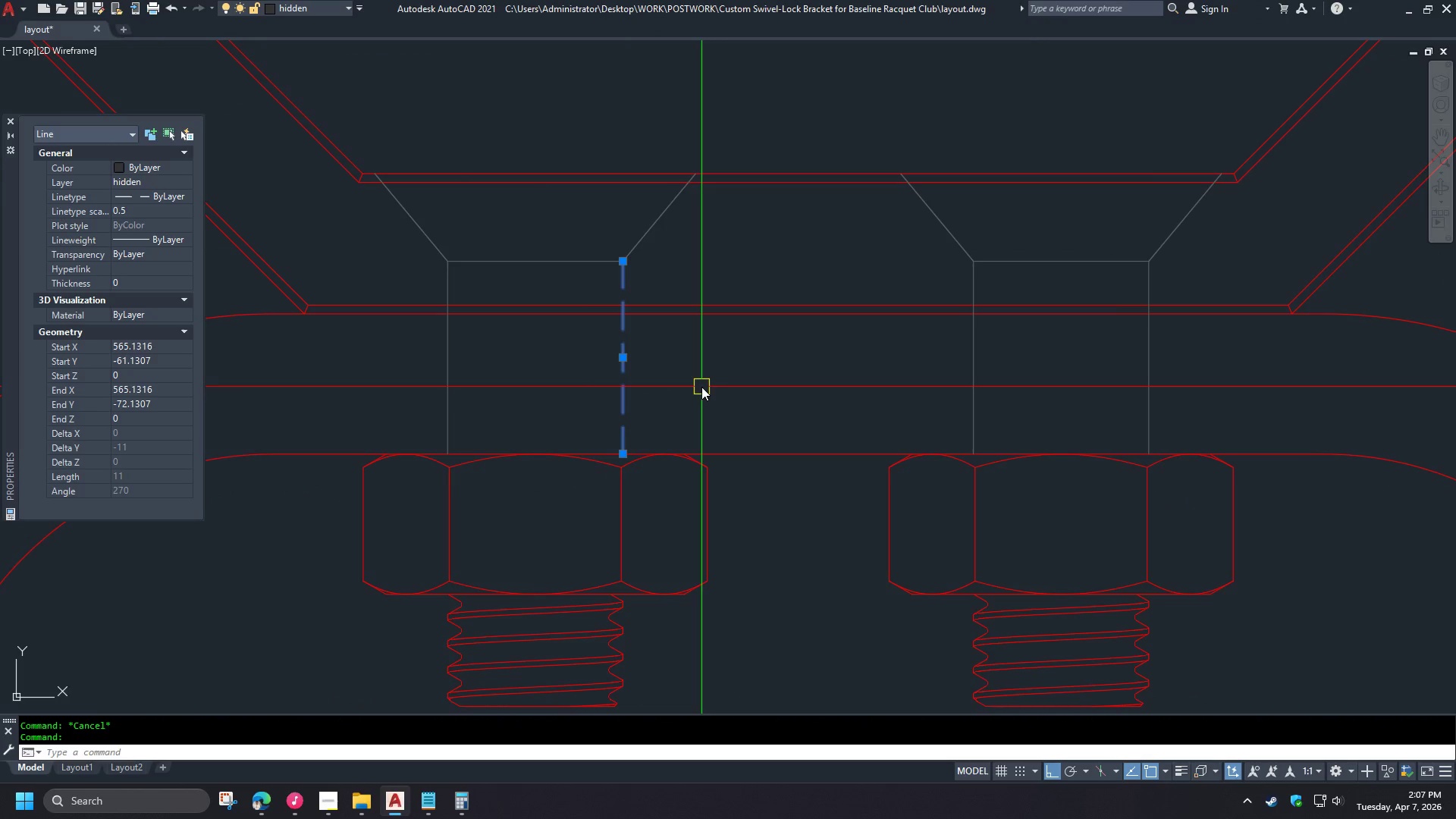 
key(Control+1)
 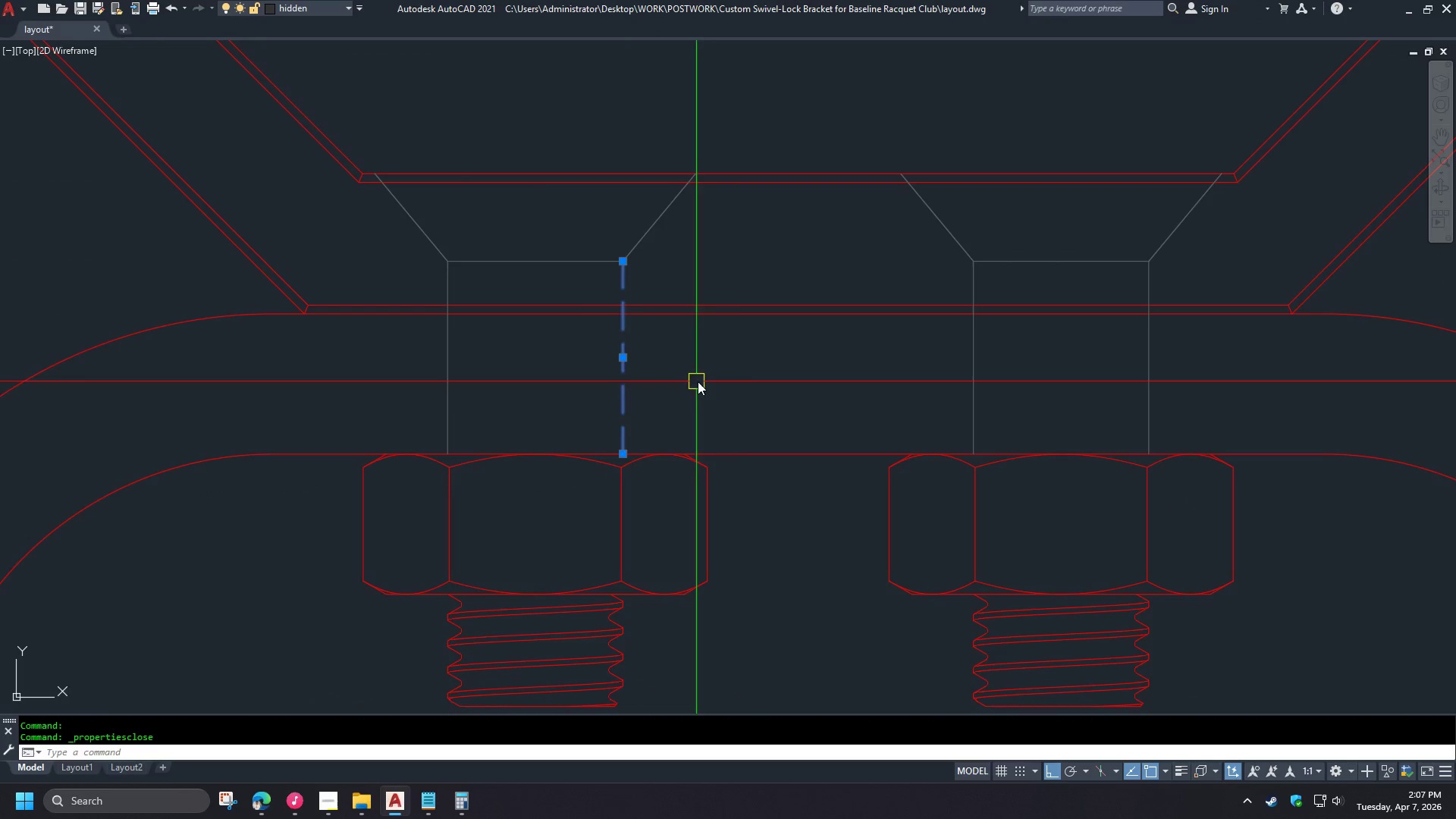 
key(Escape)
 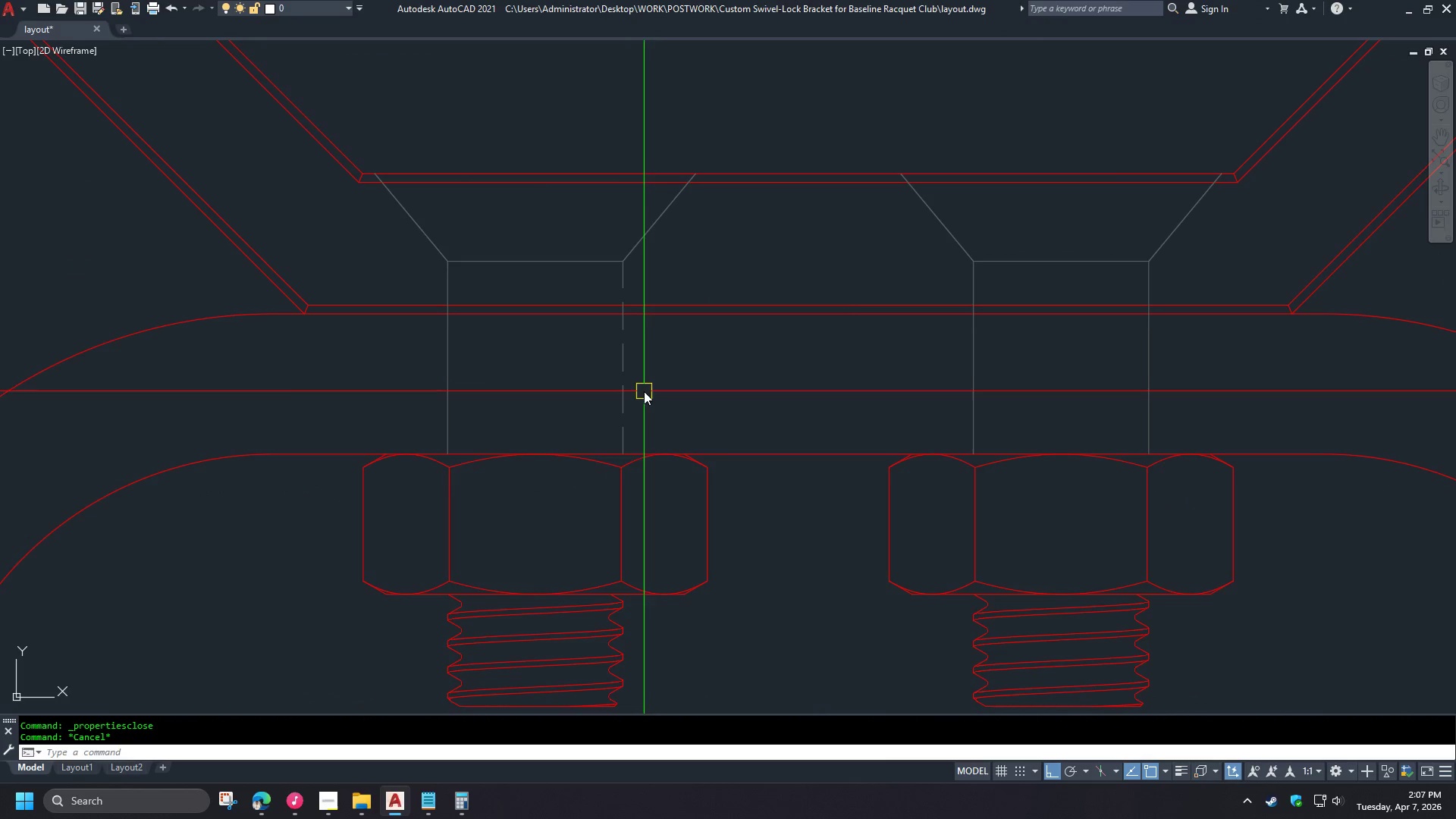 
scroll: coordinate [665, 396], scroll_direction: down, amount: 1.0
 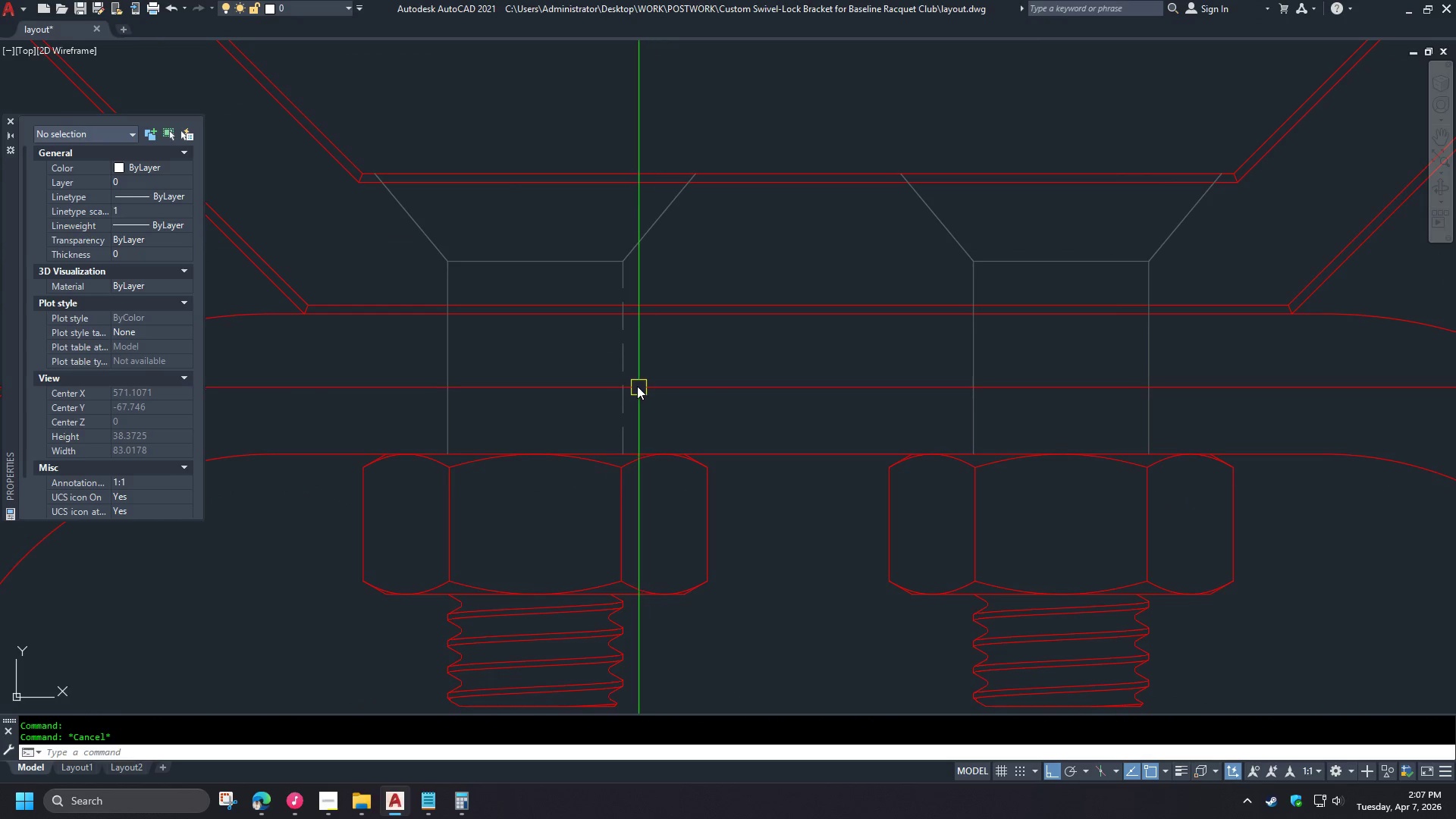 
type(ma )
 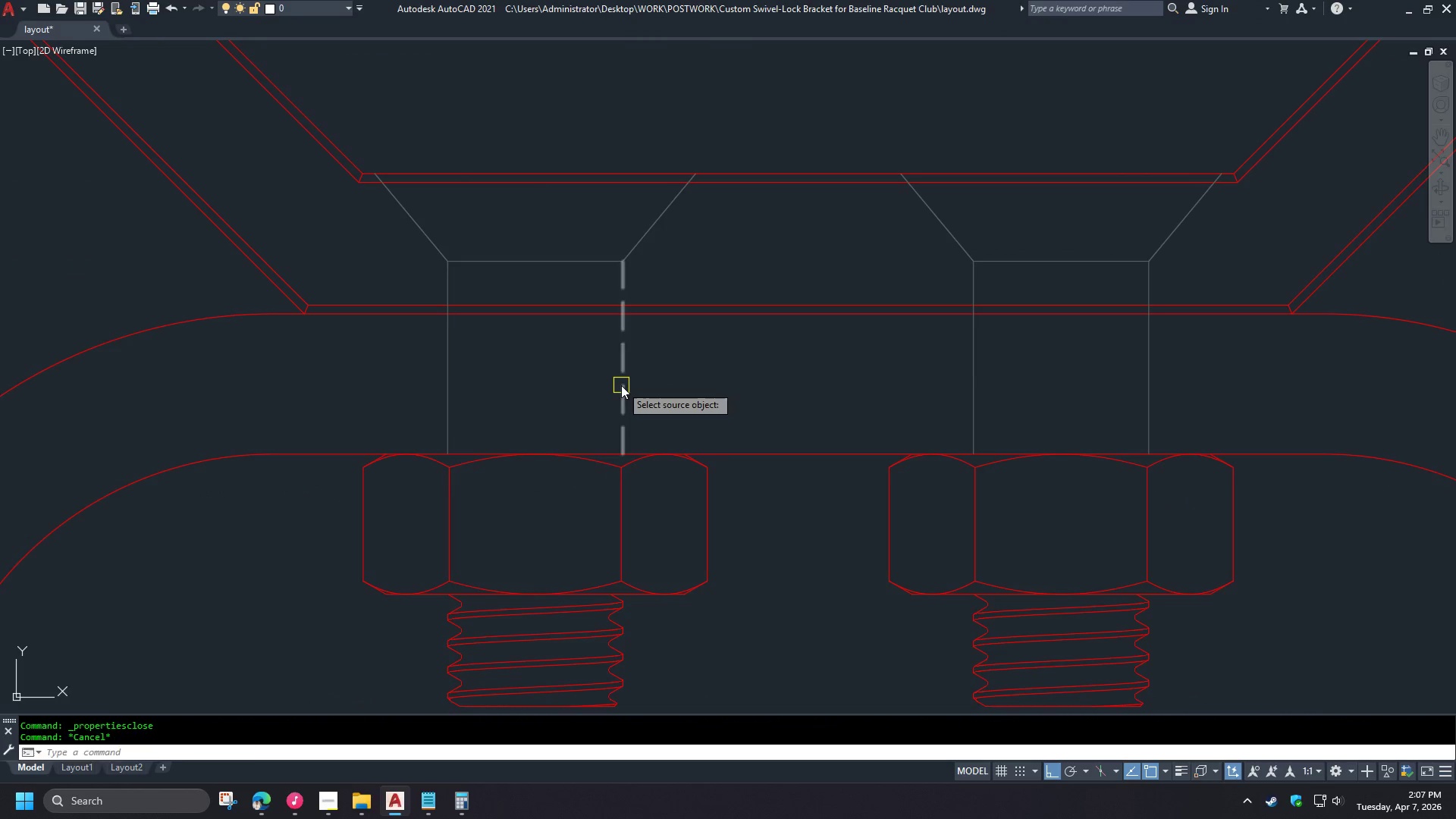 
left_click([621, 385])
 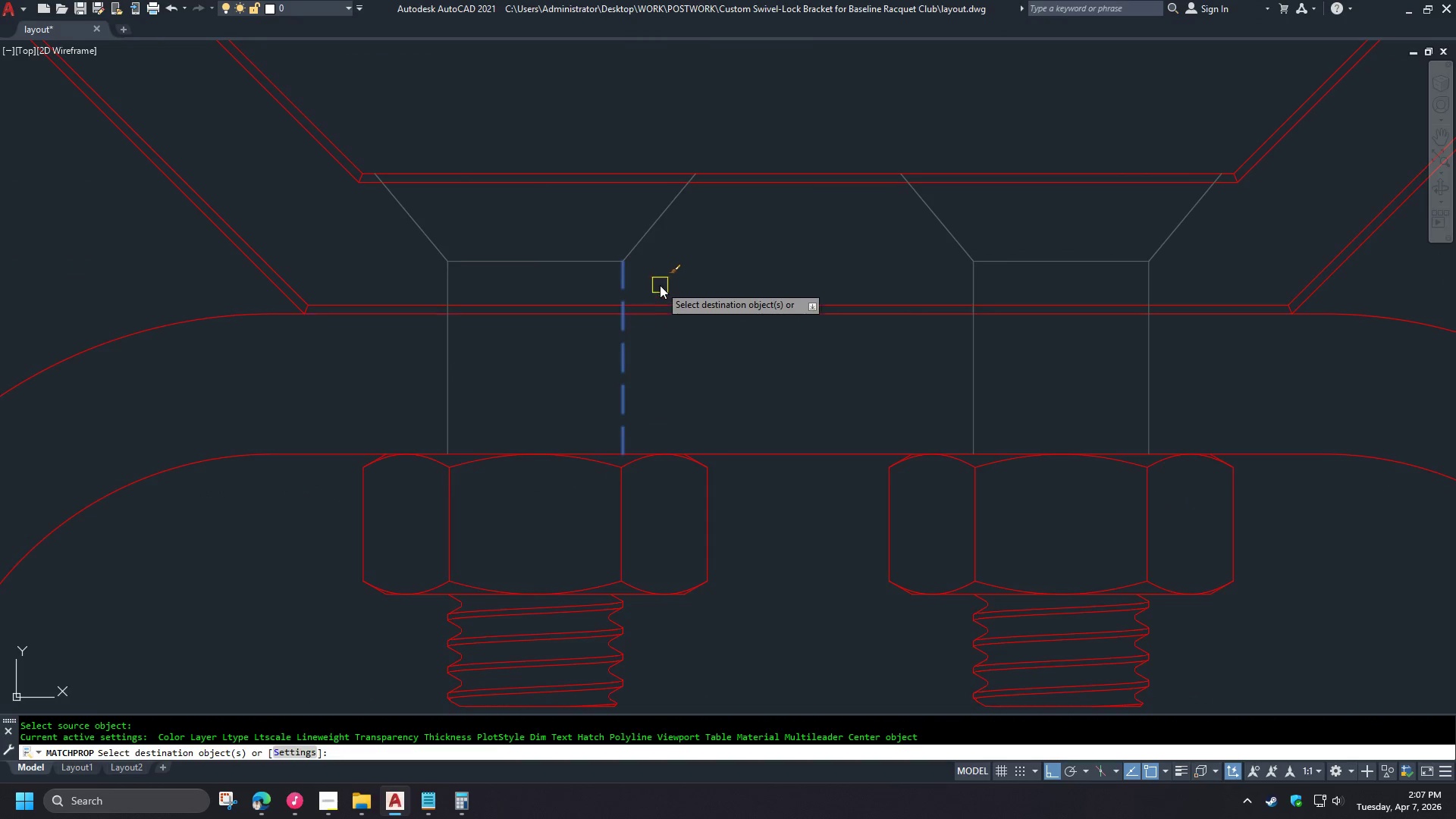 
left_click_drag(start_coordinate=[660, 281], to_coordinate=[648, 278])
 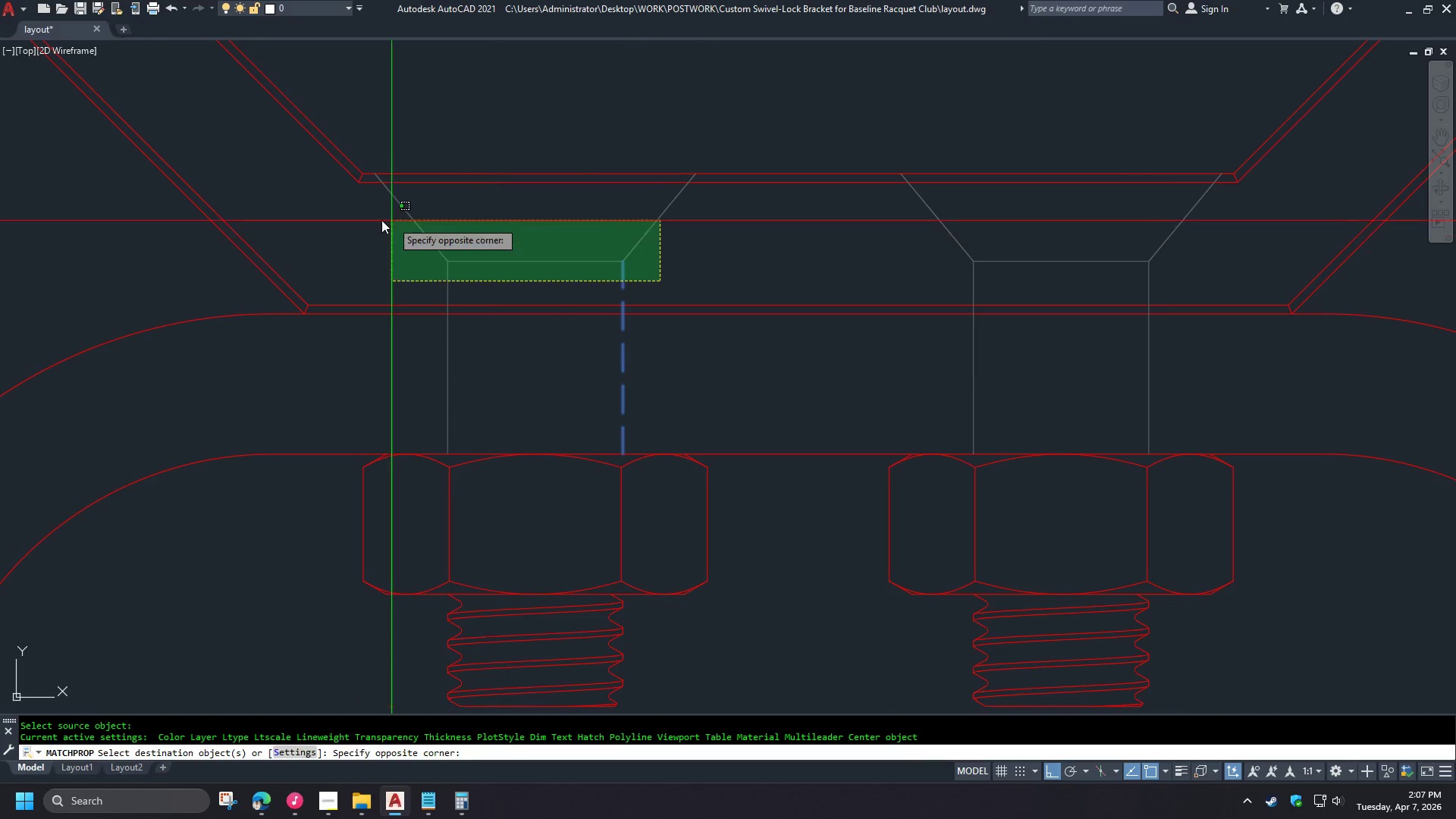 
double_click([381, 220])
 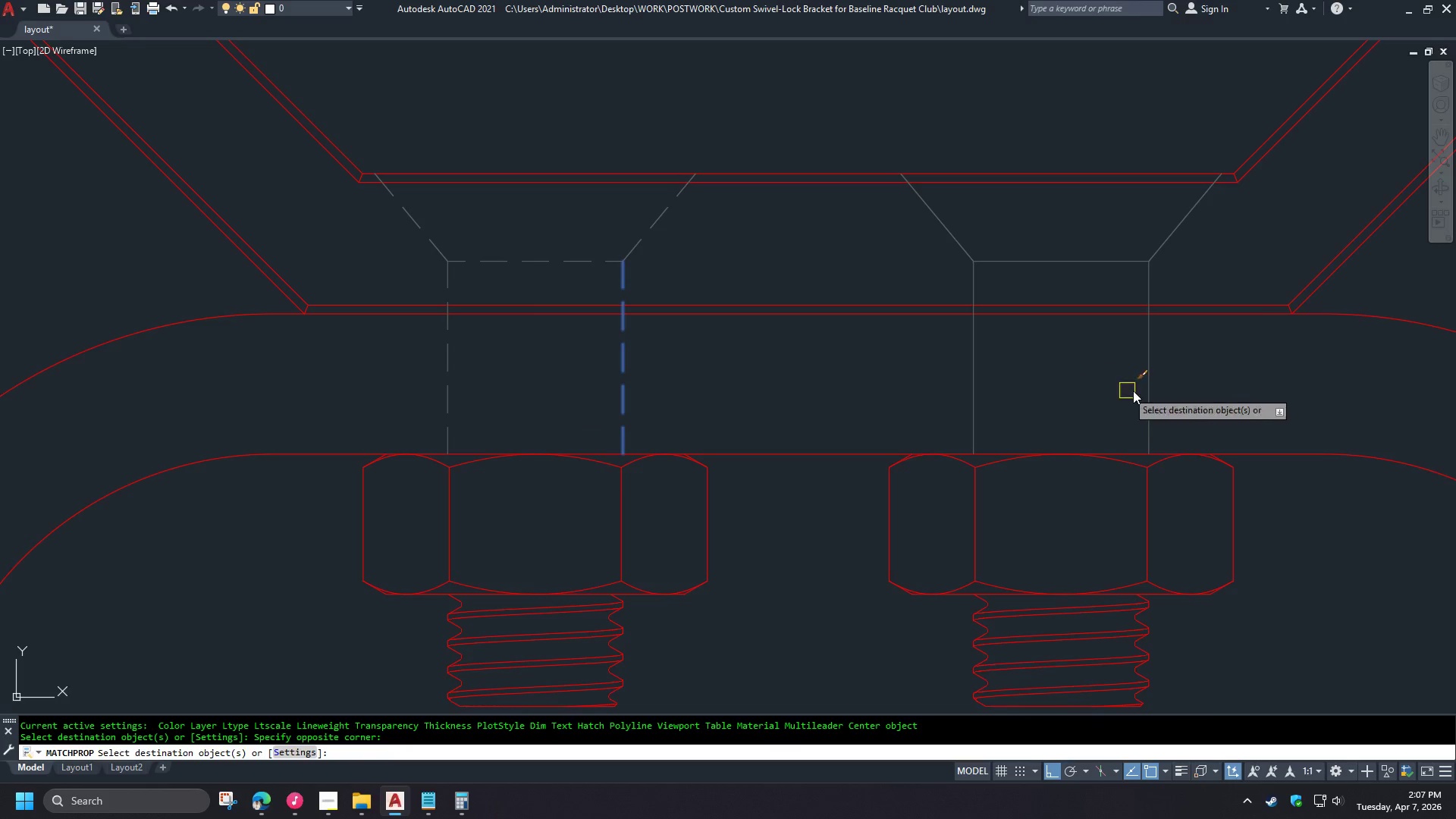 
left_click_drag(start_coordinate=[1183, 416], to_coordinate=[1169, 412])
 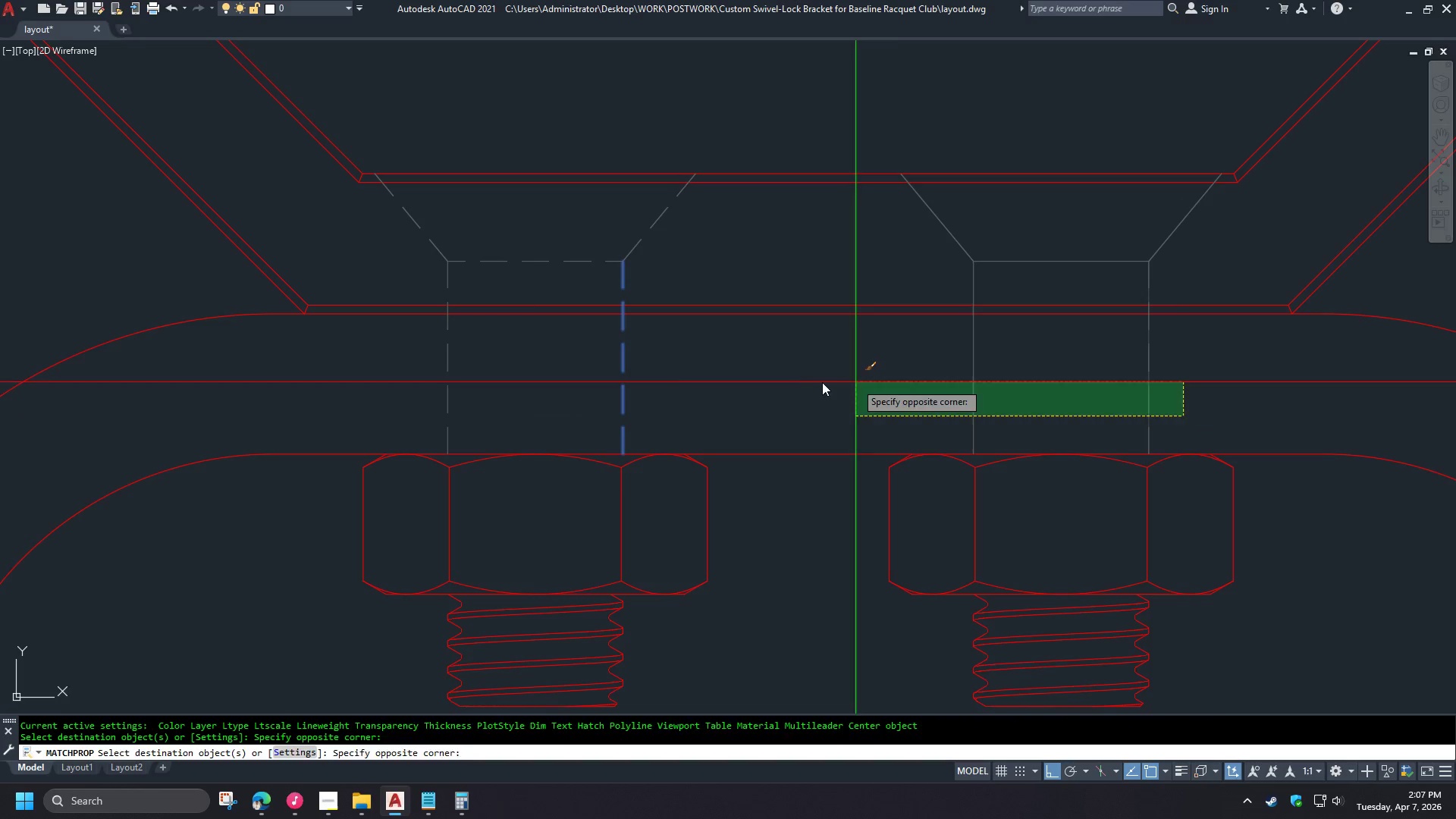 
left_click_drag(start_coordinate=[822, 382], to_coordinate=[811, 382])
 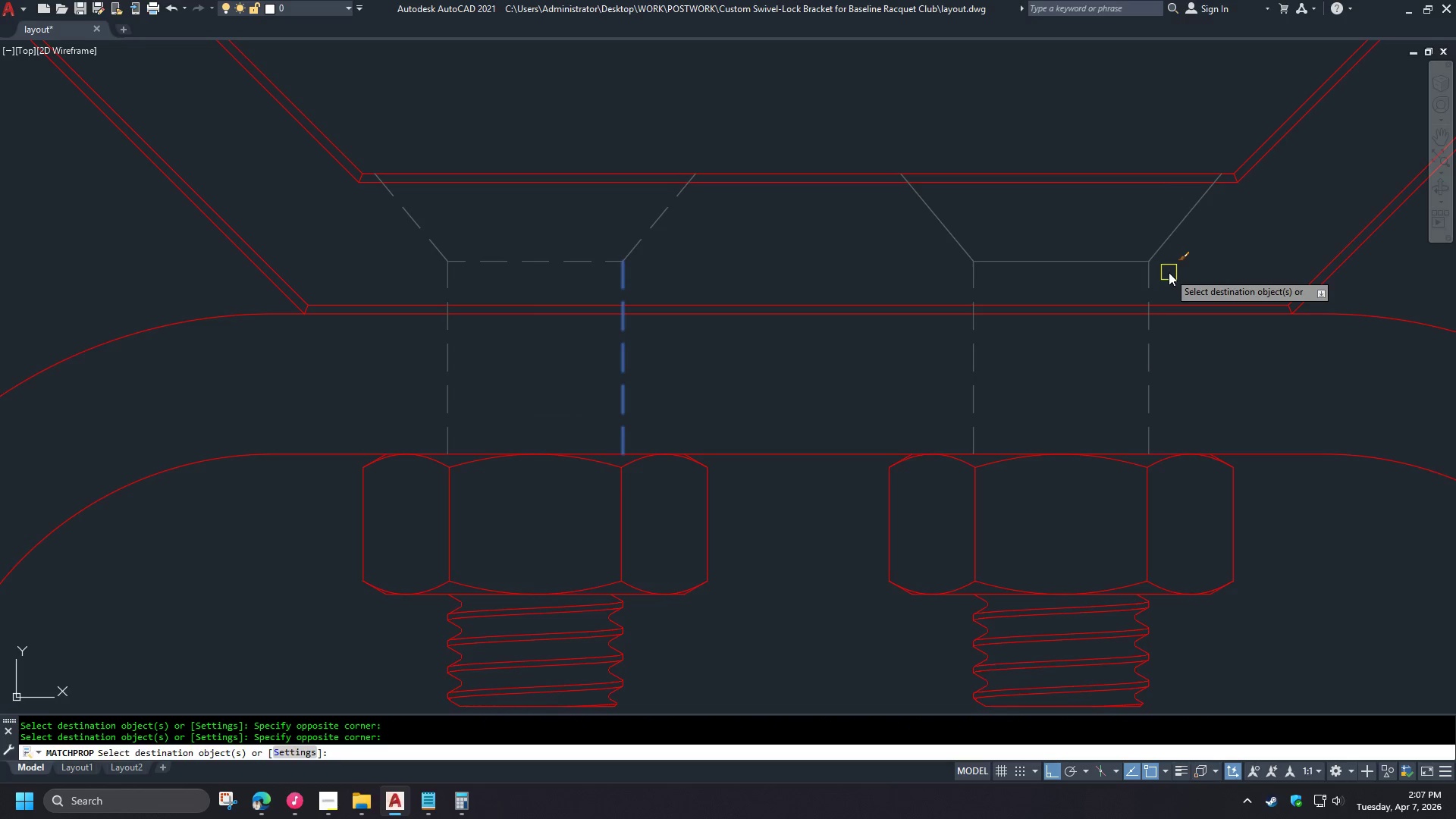 
left_click_drag(start_coordinate=[1175, 277], to_coordinate=[1167, 271])
 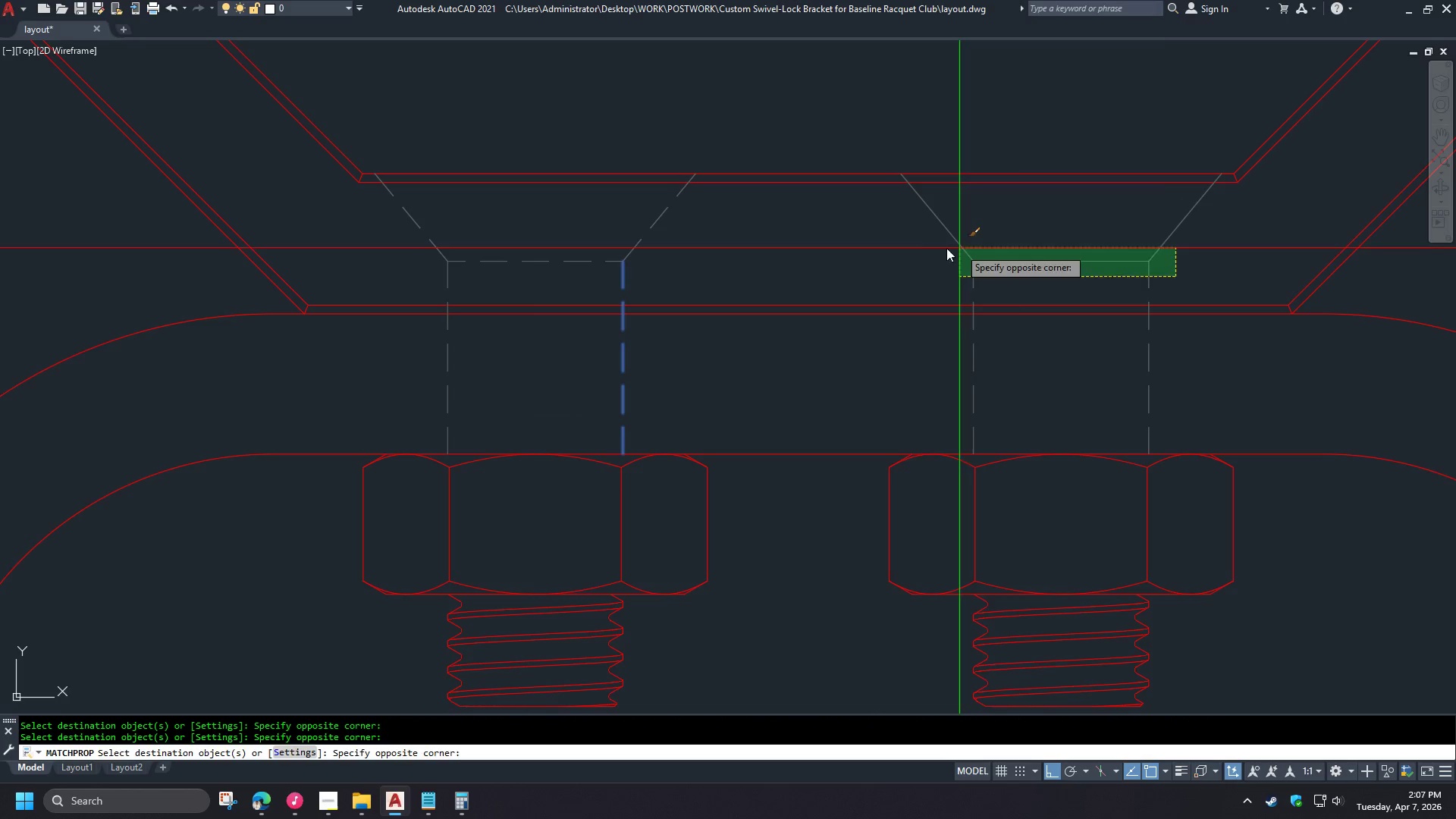 
left_click_drag(start_coordinate=[921, 246], to_coordinate=[912, 246])
 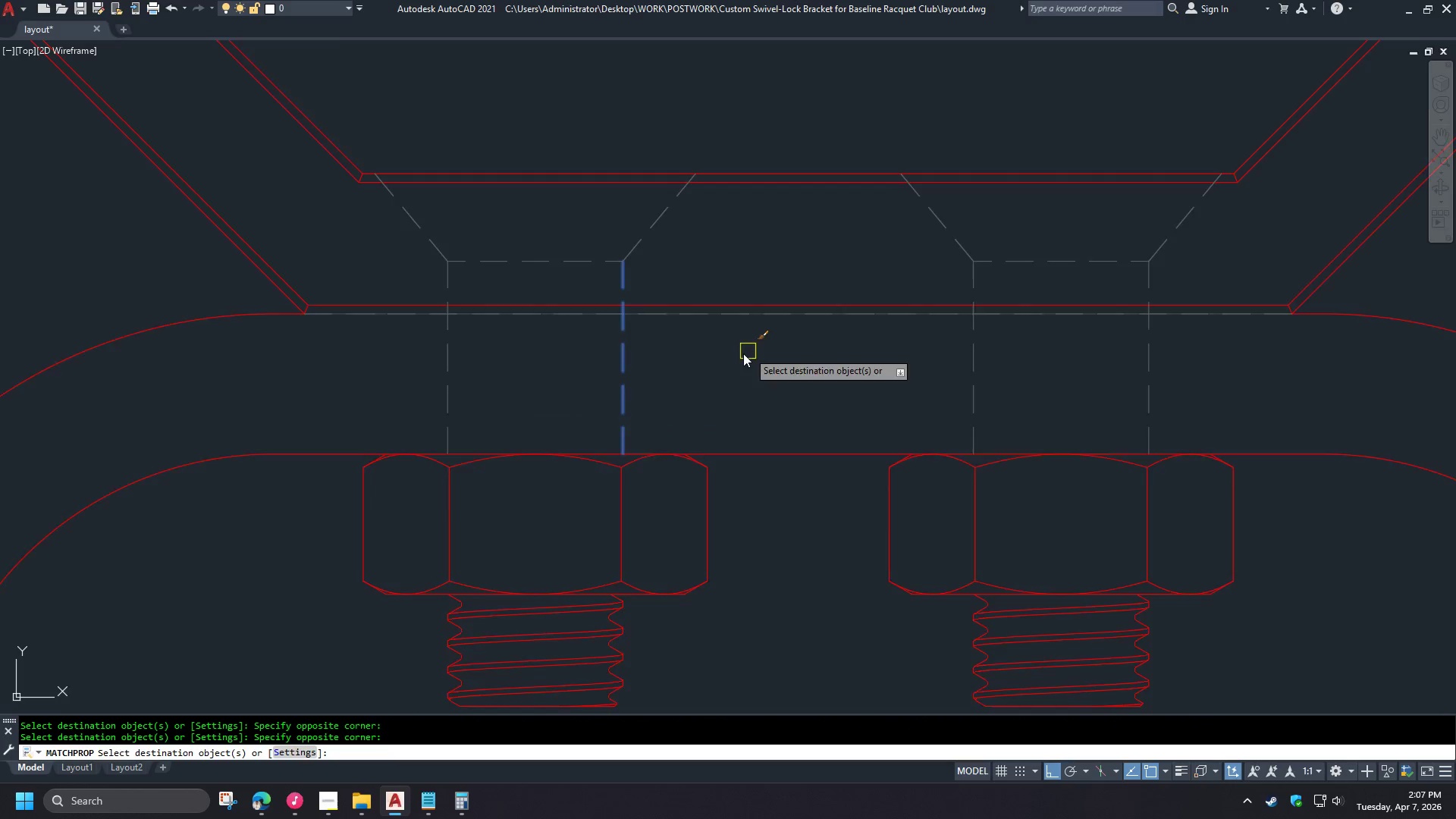 
key(Space)
 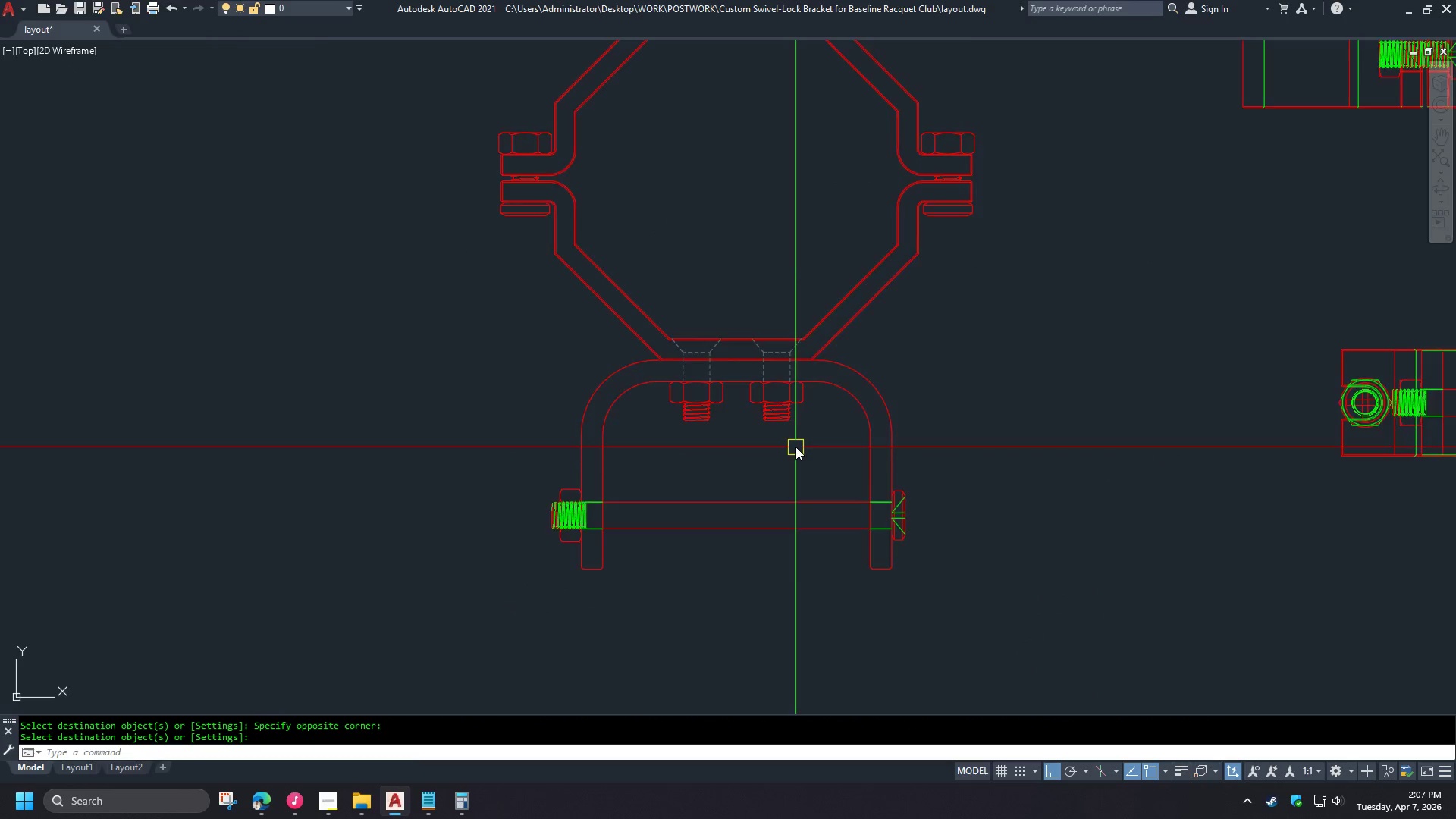 
scroll: coordinate [725, 372], scroll_direction: down, amount: 4.0
 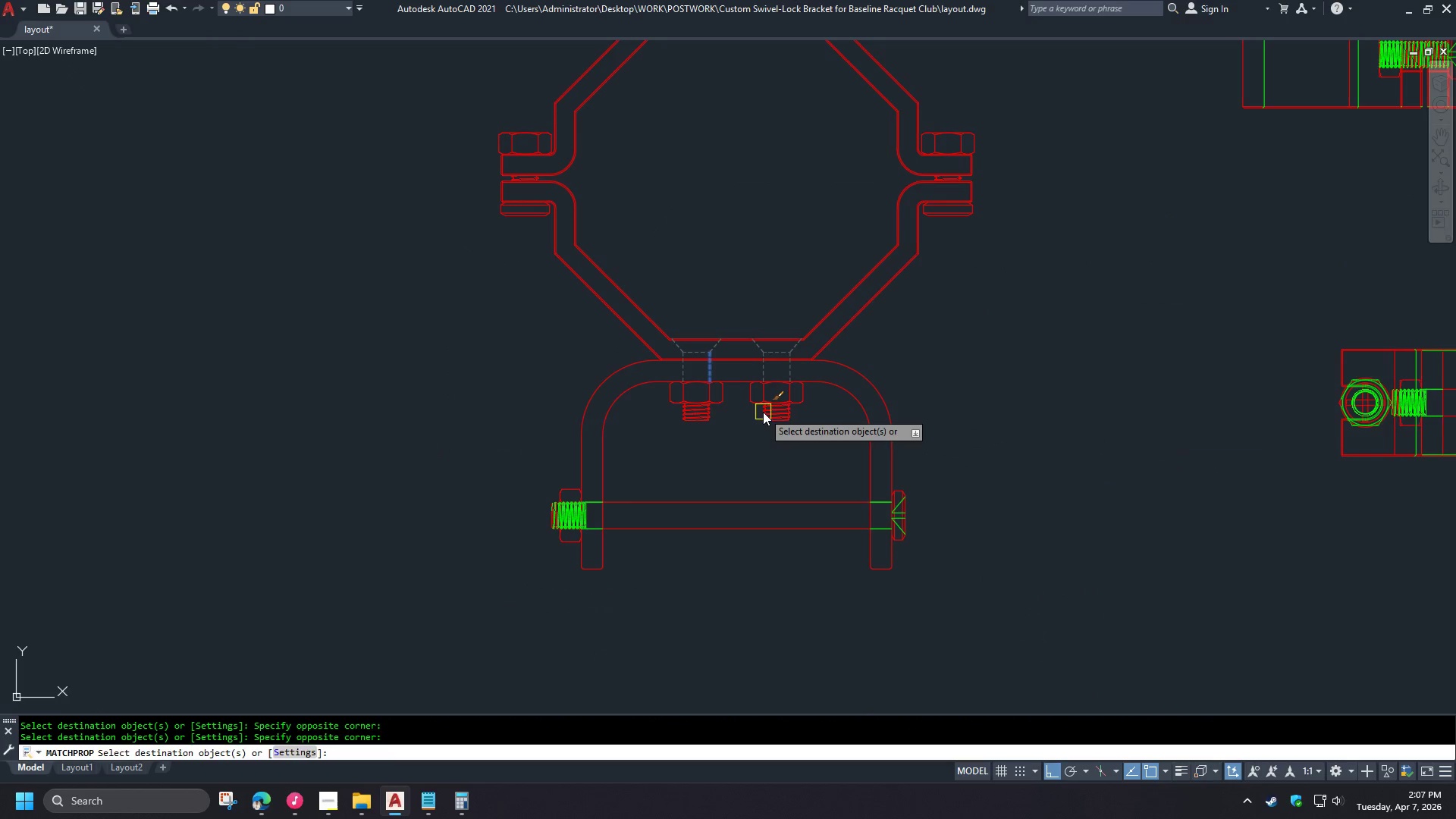 
scroll: coordinate [349, 527], scroll_direction: up, amount: 5.0
 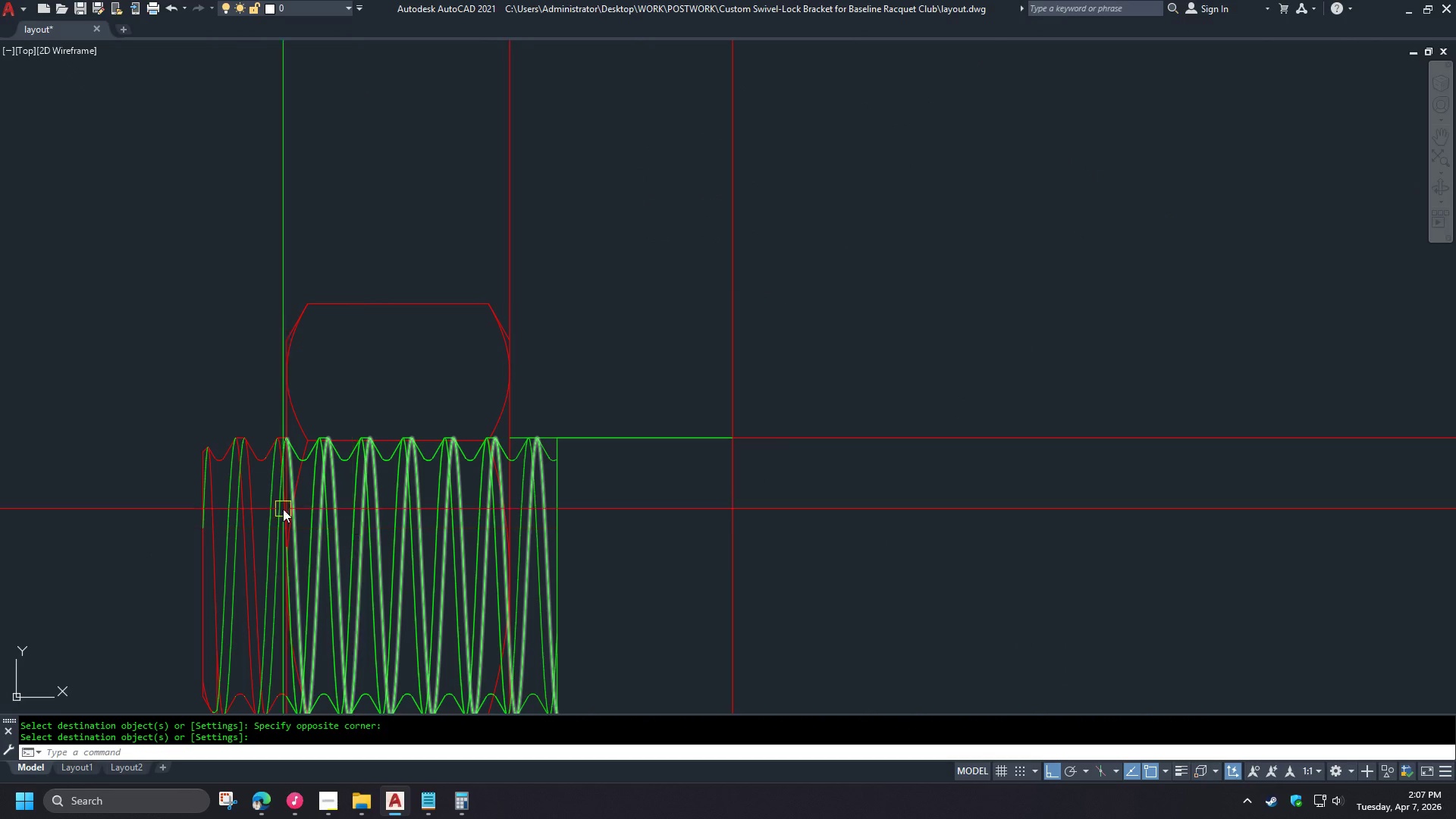 
scroll: coordinate [161, 445], scroll_direction: down, amount: 3.0
 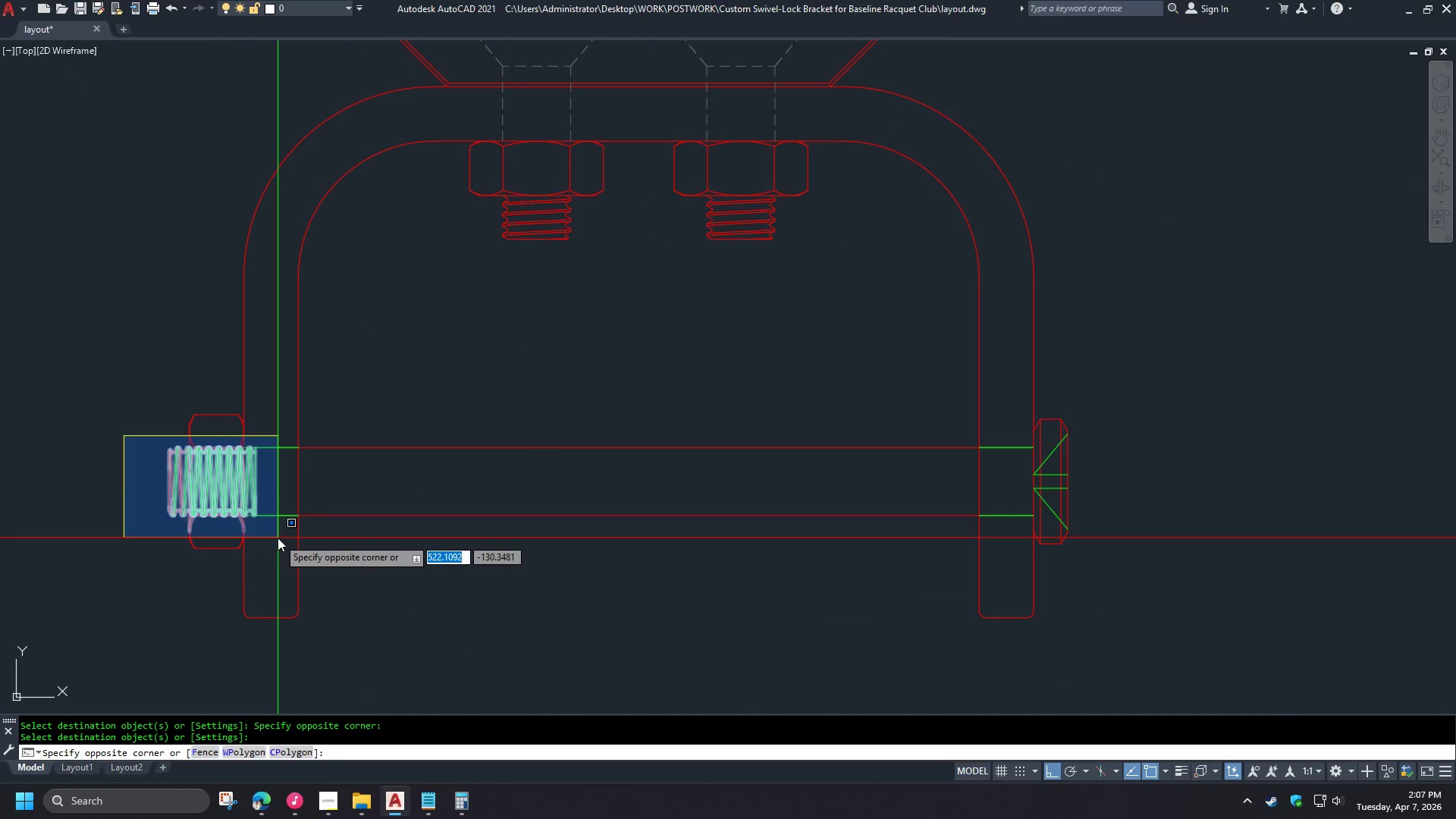 
left_click([279, 548])
 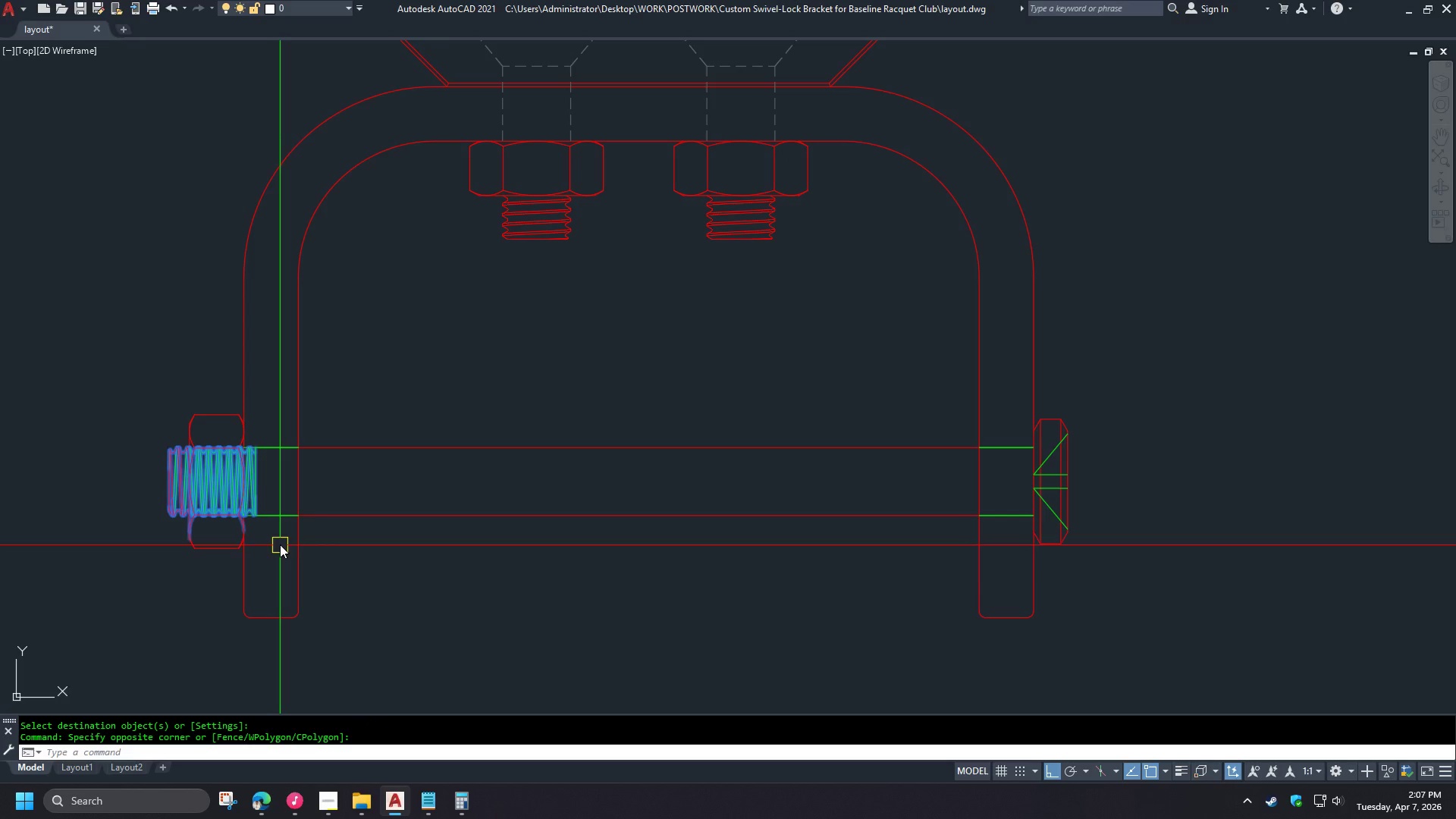 
type(qse e )
 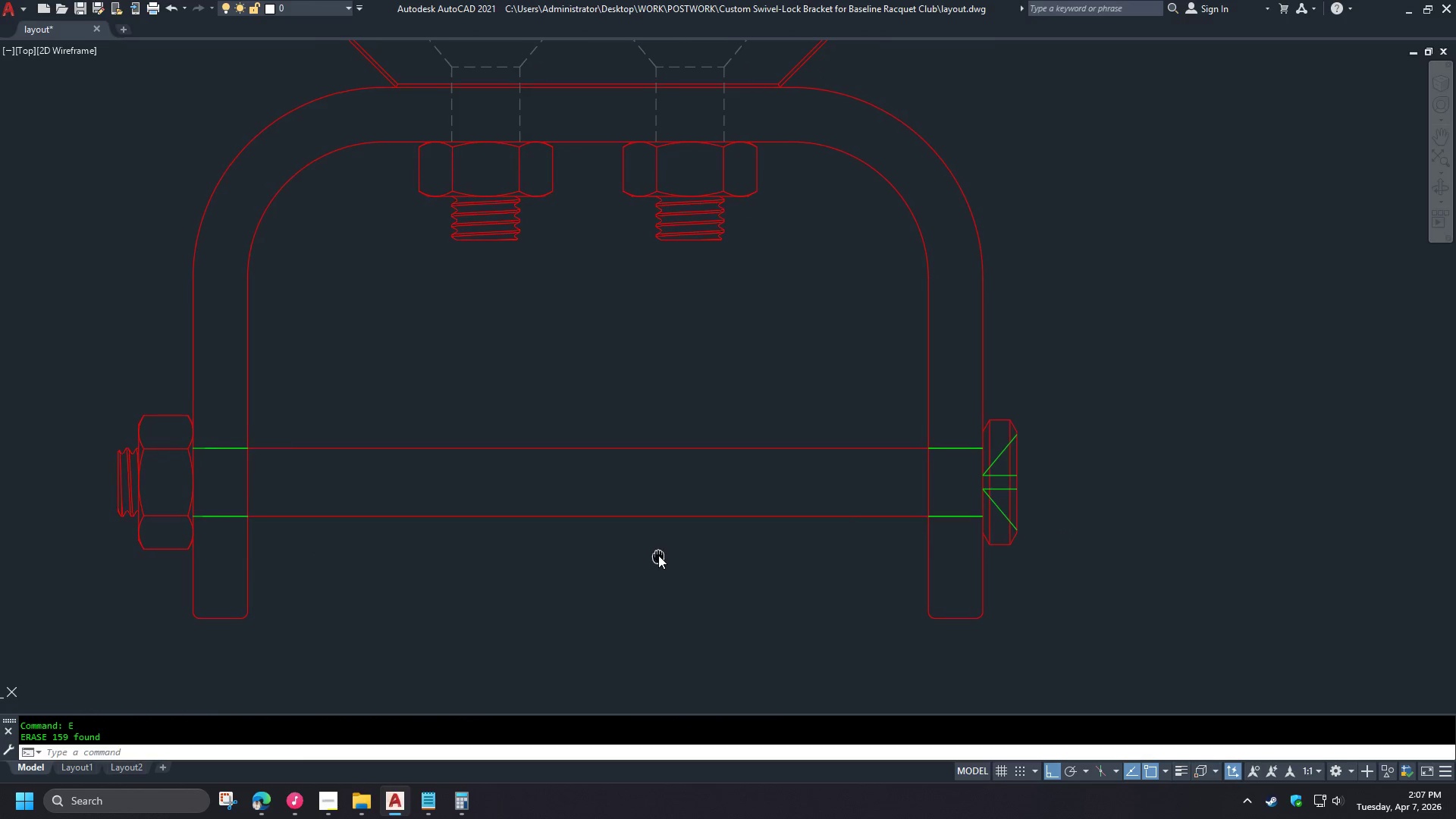 
left_click_drag(start_coordinate=[302, 308], to_coordinate=[306, 319])
 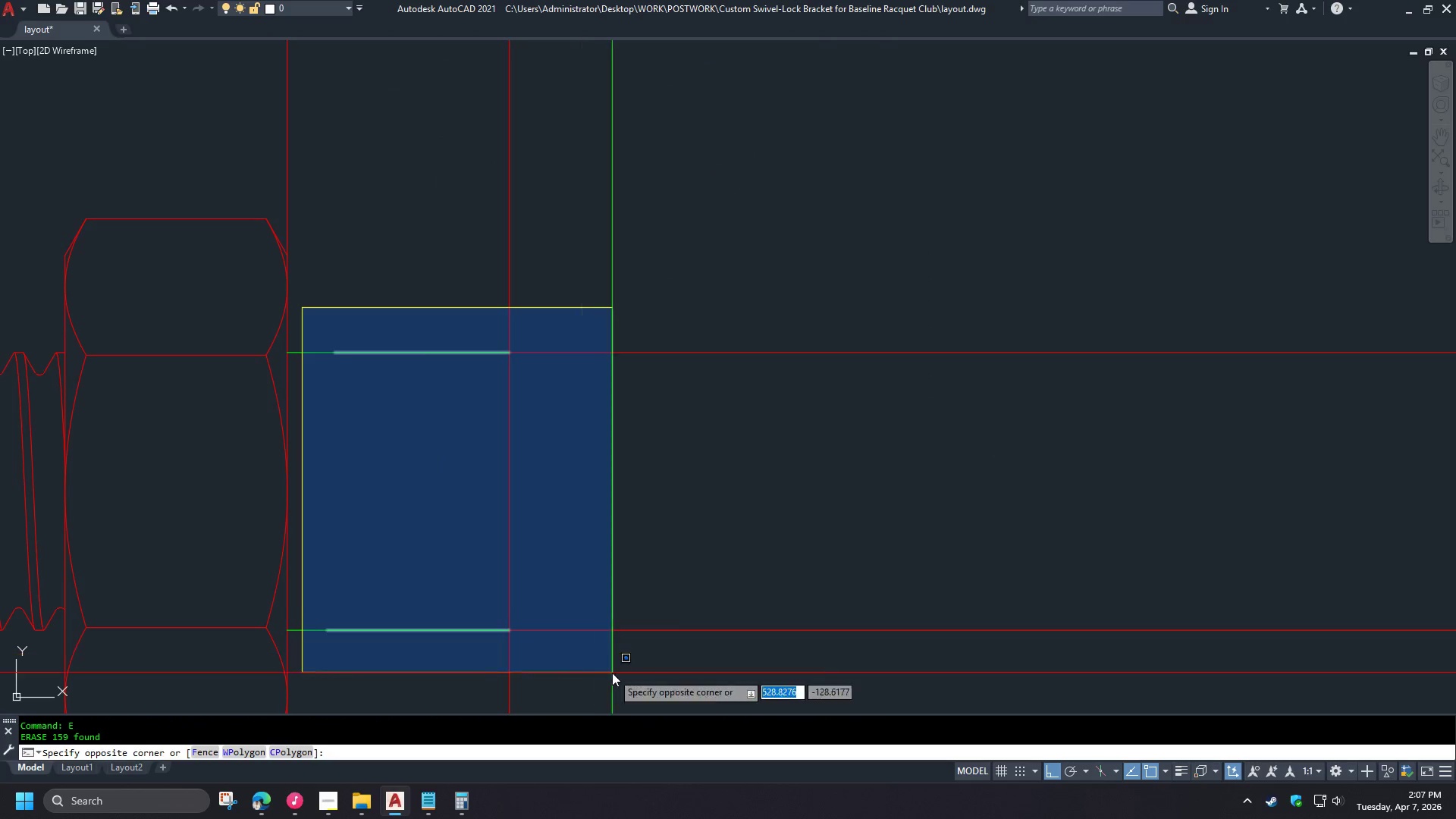 
key(E)
 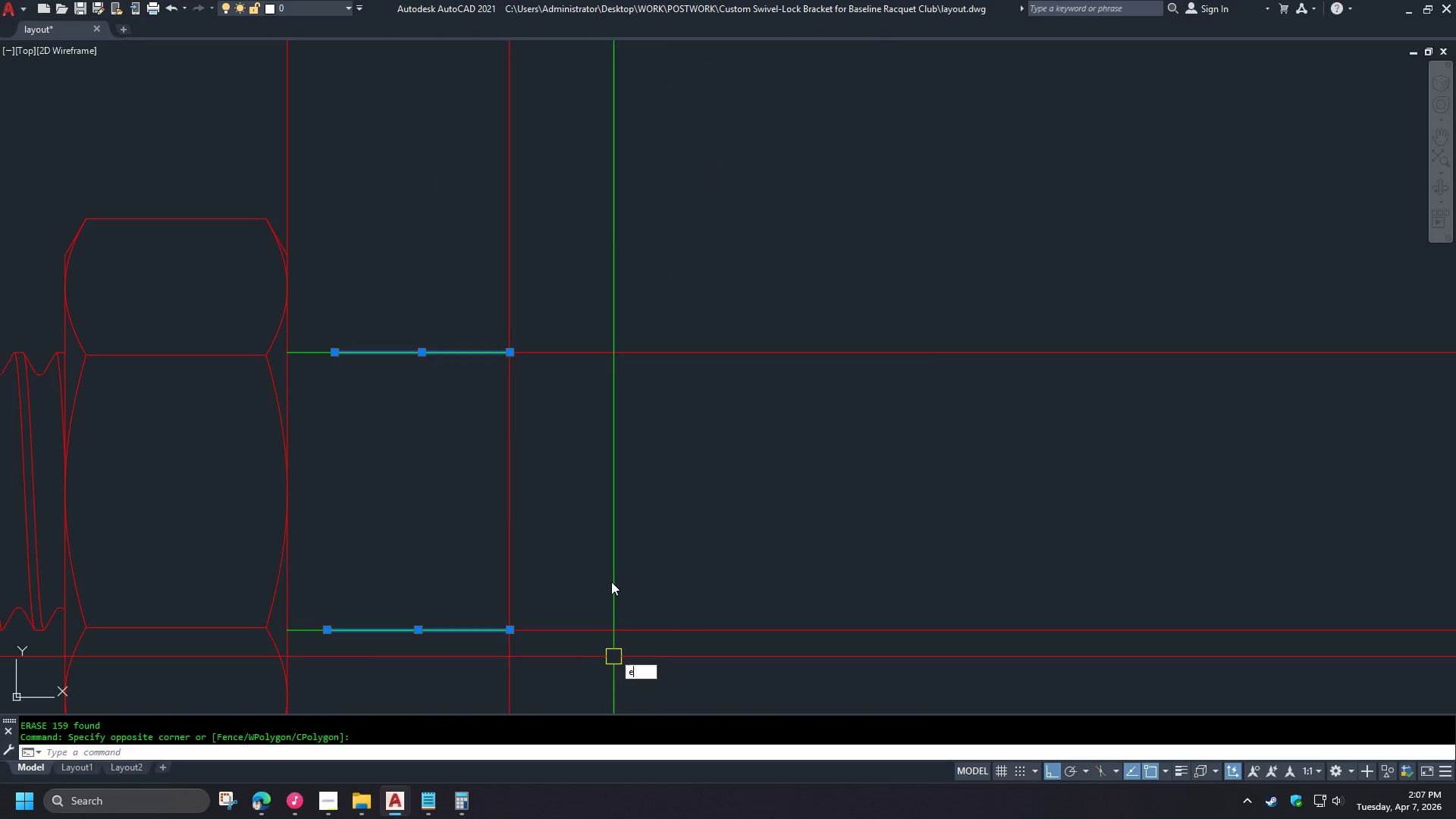 
key(Space)
 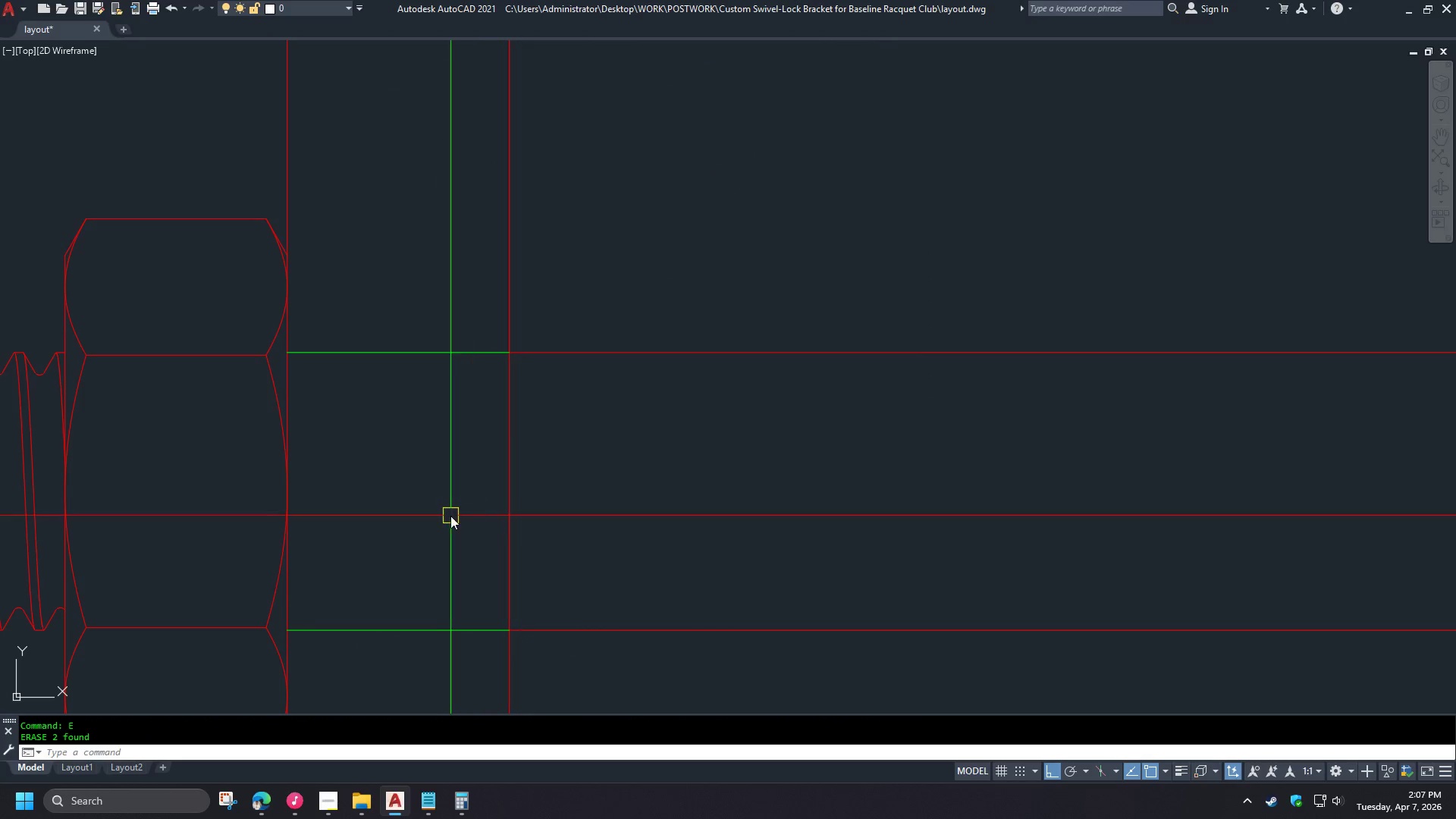 
scroll: coordinate [157, 431], scroll_direction: up, amount: 3.0
 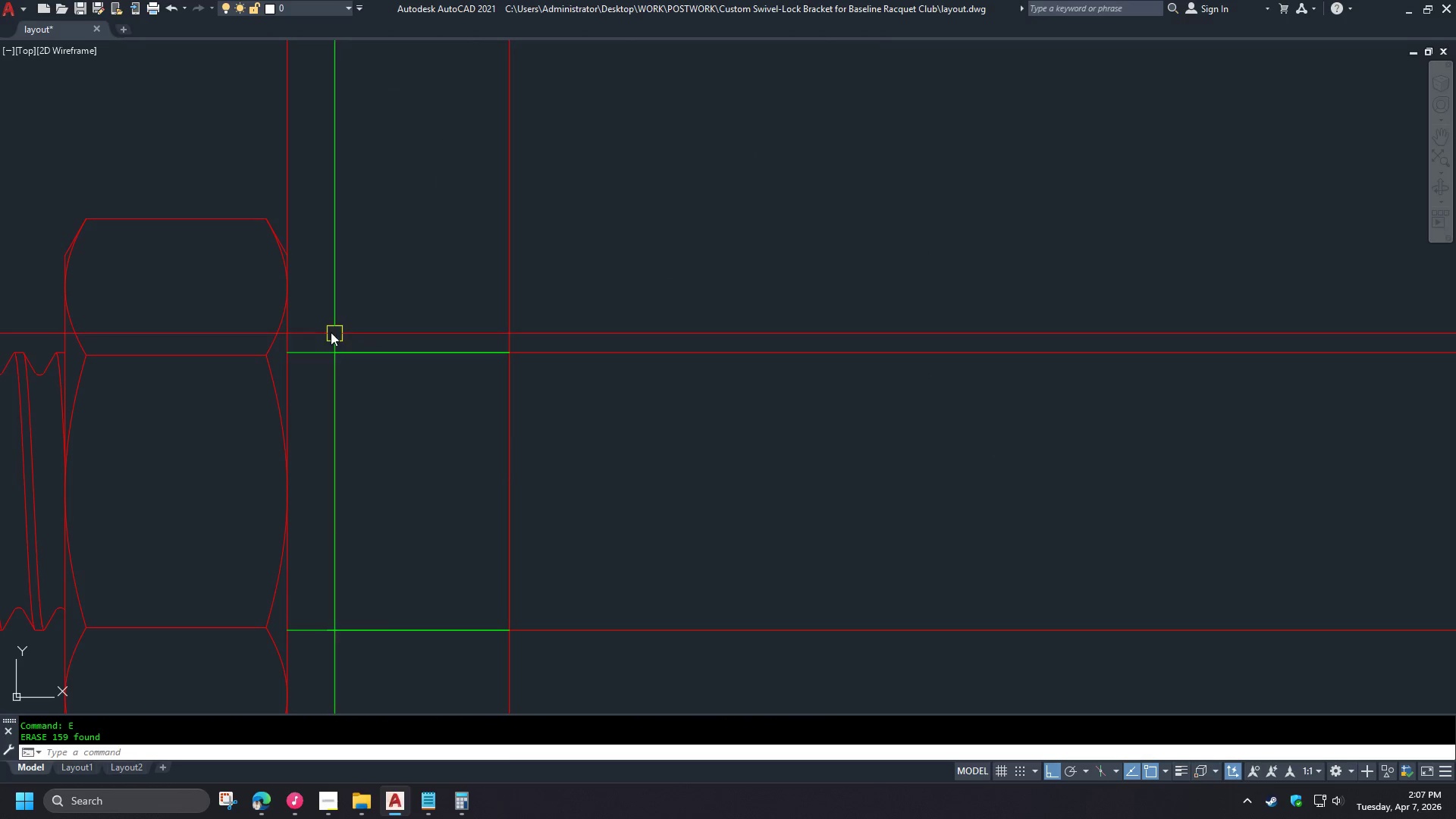 
left_click([441, 452])
 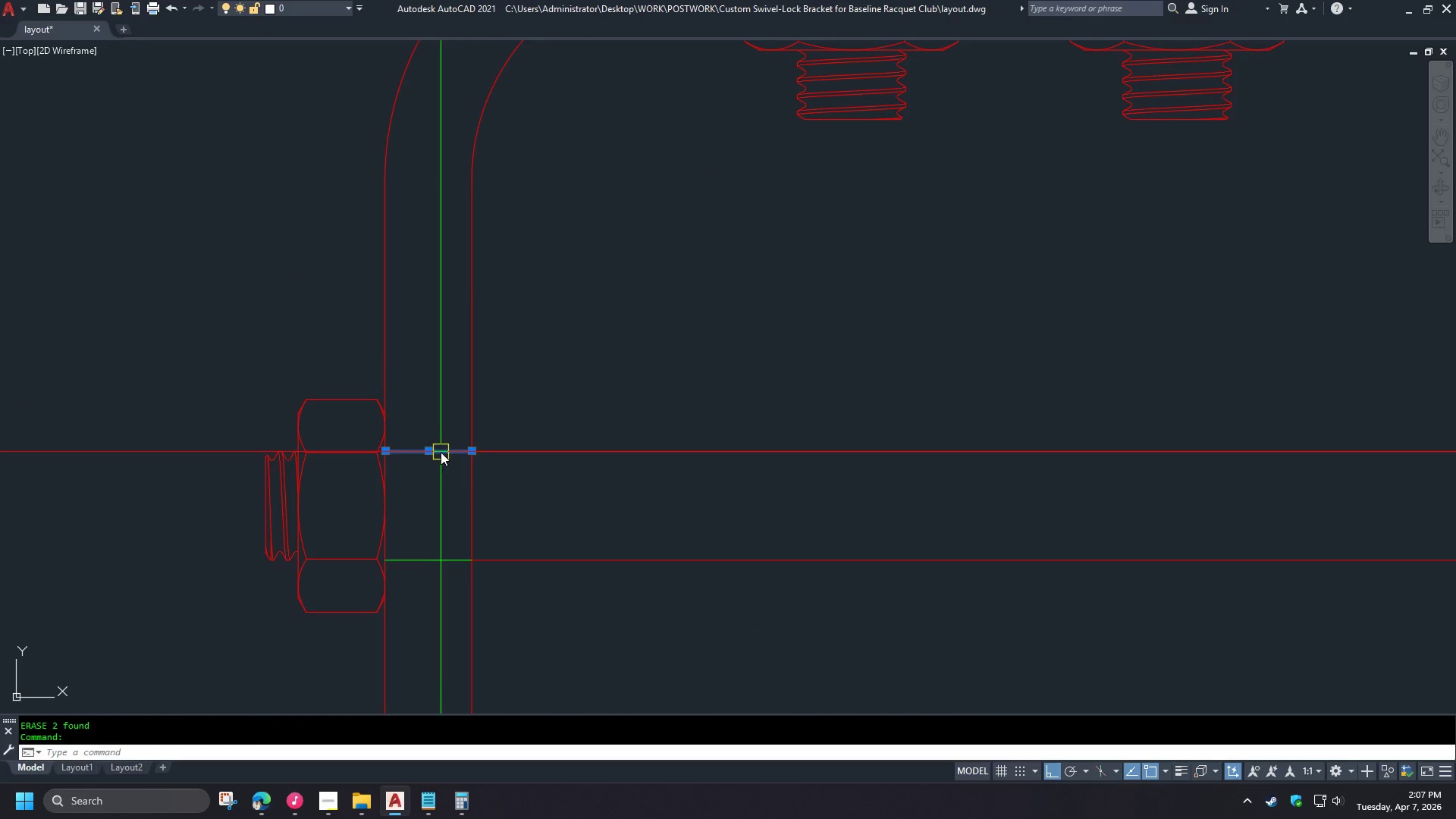 
key(E)
 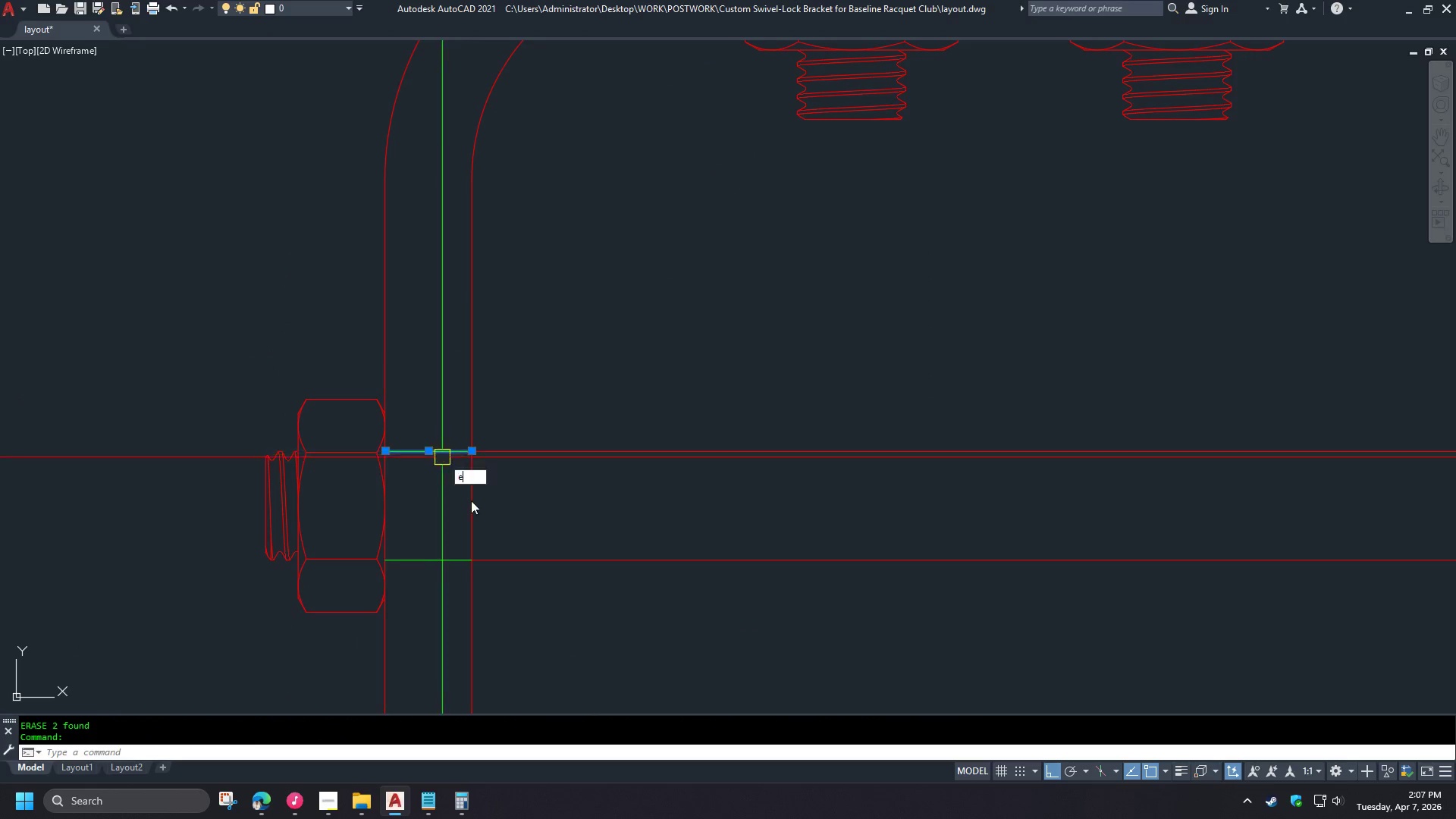 
key(Space)
 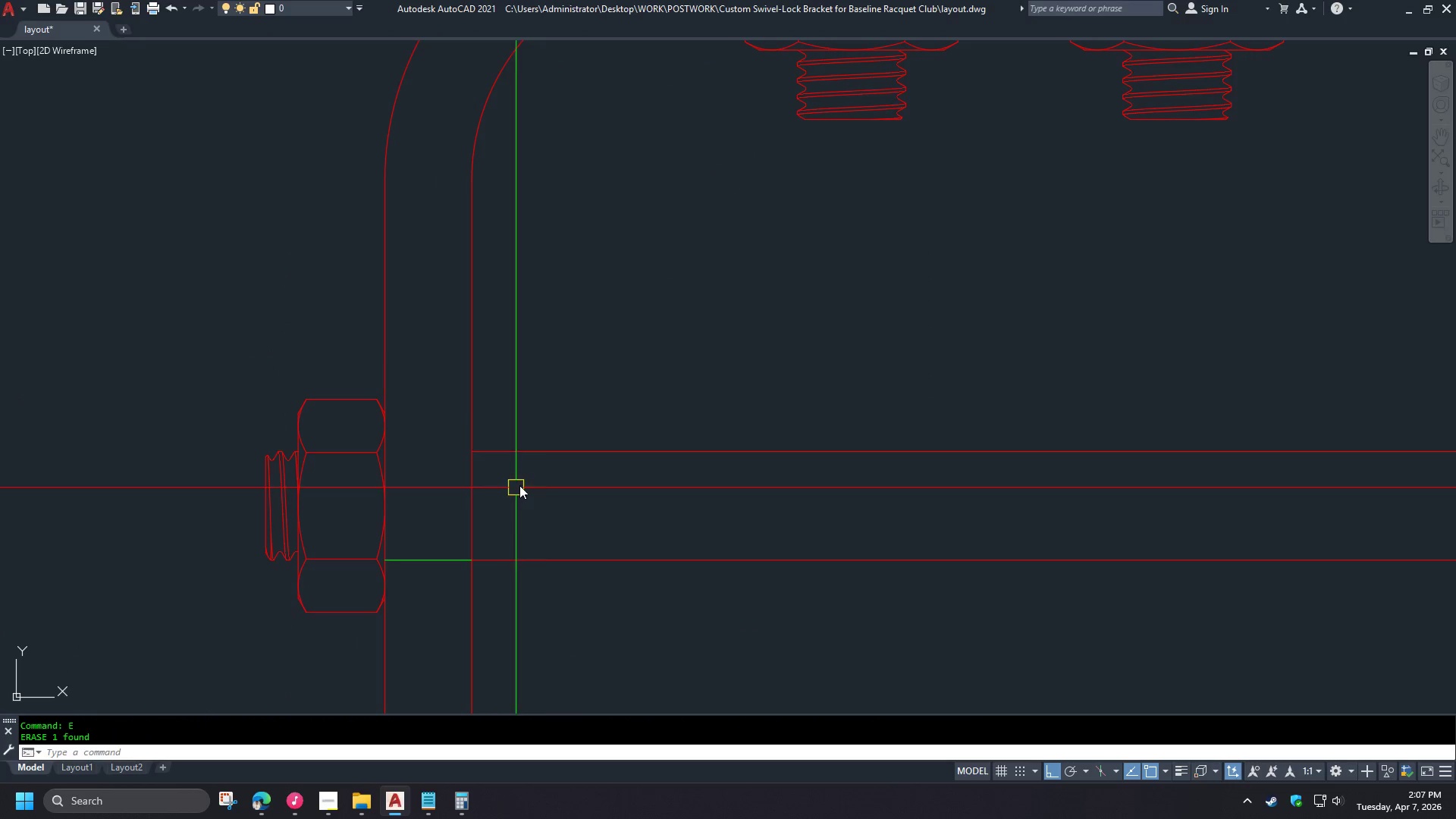 
key(Control+ControlLeft)
 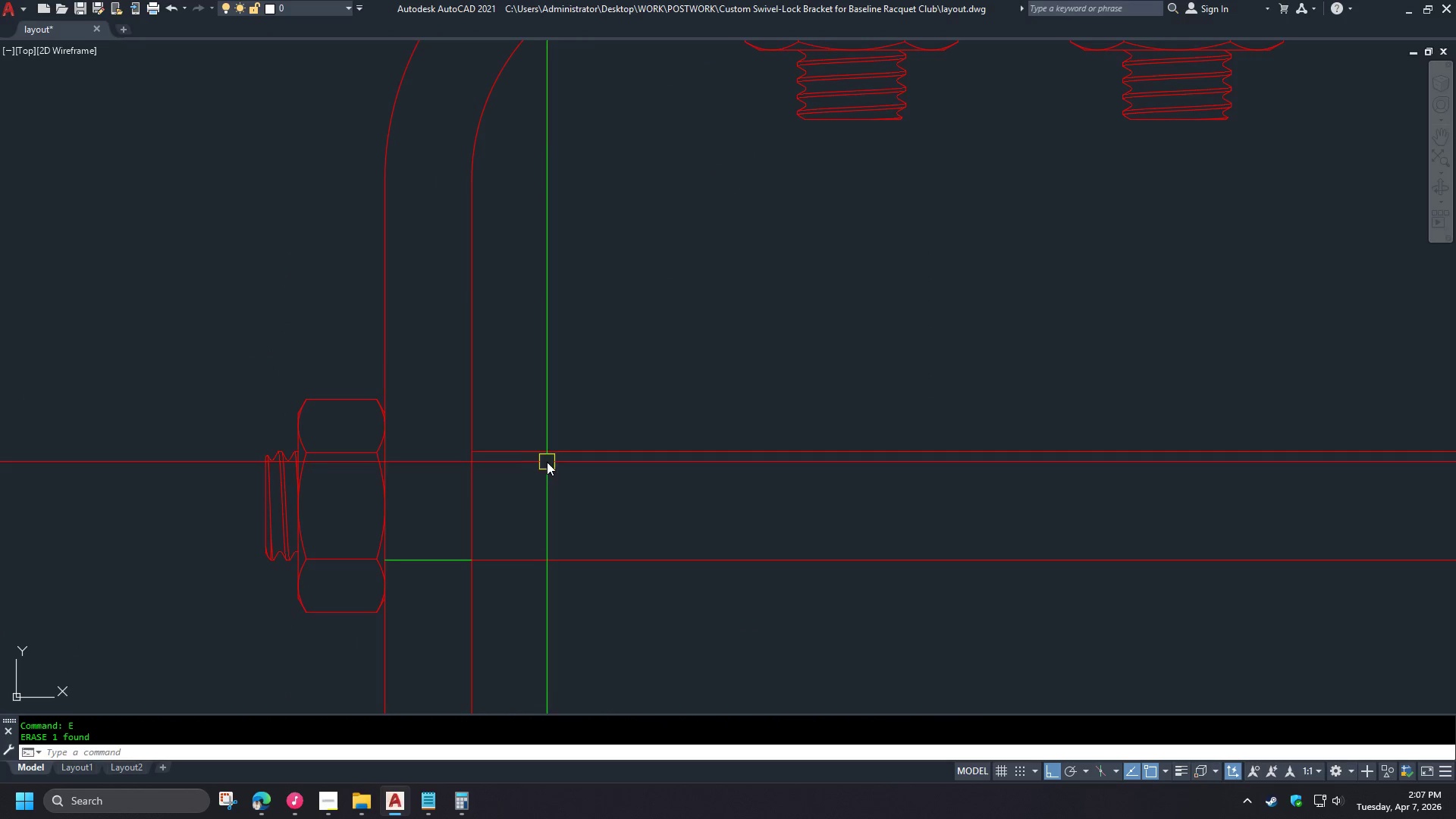 
key(Control+Z)
 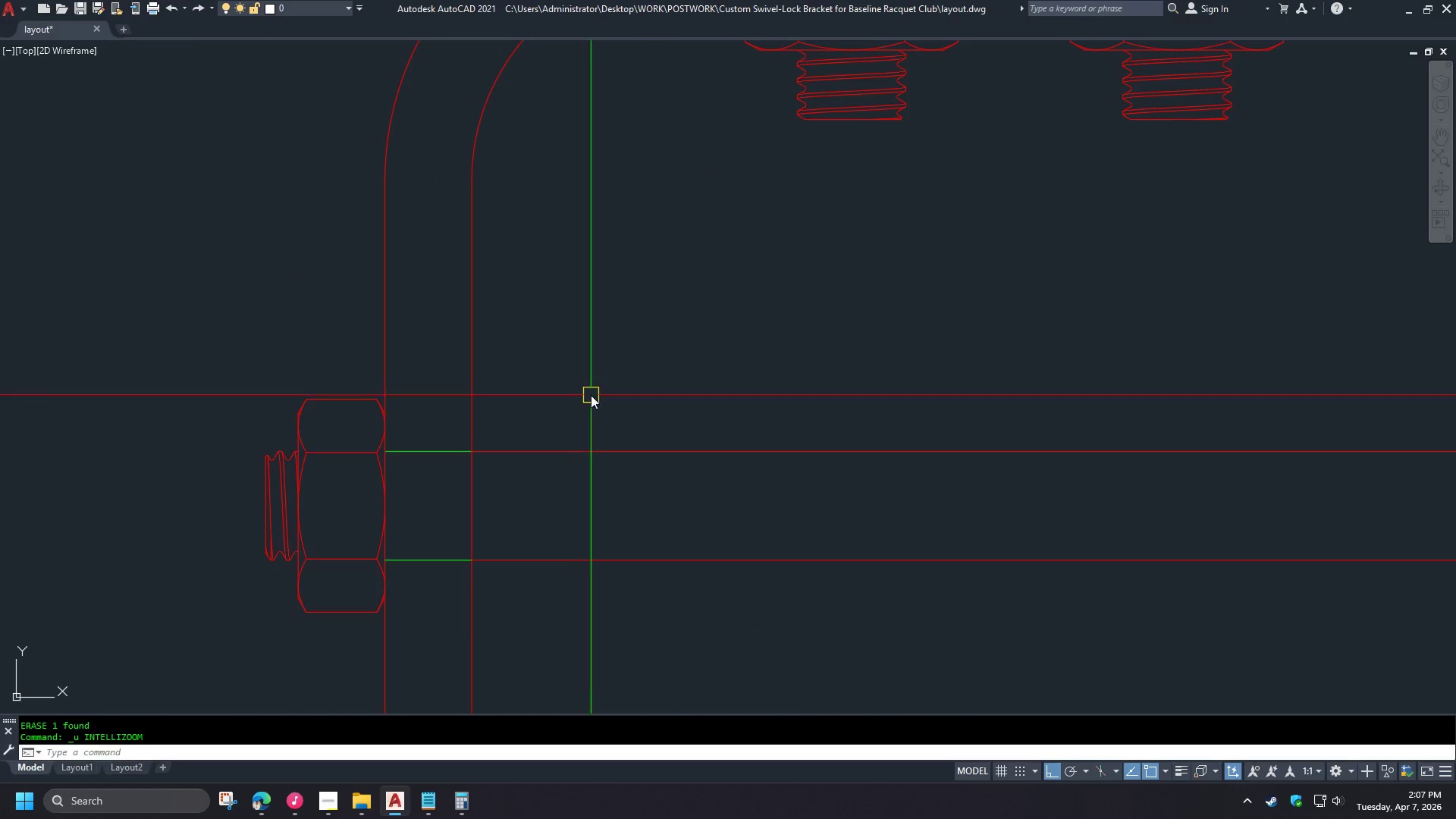 
type(ma )
 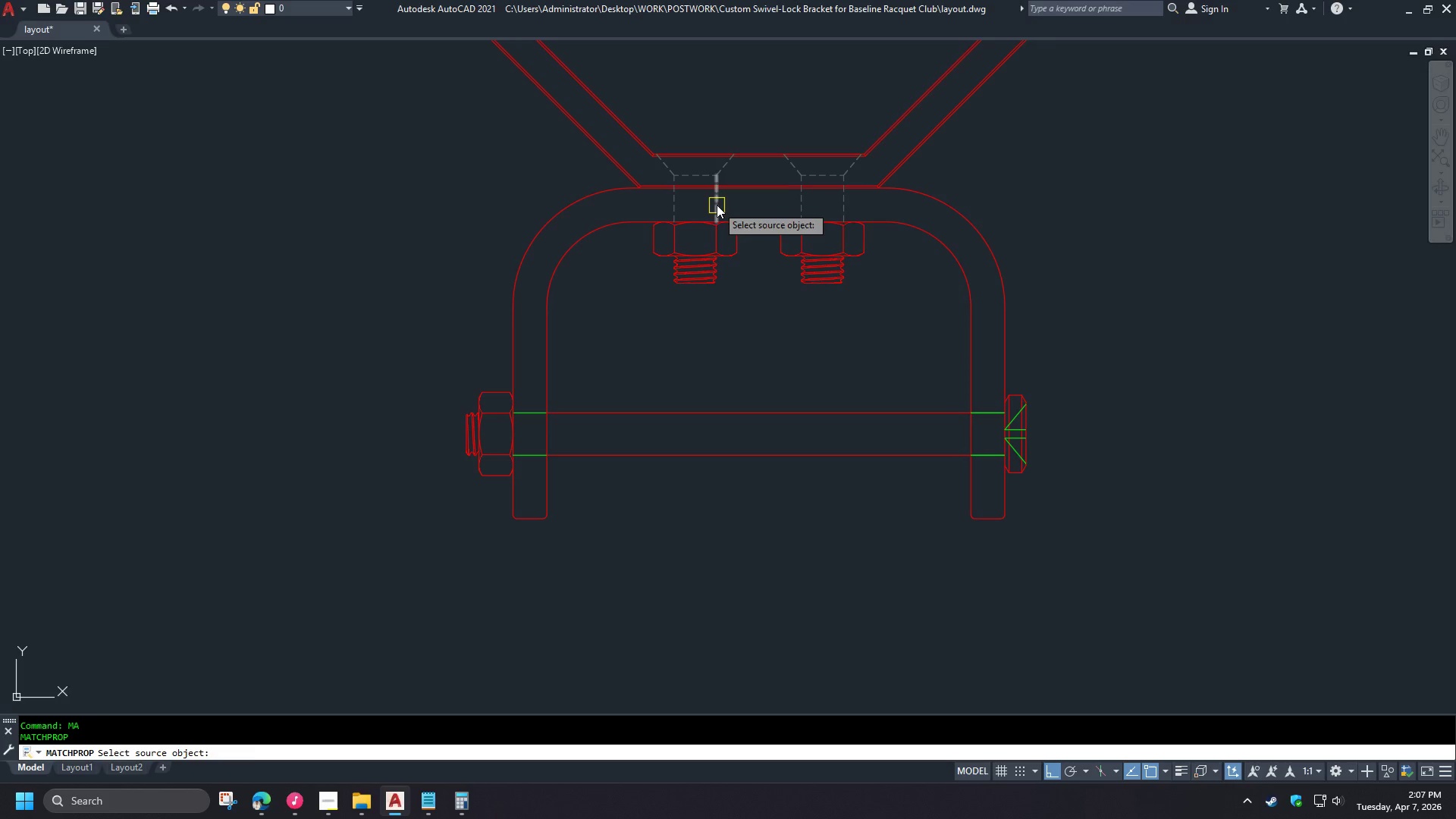 
left_click([717, 204])
 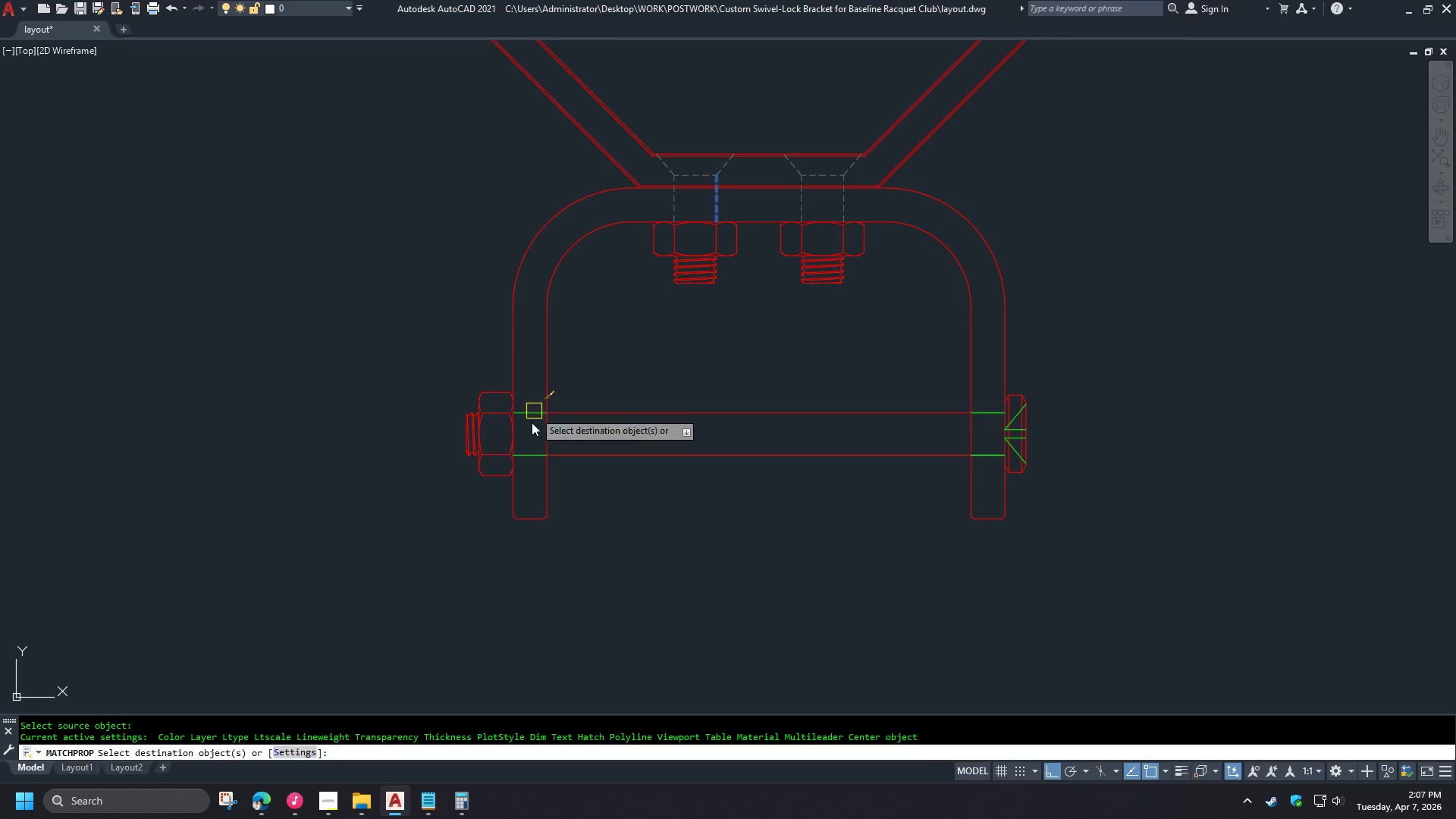 
scroll: coordinate [447, 516], scroll_direction: down, amount: 2.0
 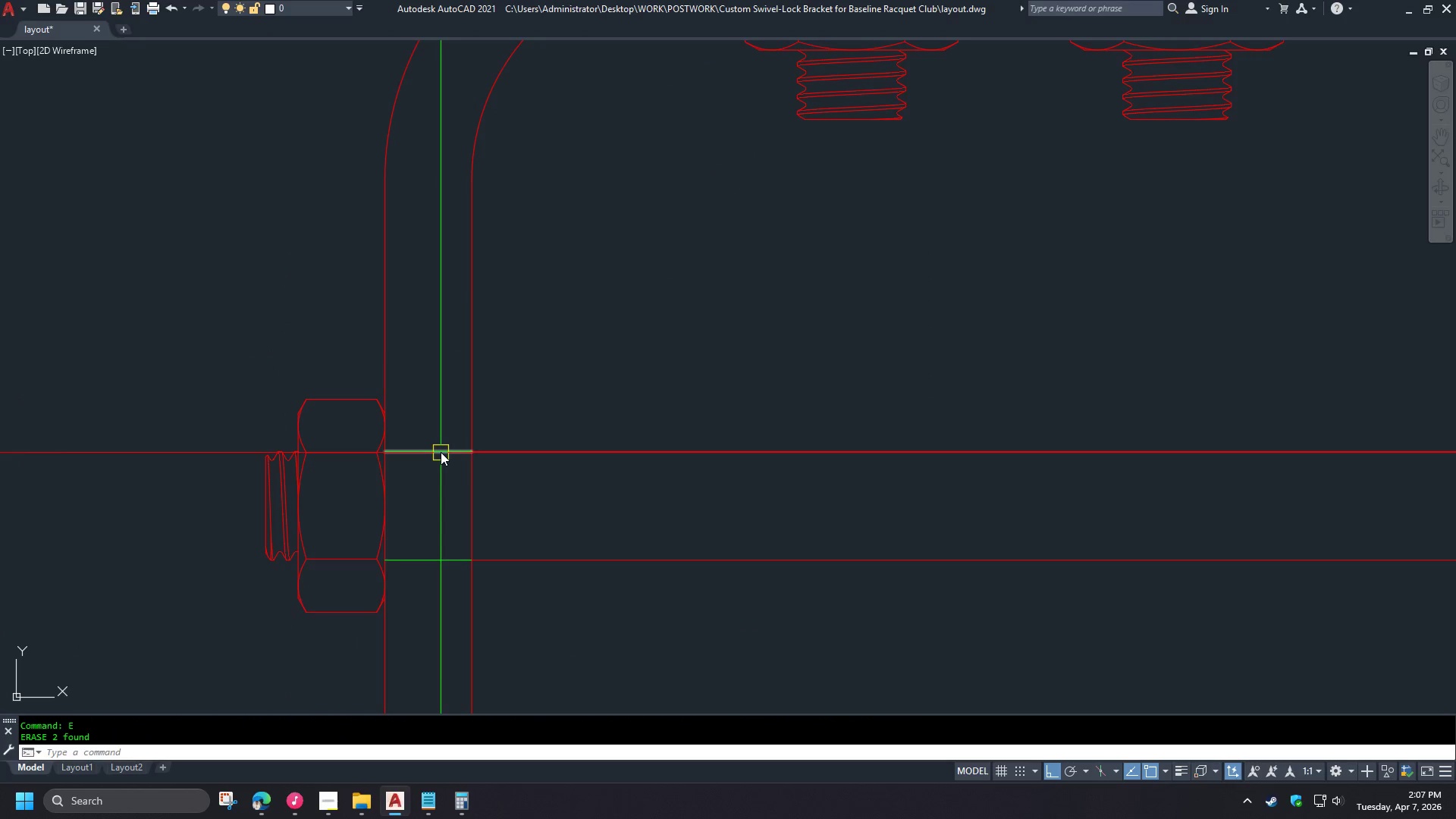 
left_click_drag(start_coordinate=[547, 466], to_coordinate=[543, 440])
 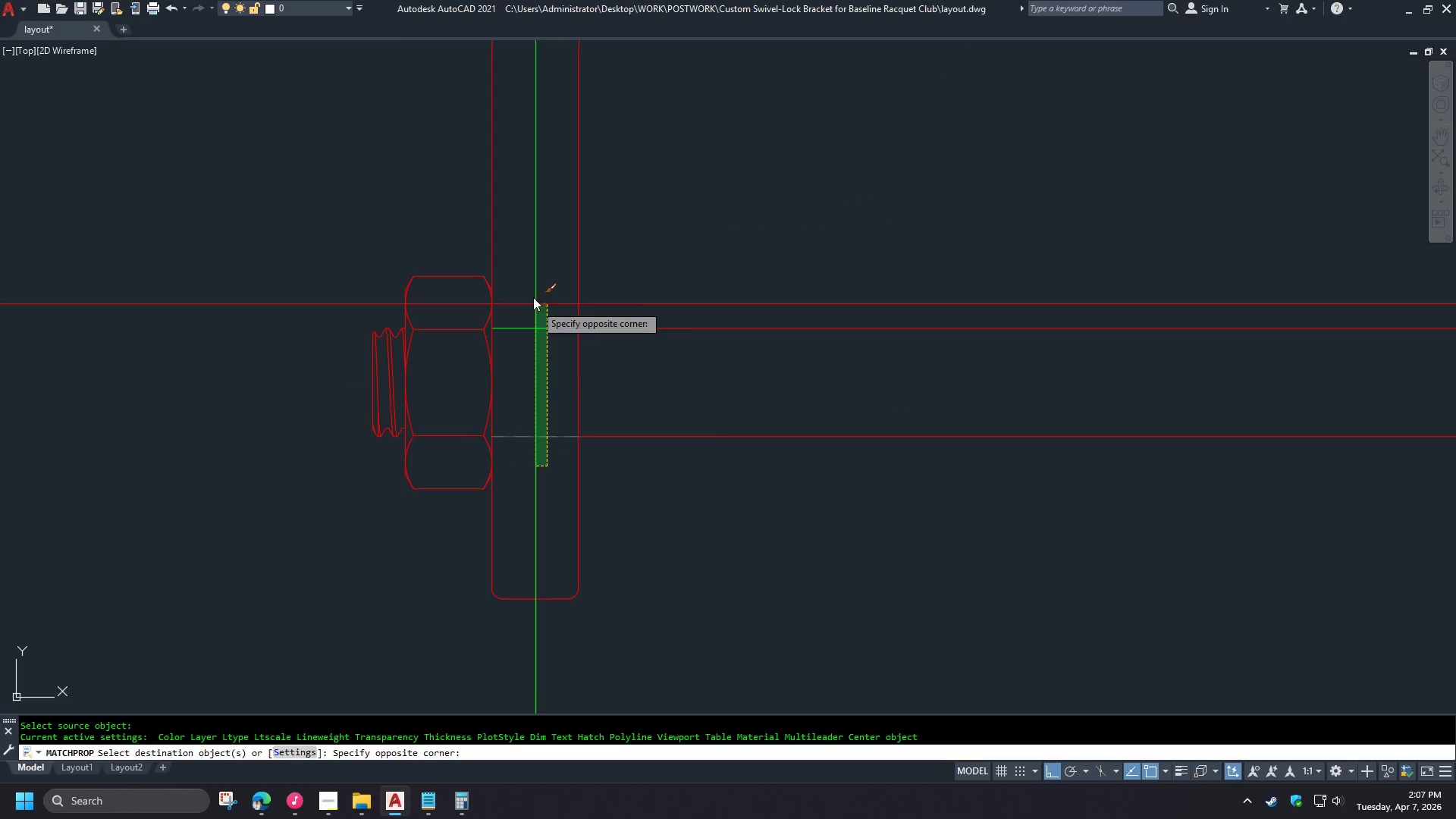 
double_click([532, 295])
 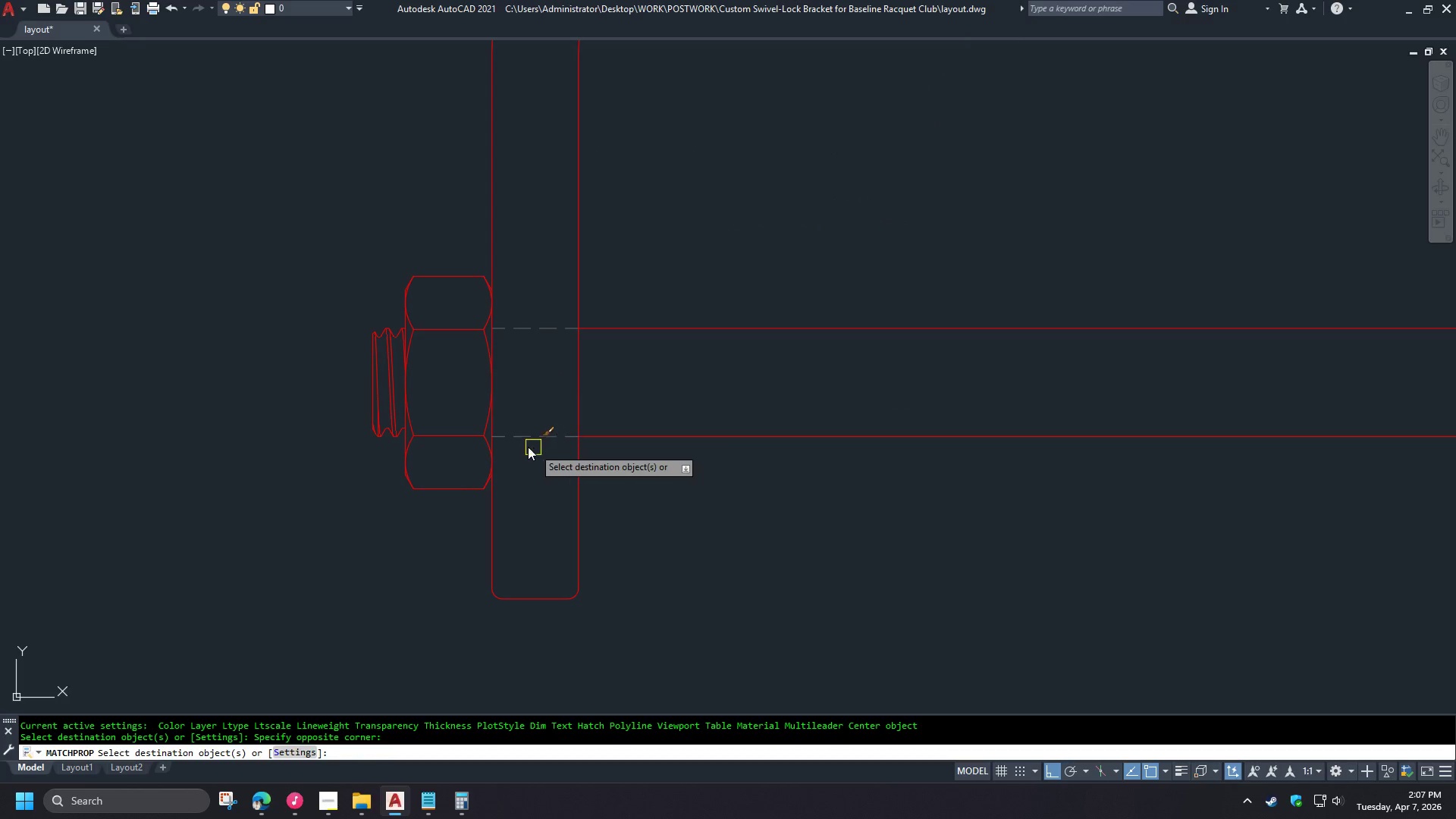 
scroll: coordinate [595, 388], scroll_direction: down, amount: 2.0
 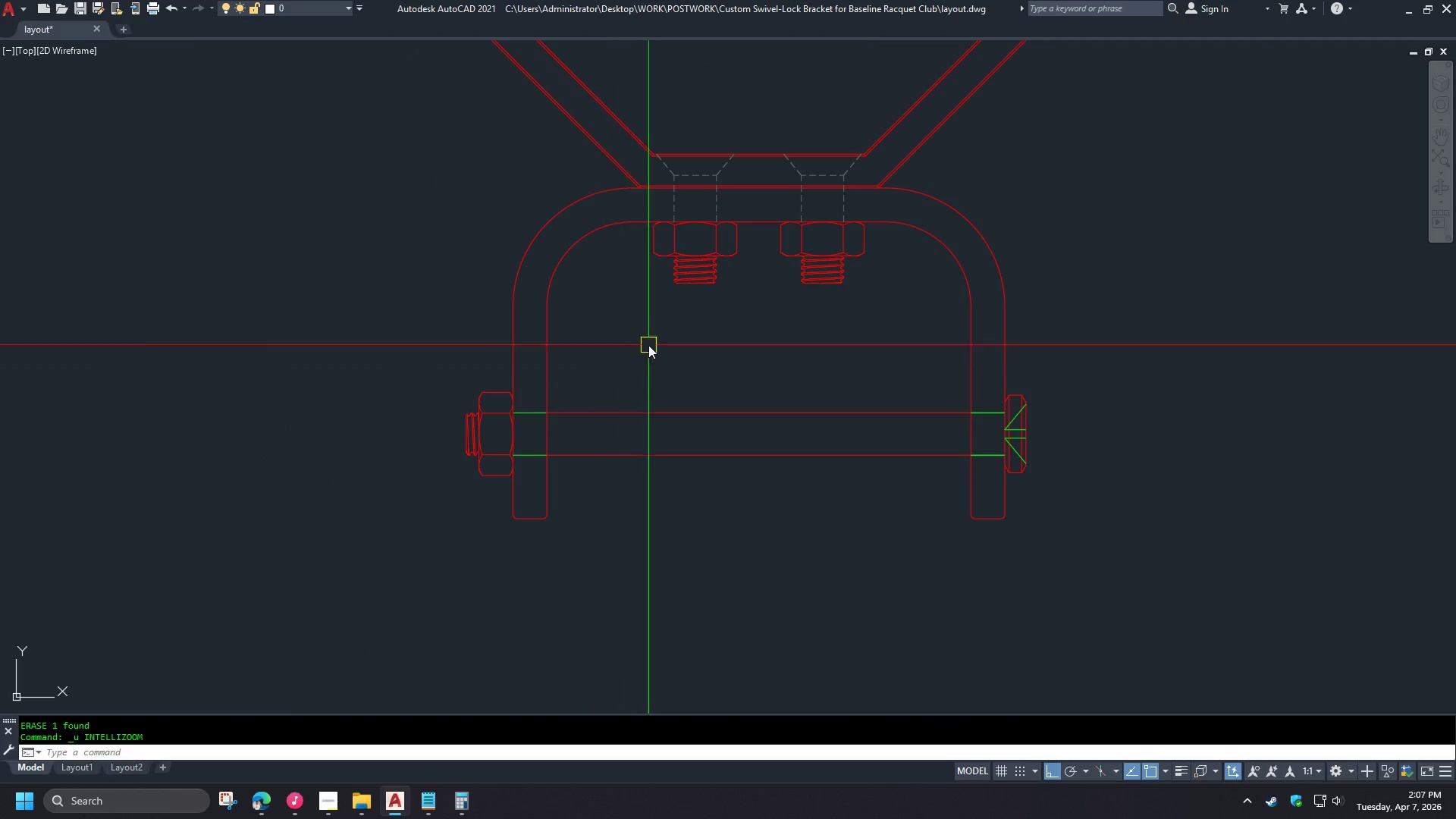 
scroll: coordinate [527, 470], scroll_direction: up, amount: 2.0
 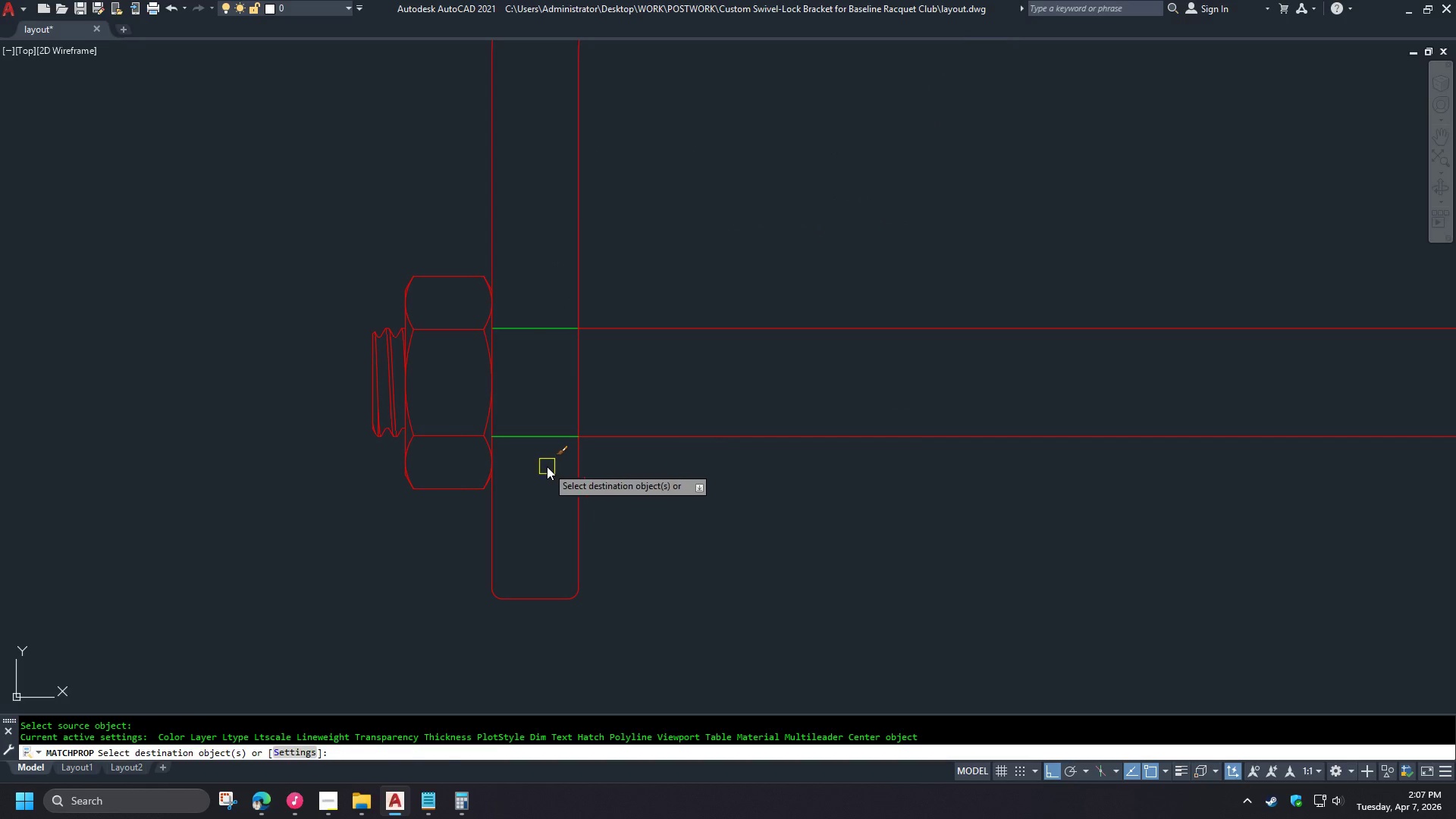 
left_click([694, 499])
 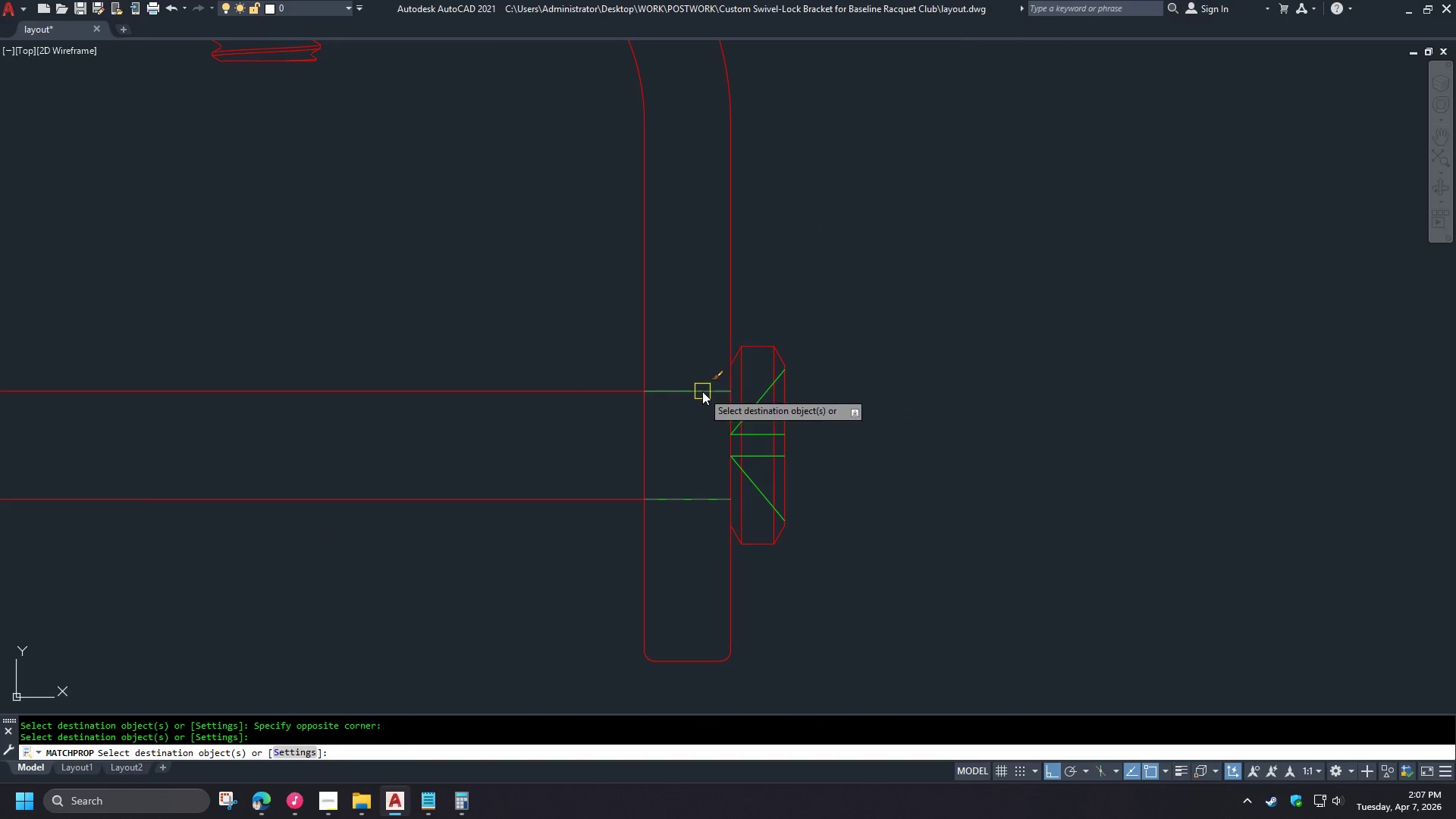 
left_click([702, 391])
 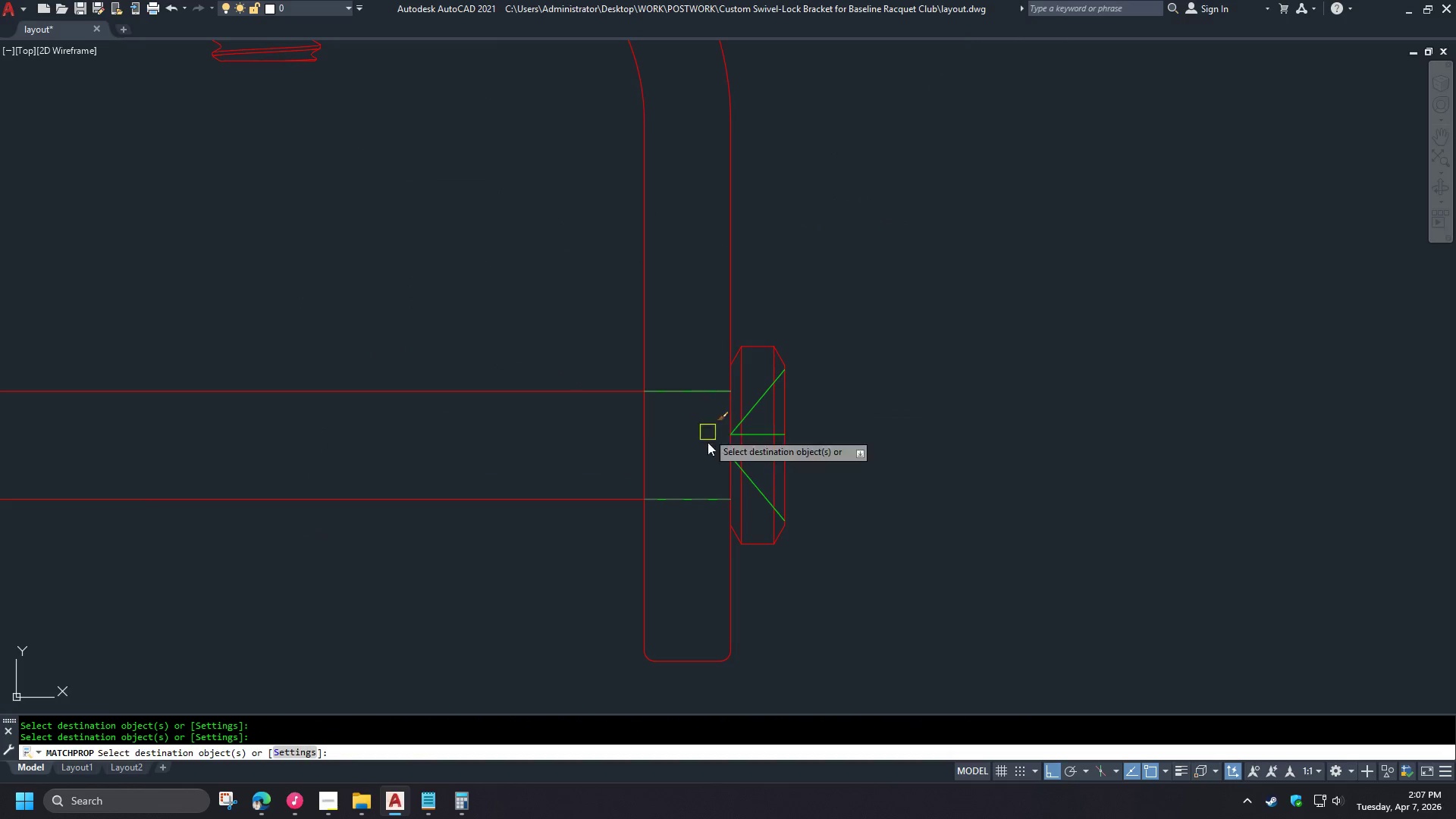 
key(Space)
 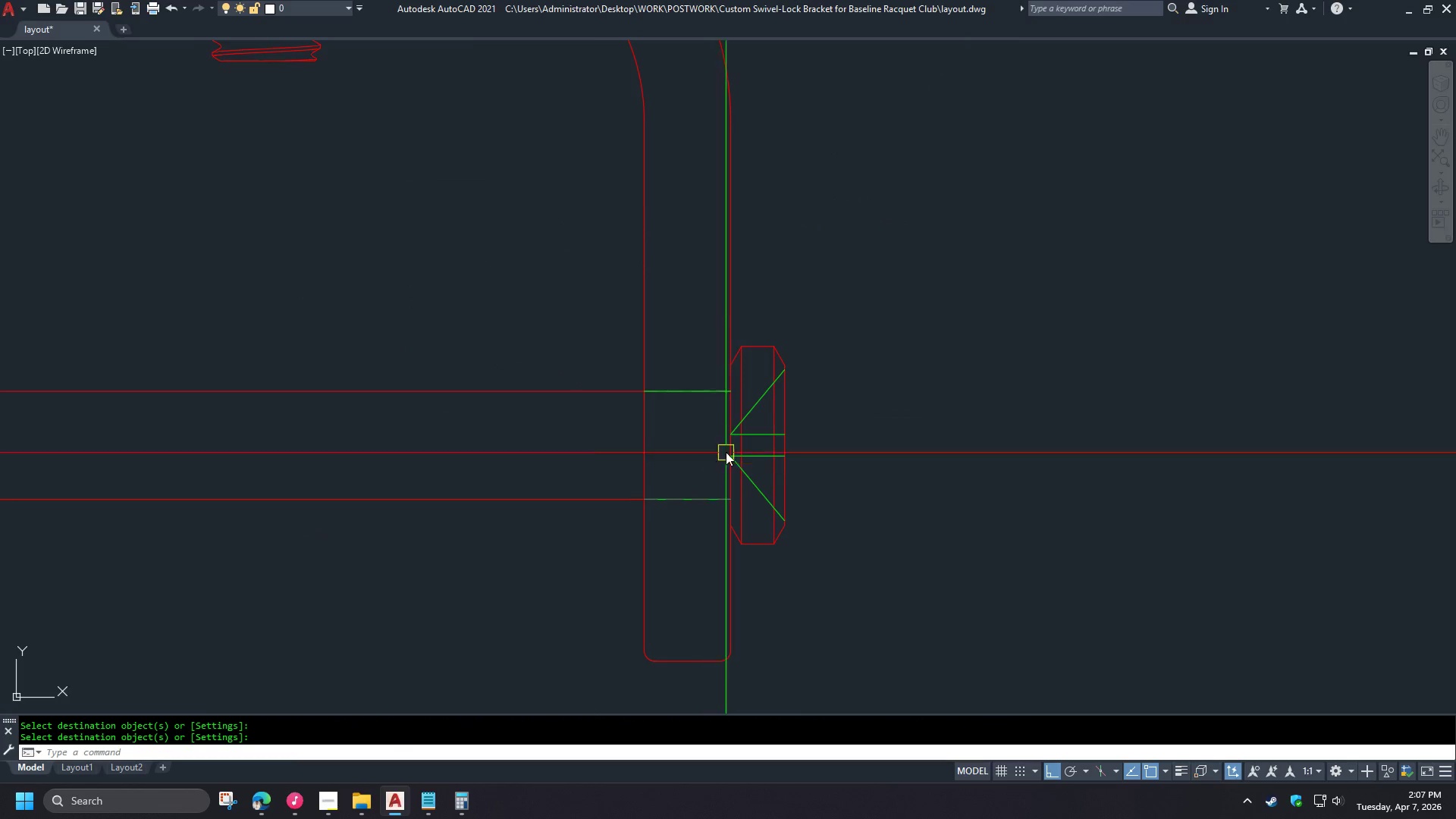 
scroll: coordinate [151, 498], scroll_direction: down, amount: 2.0
 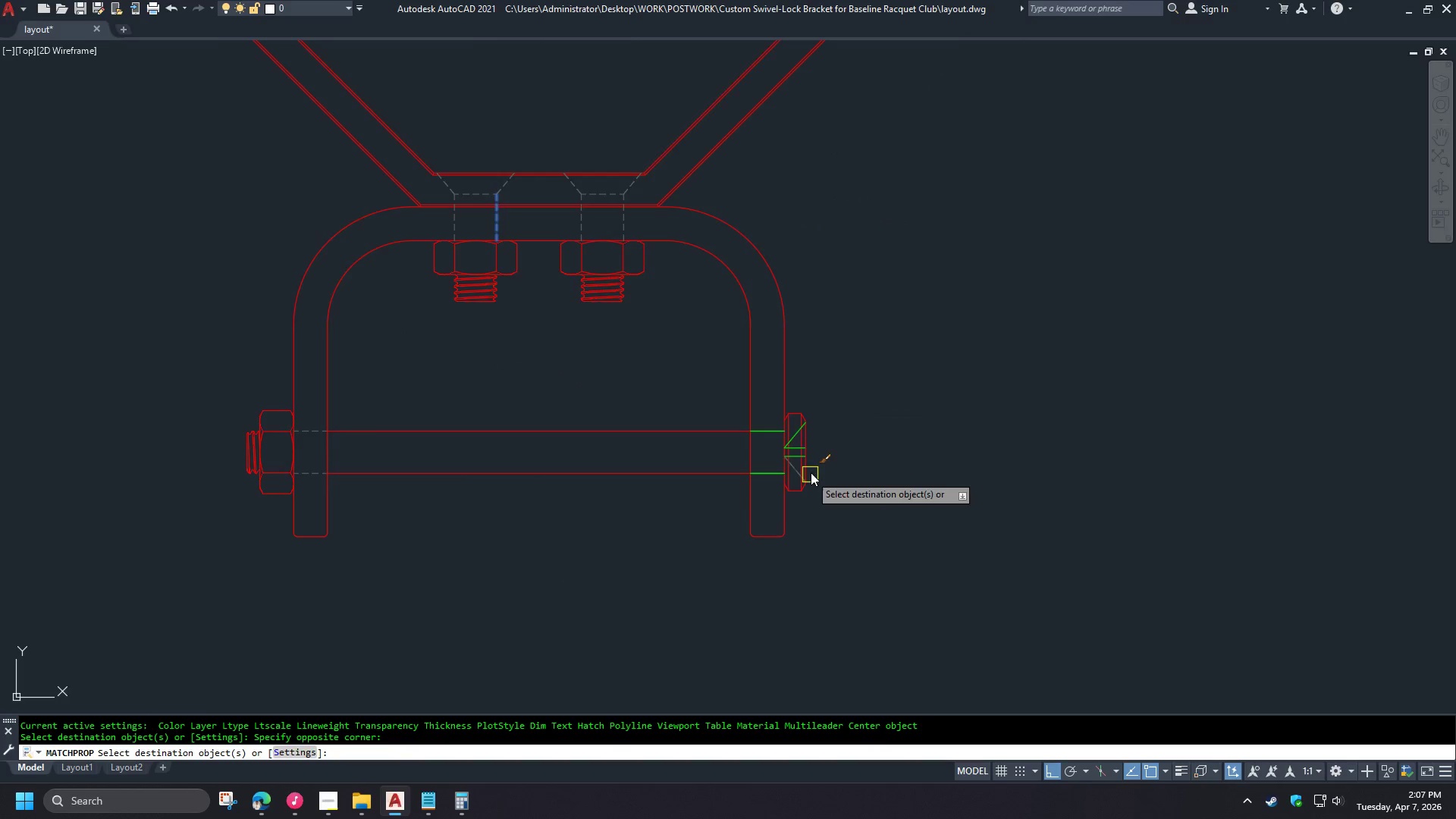 
scroll: coordinate [819, 455], scroll_direction: up, amount: 2.0
 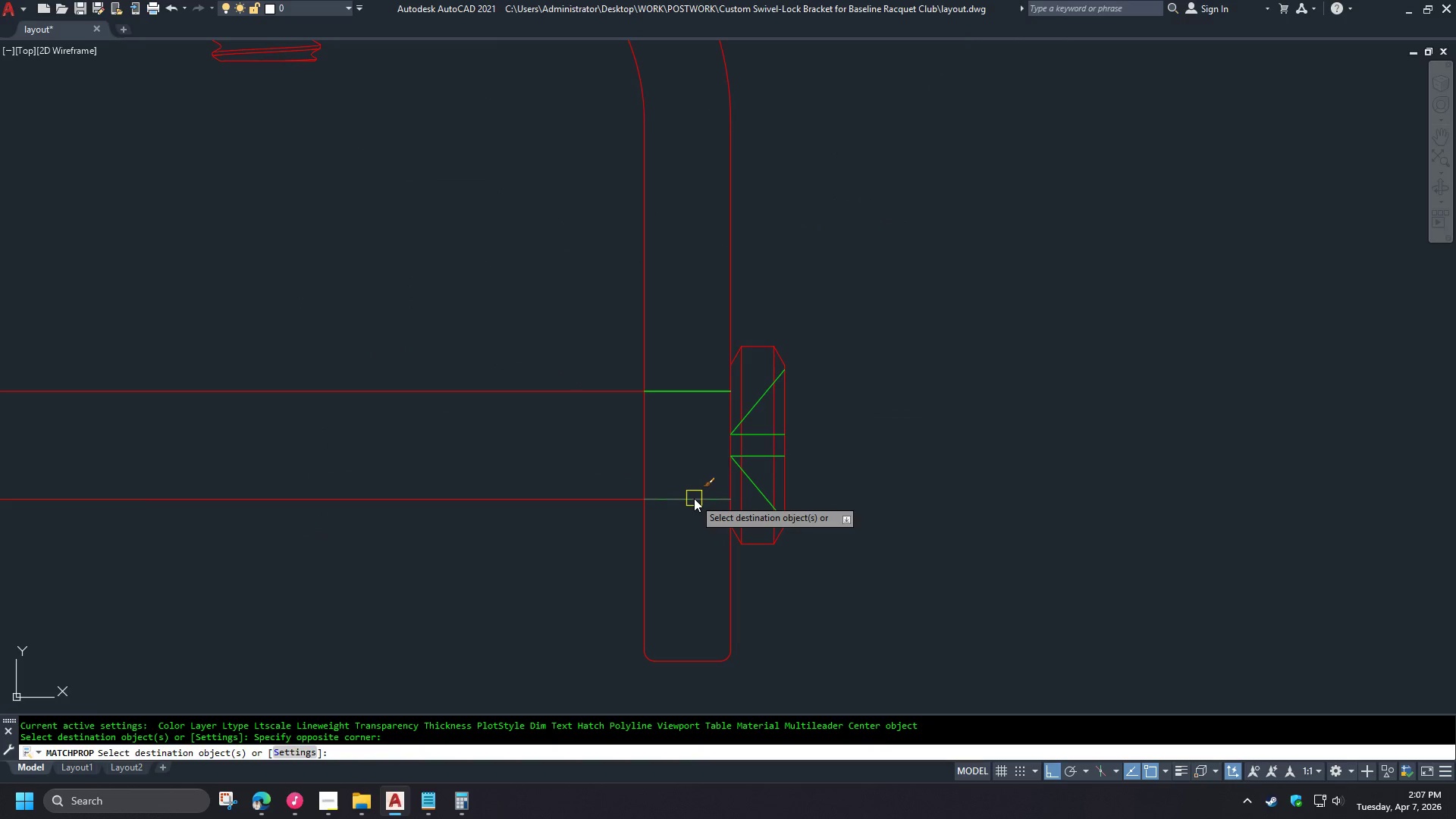 
left_click_drag(start_coordinate=[491, 302], to_coordinate=[495, 306])
 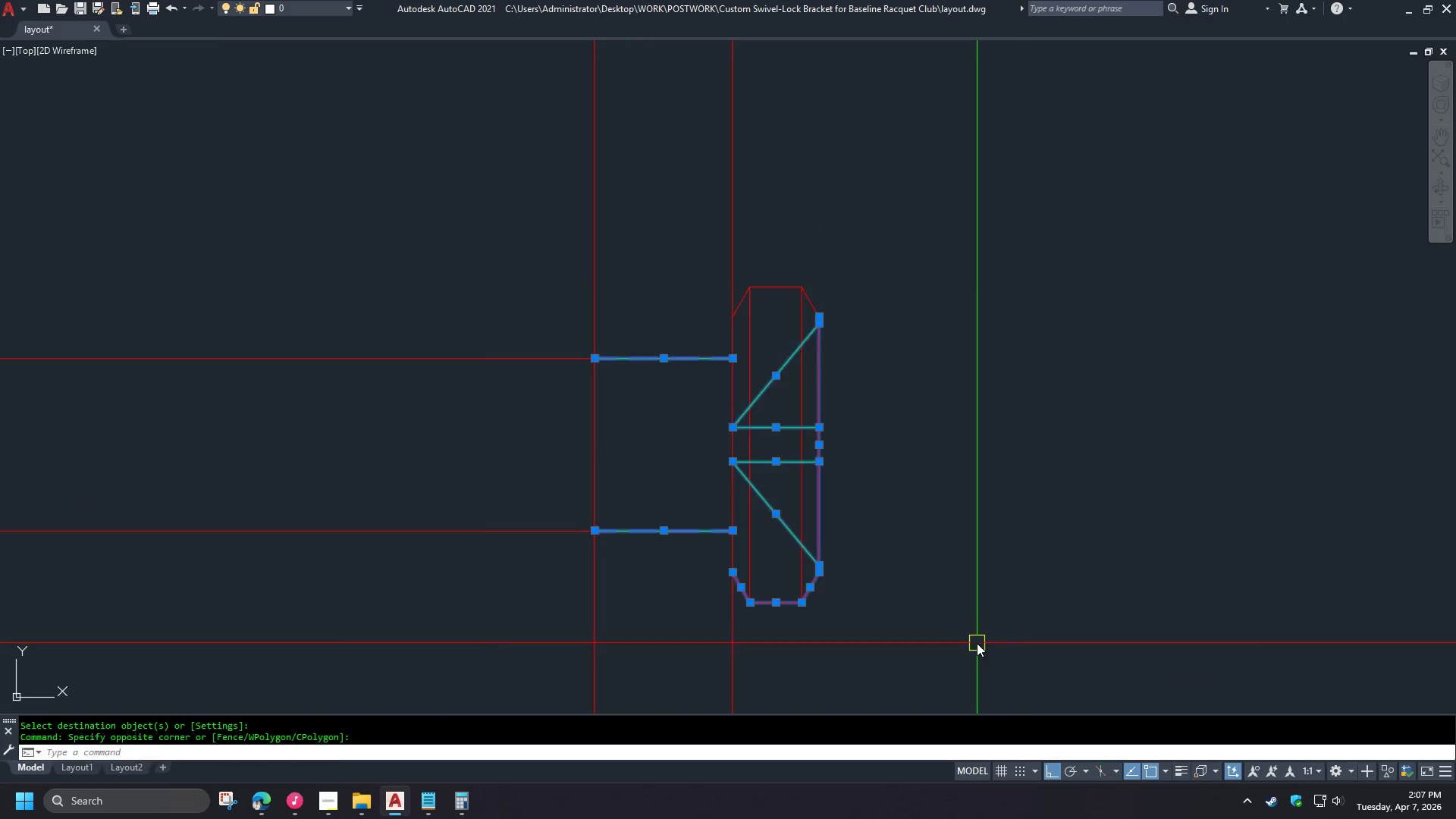 
key(Q)
 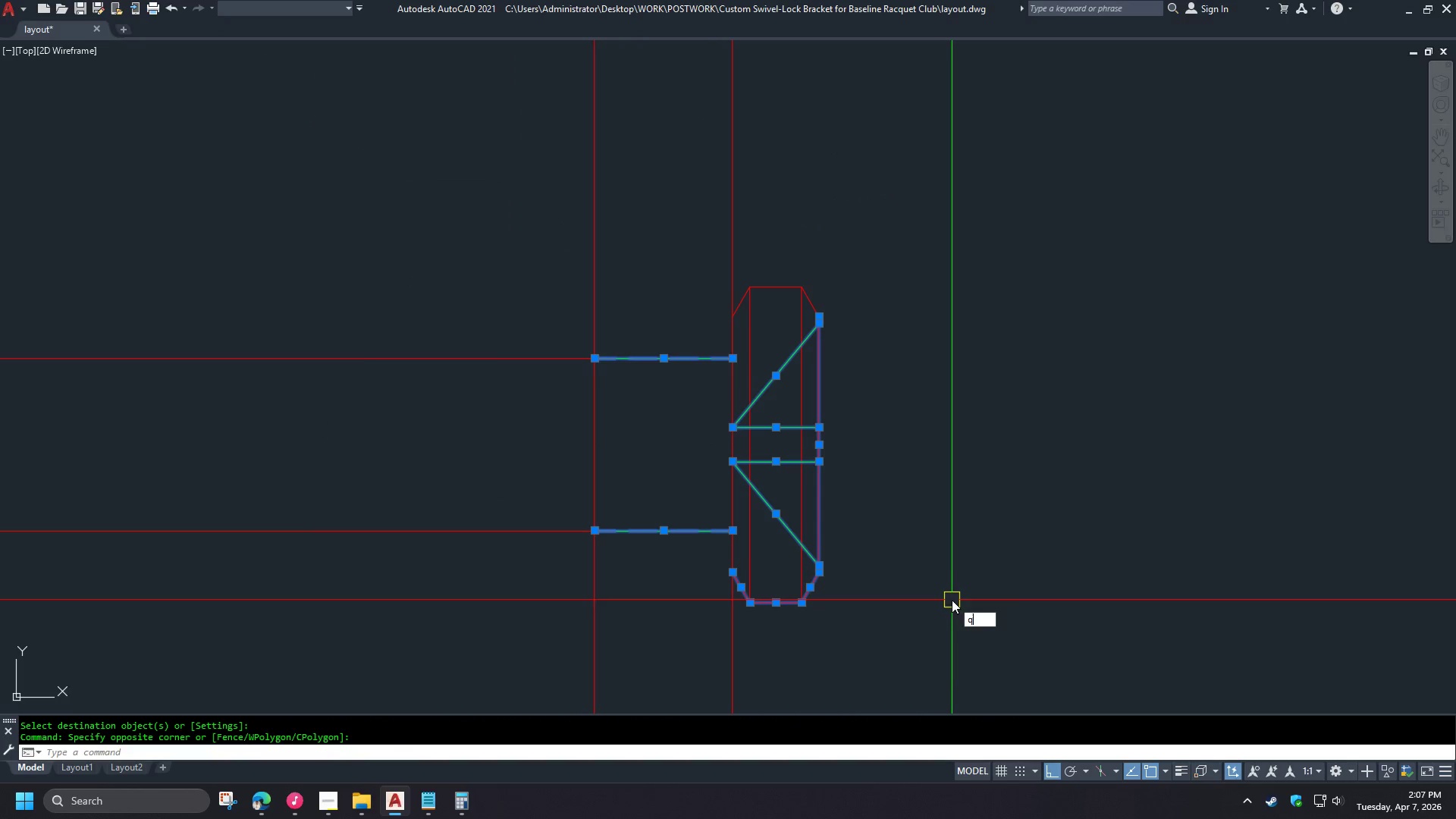 
scroll: coordinate [726, 448], scroll_direction: up, amount: 1.0
 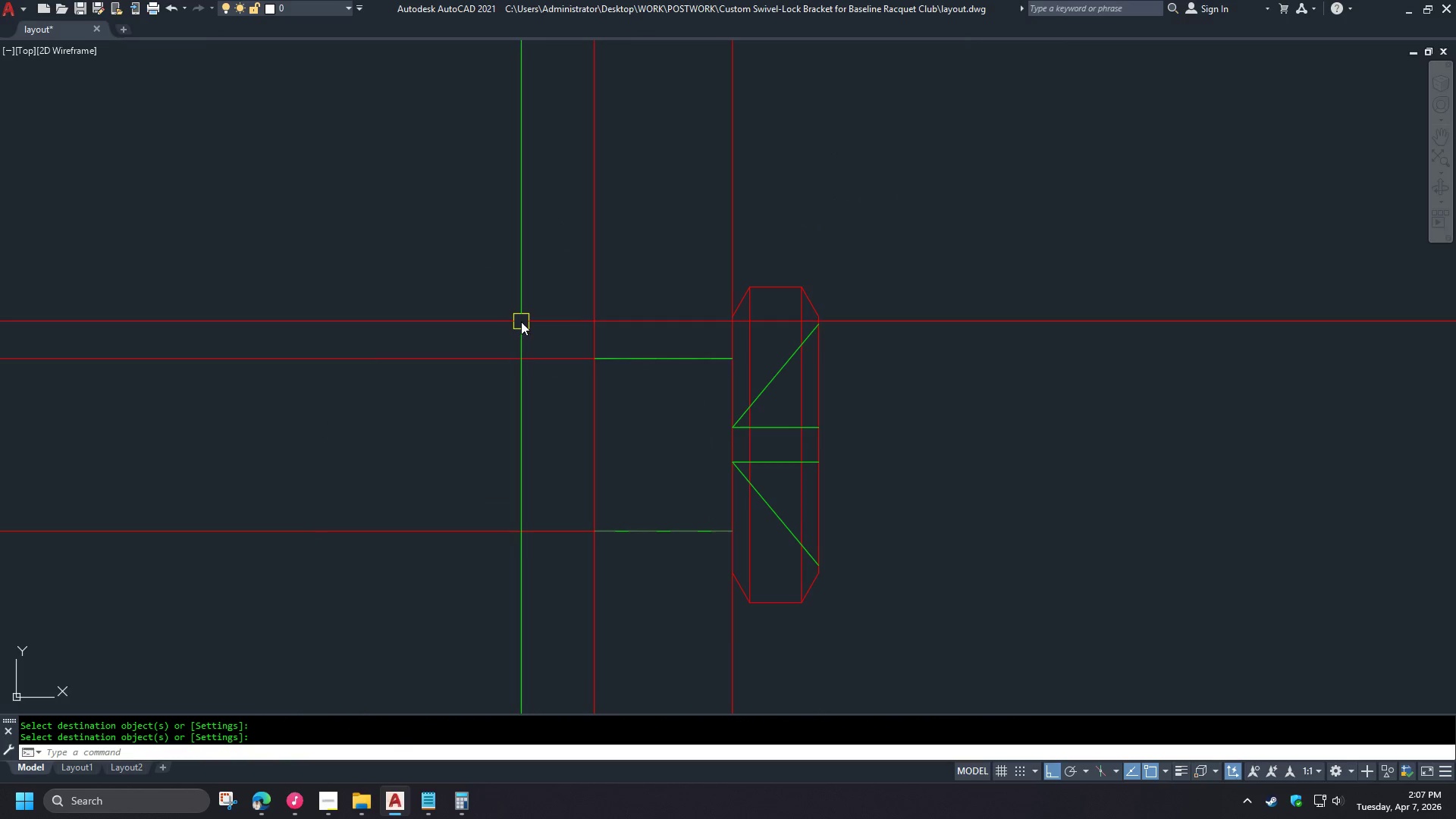 
type(se )
 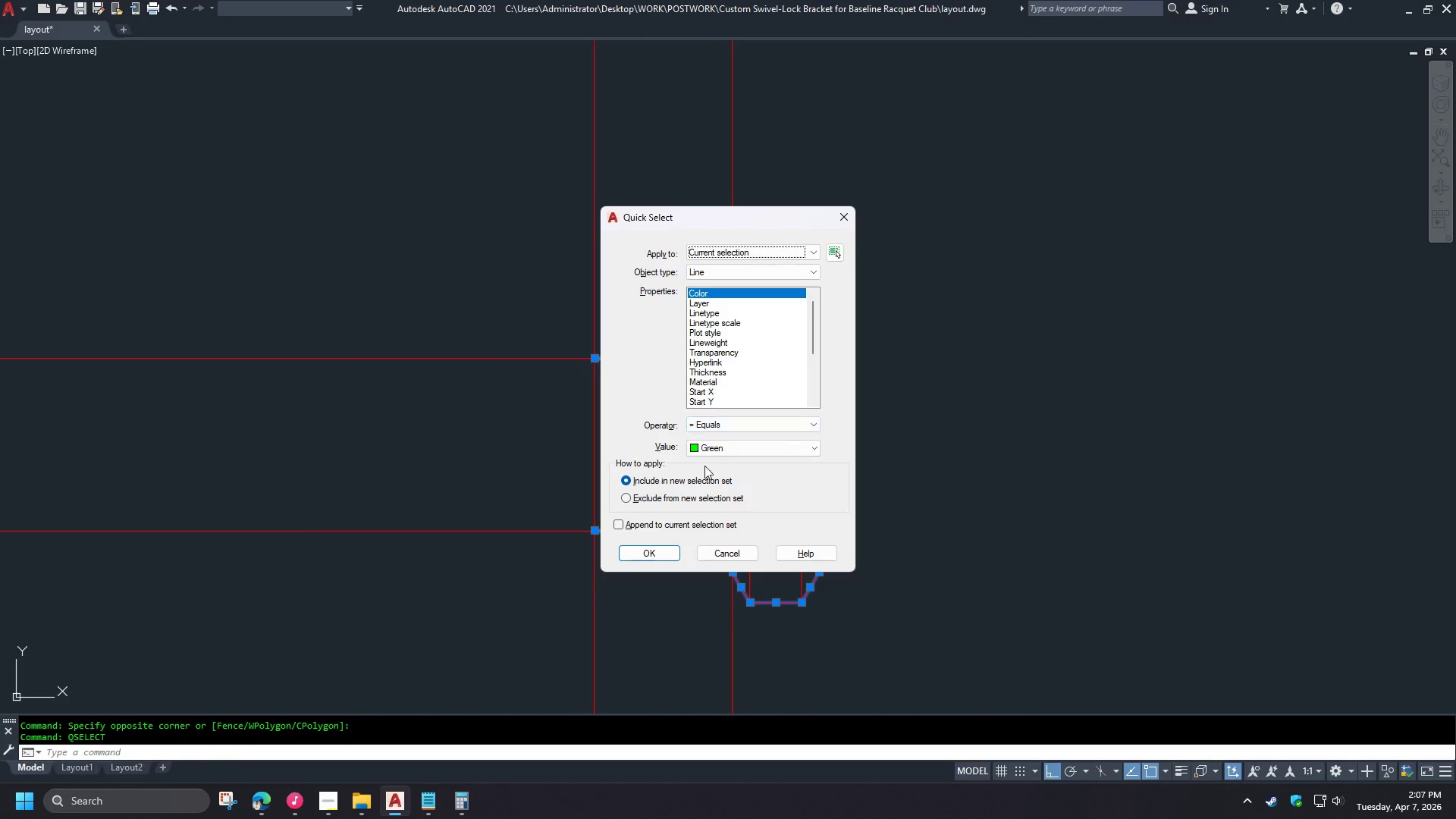 
left_click([658, 553])
 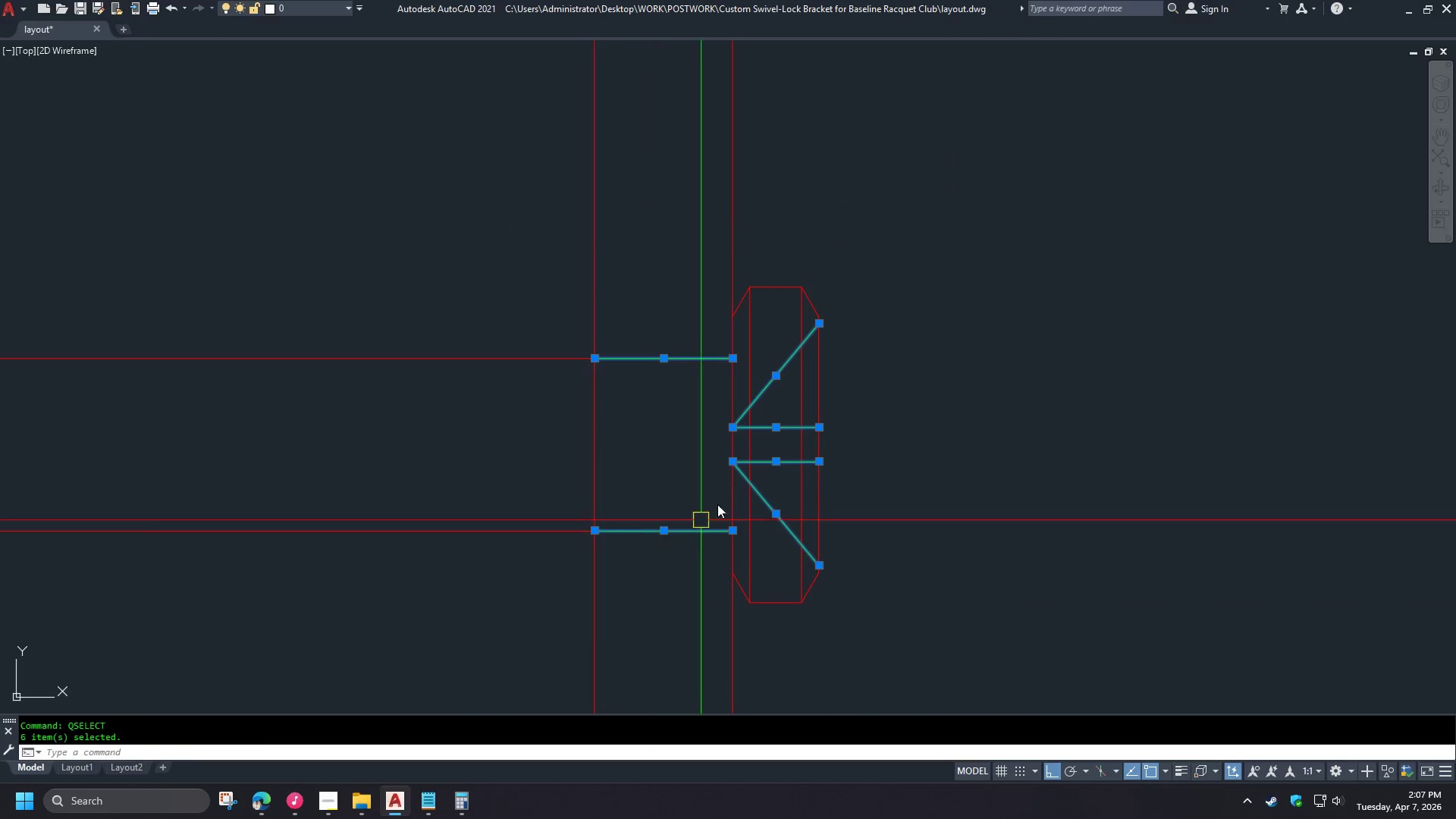 
type(e re )
 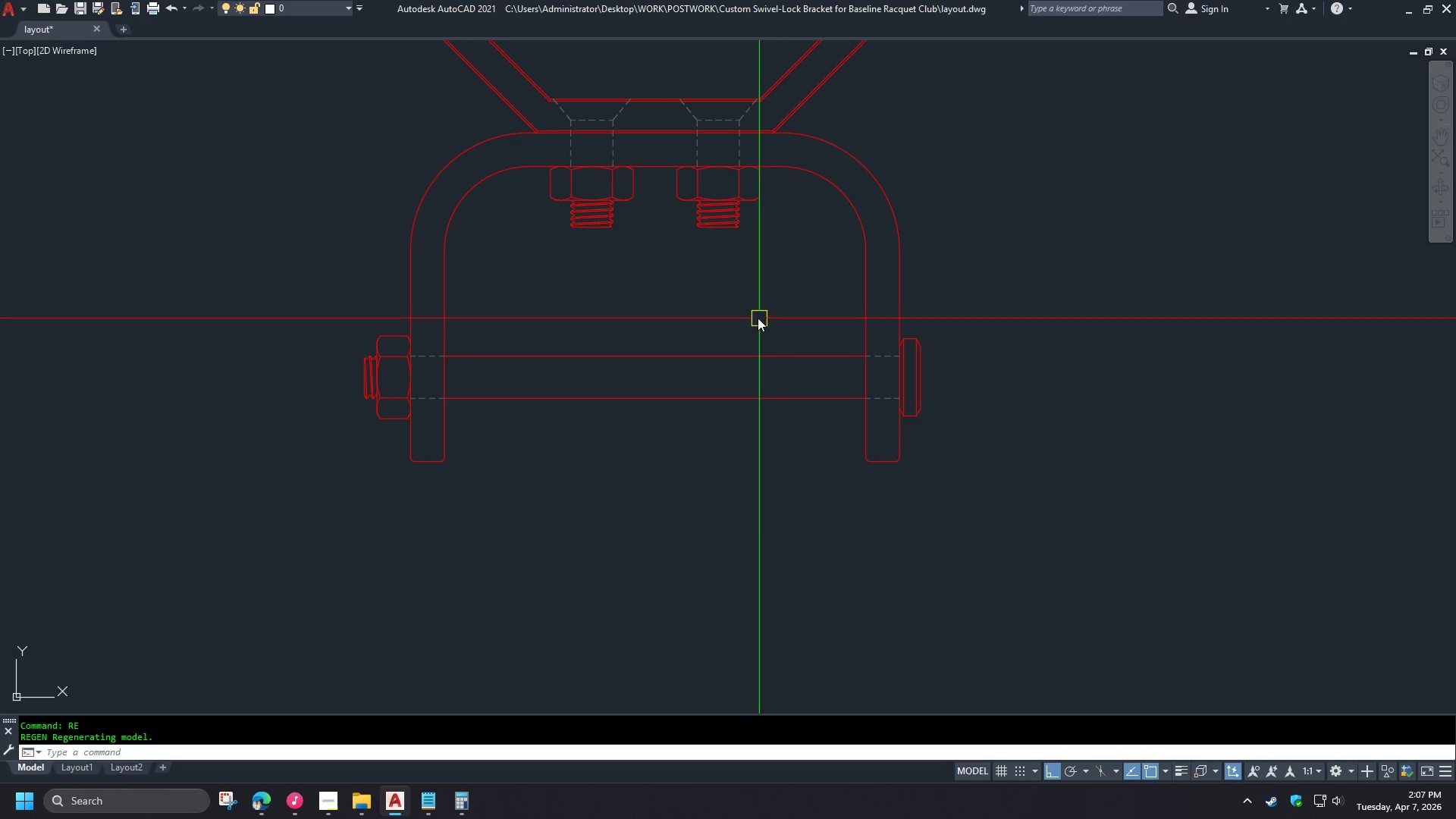 
scroll: coordinate [661, 458], scroll_direction: down, amount: 5.0
 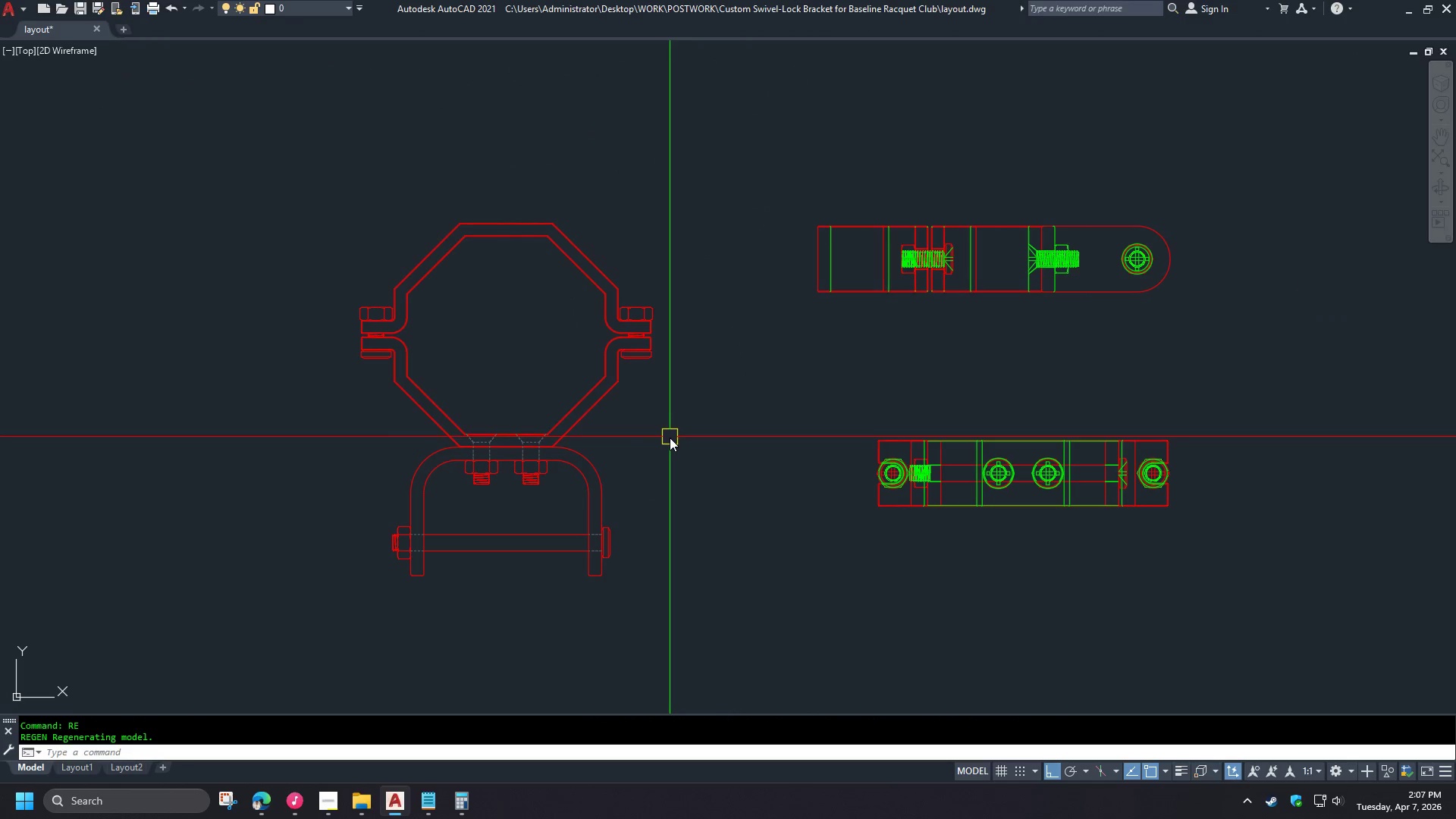 
scroll: coordinate [275, 222], scroll_direction: up, amount: 3.0
 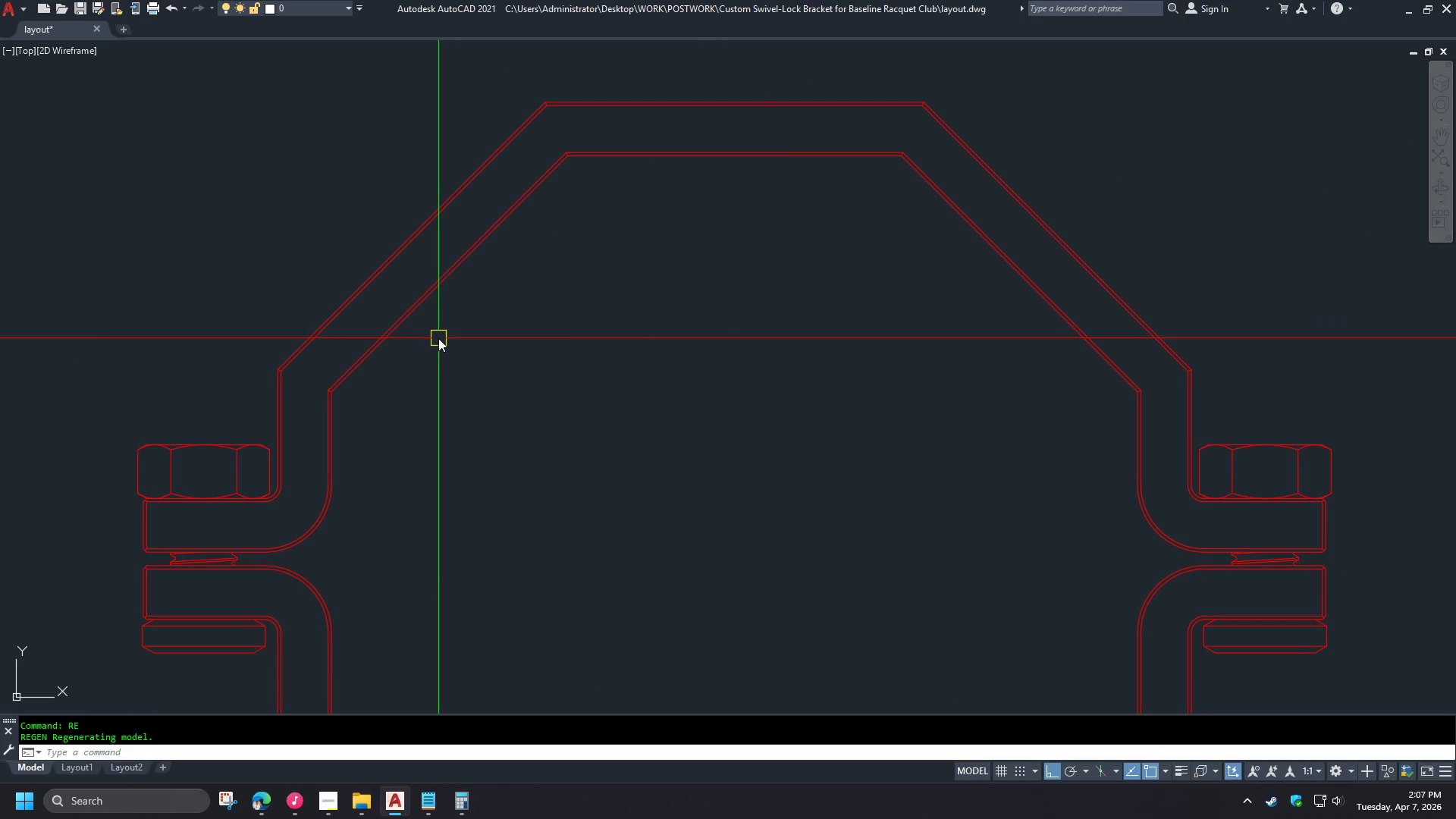 
scroll: coordinate [474, 343], scroll_direction: down, amount: 3.0
 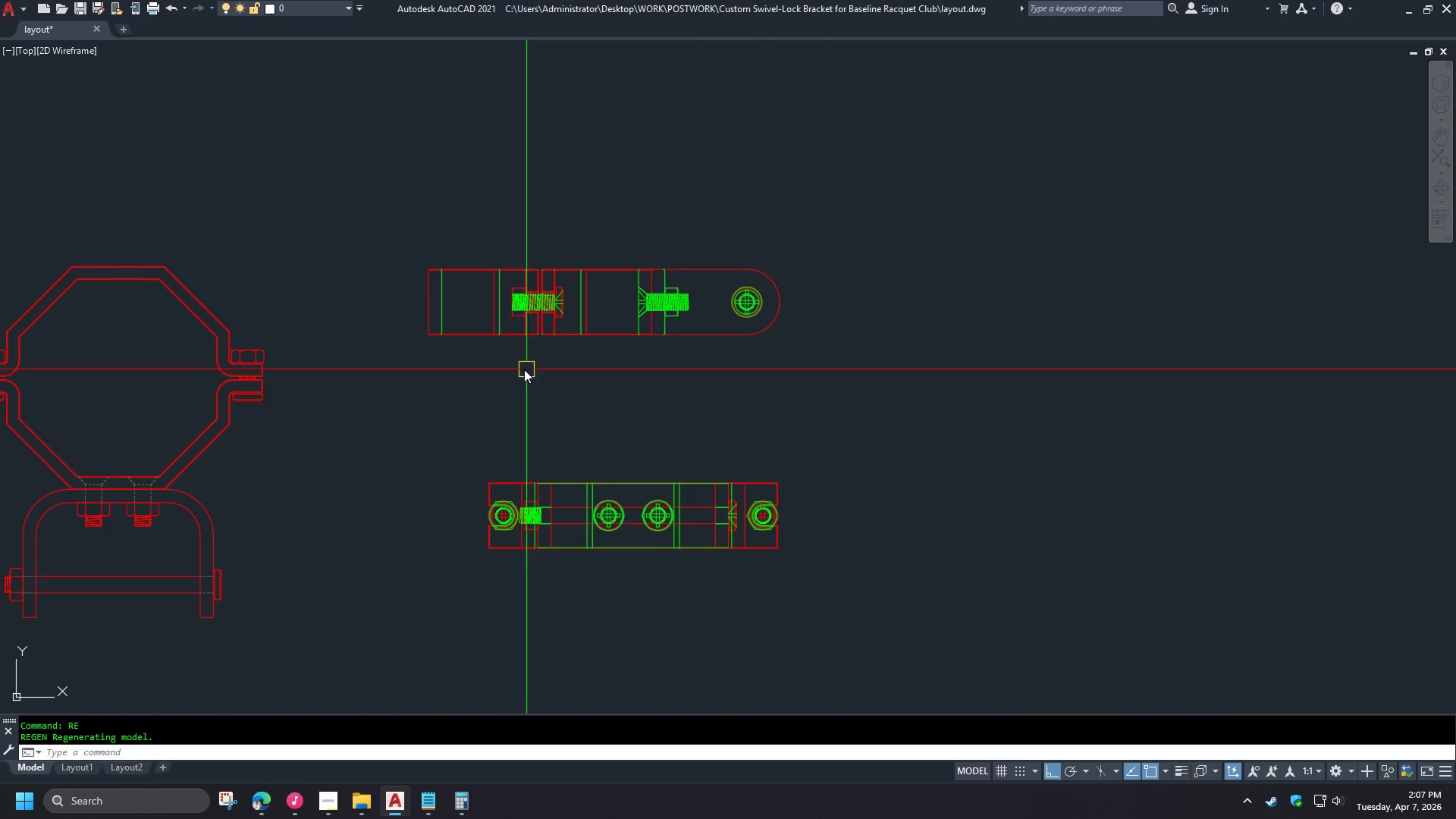 
scroll: coordinate [444, 282], scroll_direction: up, amount: 3.0
 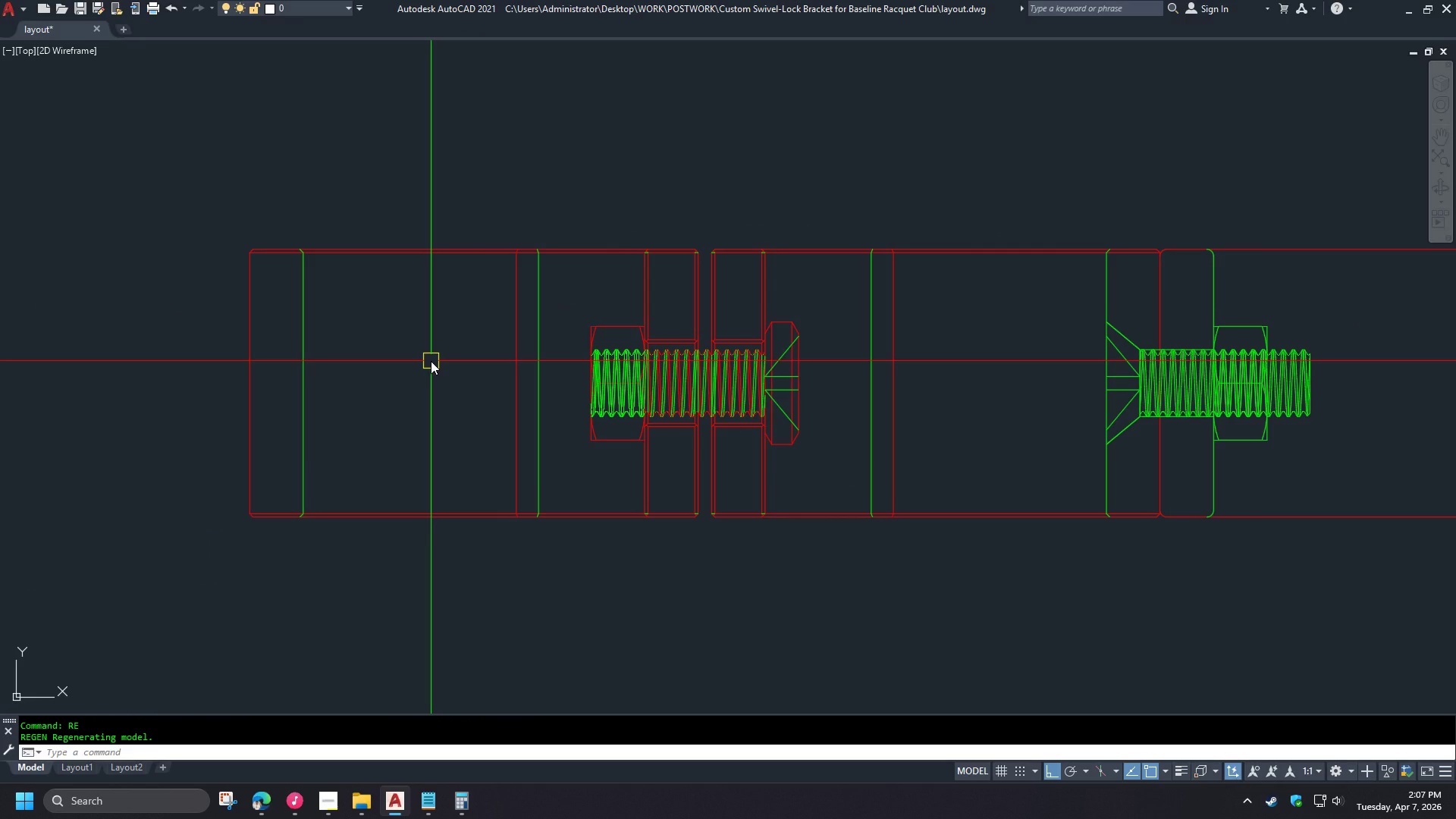 
scroll: coordinate [431, 361], scroll_direction: down, amount: 2.0
 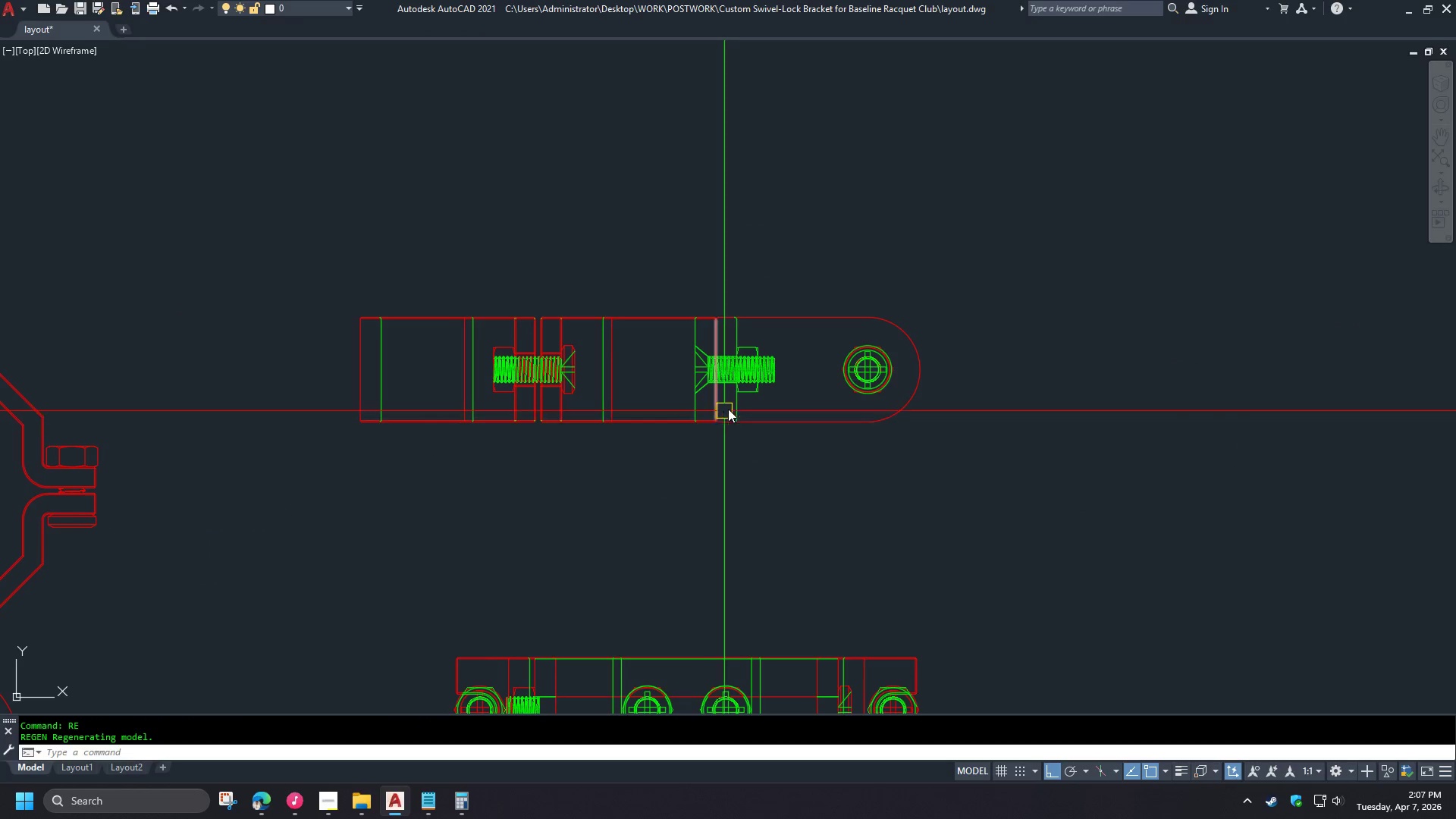 
scroll: coordinate [795, 389], scroll_direction: up, amount: 1.0
 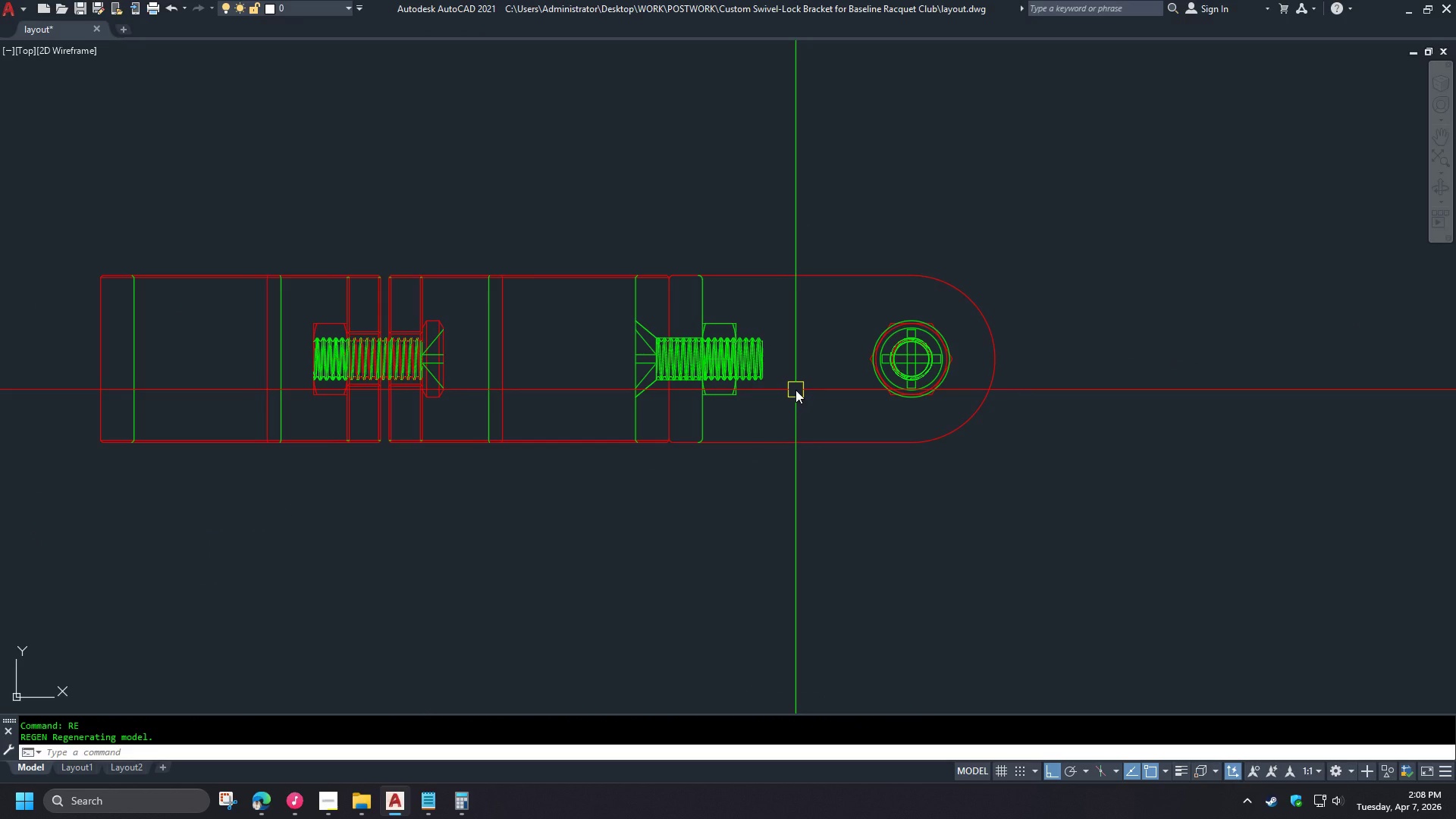 
scroll: coordinate [792, 409], scroll_direction: down, amount: 3.0
 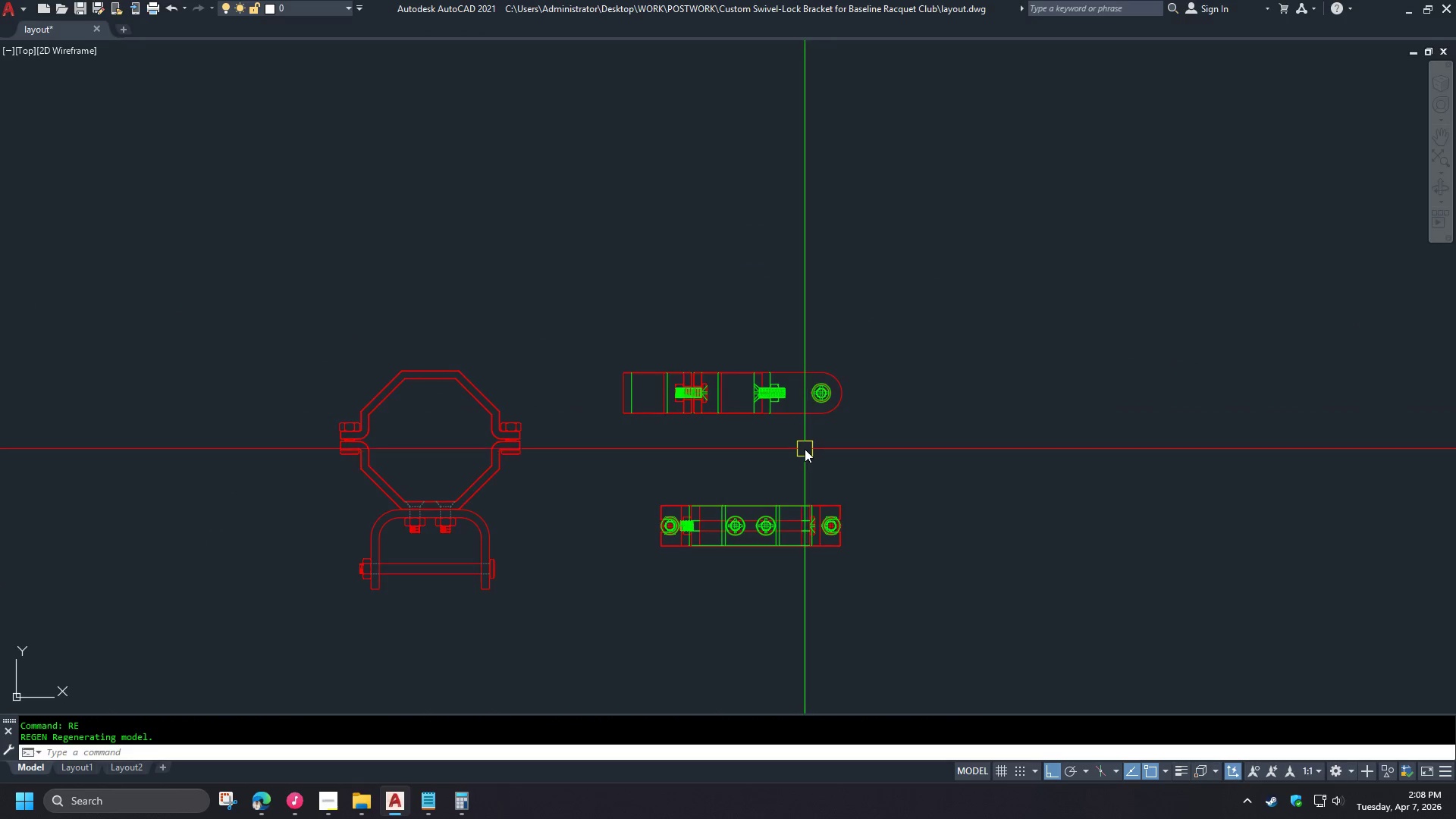 
scroll: coordinate [815, 296], scroll_direction: up, amount: 5.0
 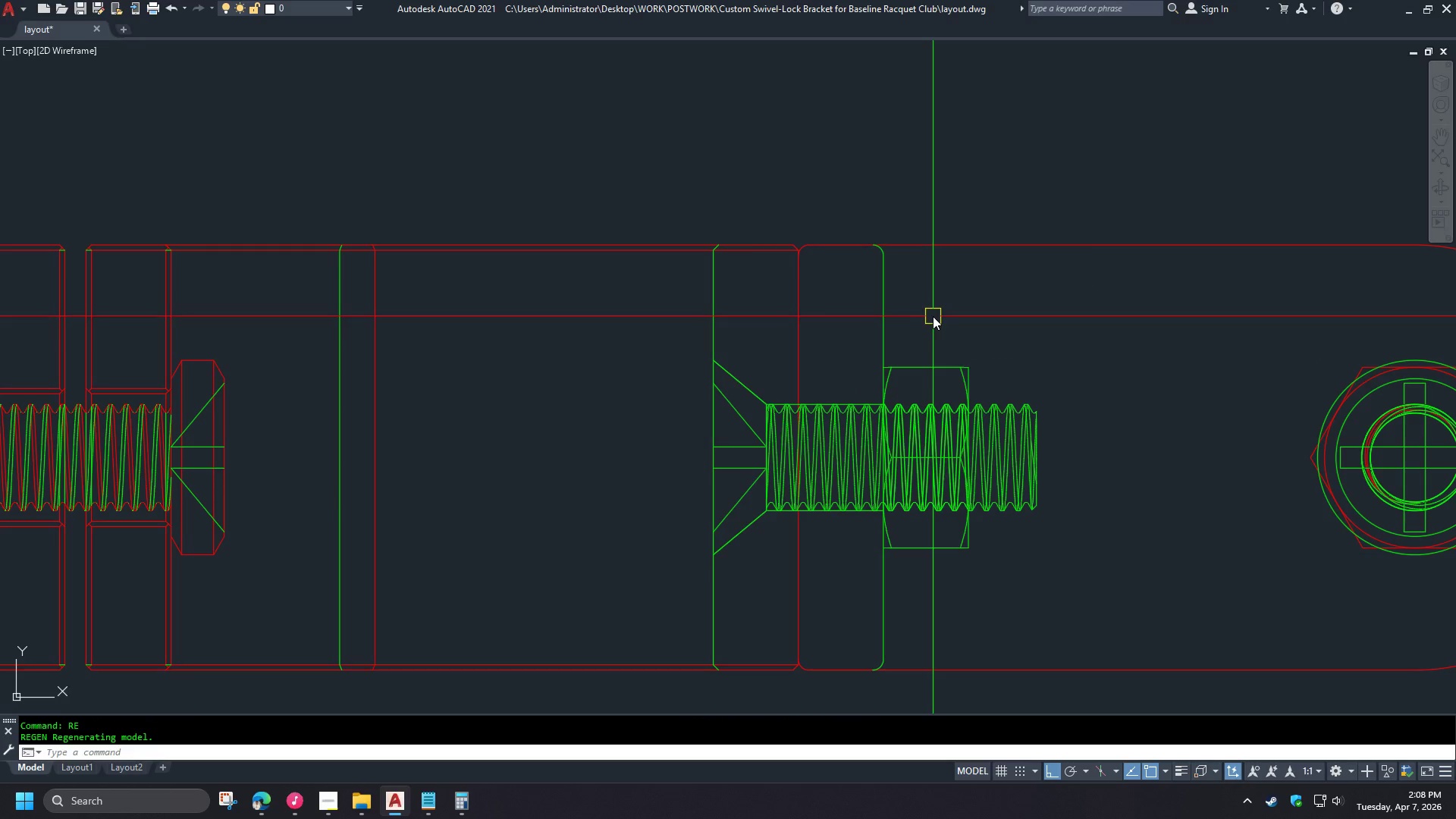 
scroll: coordinate [942, 326], scroll_direction: down, amount: 1.0
 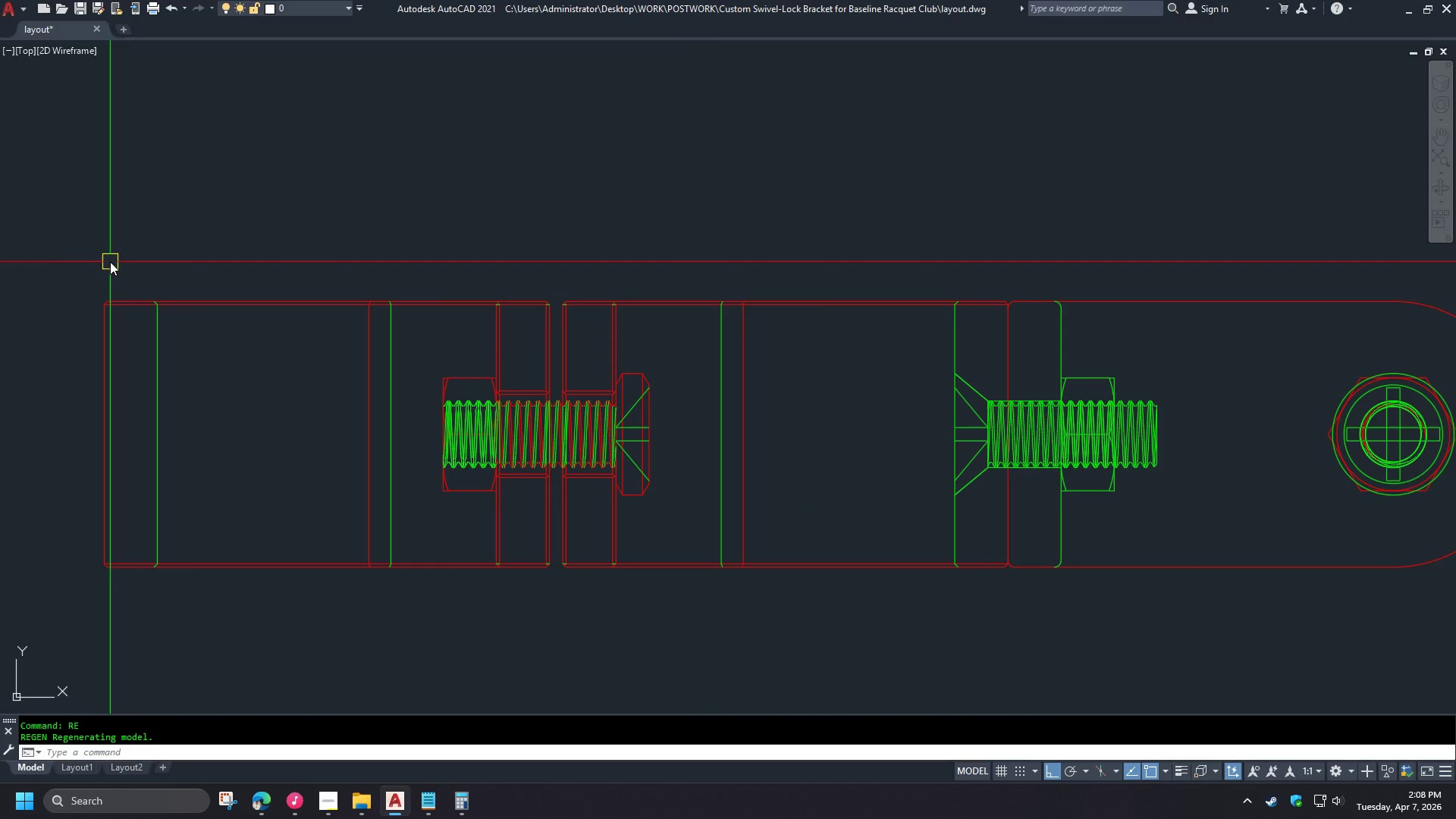 
left_click([220, 592])
 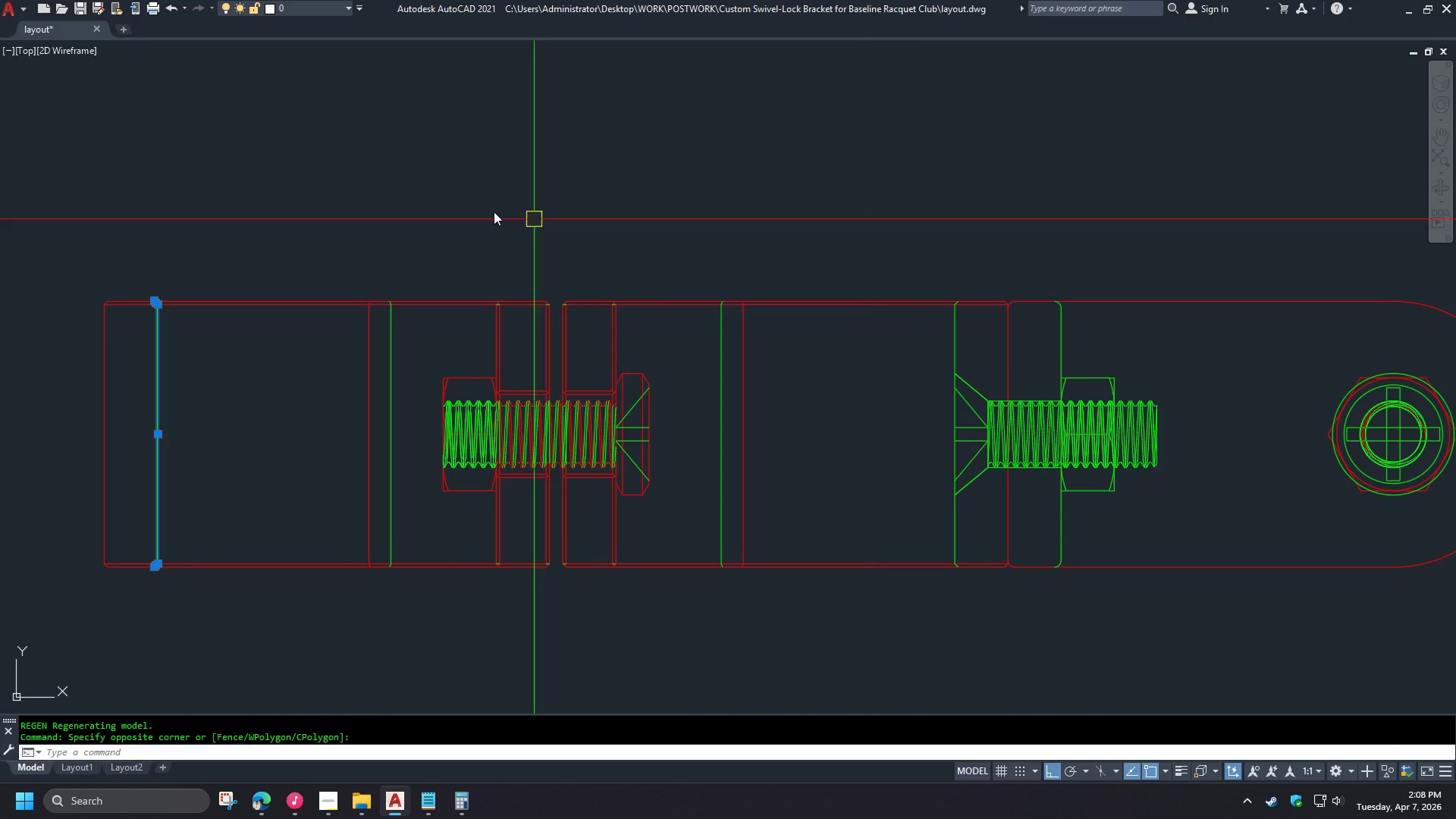 
left_click([326, 17])
 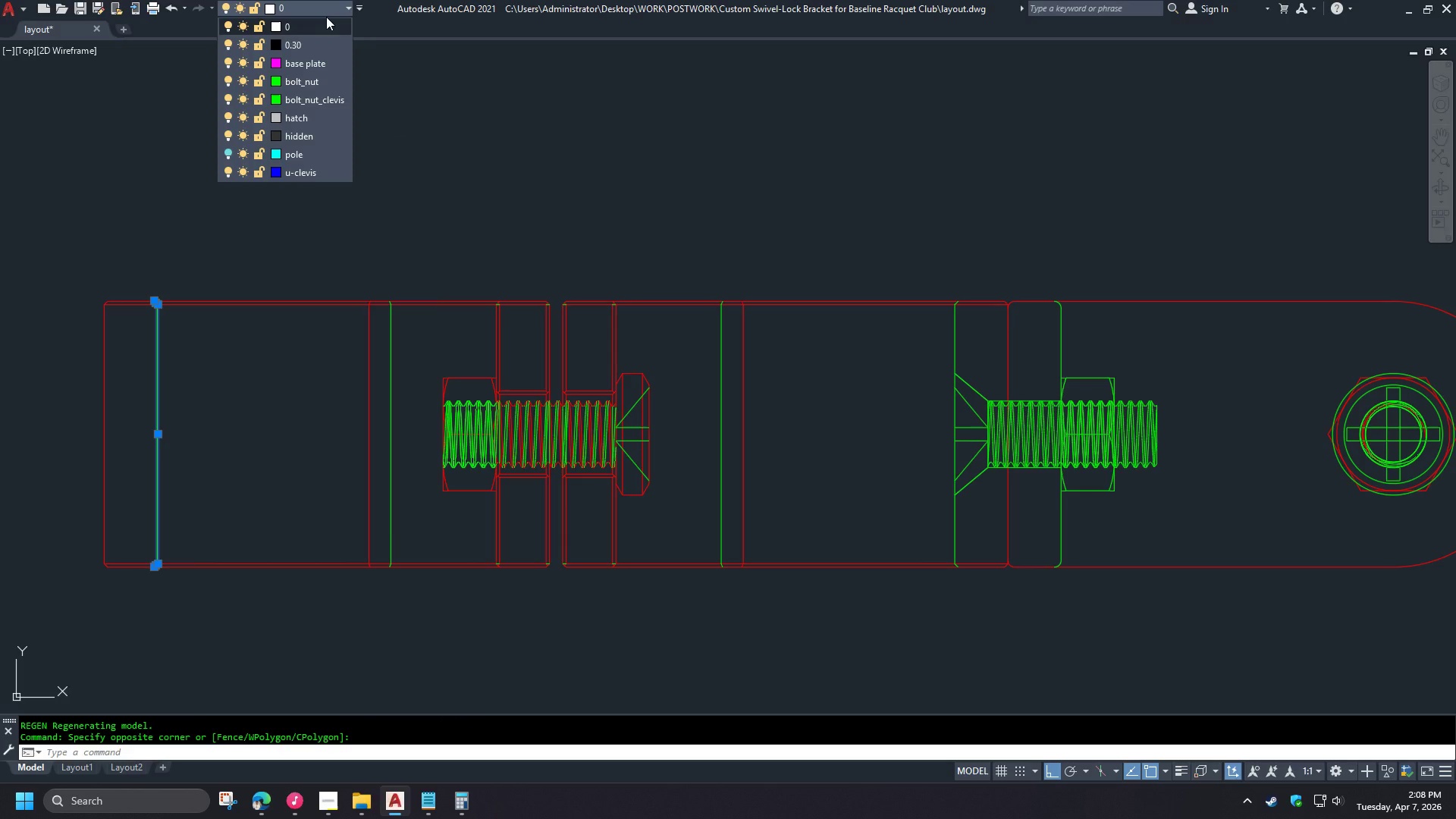 
left_click([326, 17])
 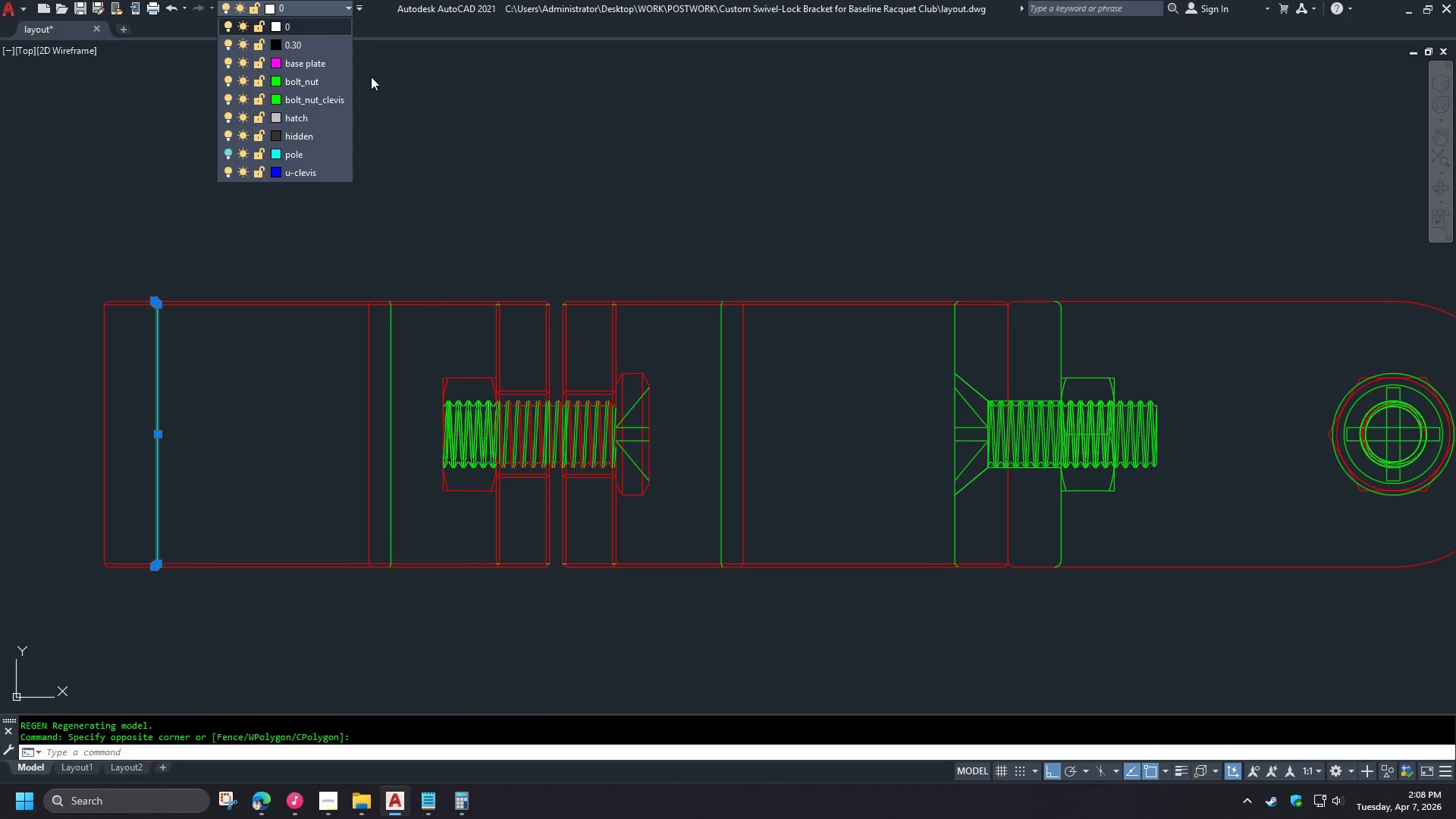 
left_click([593, 171])
 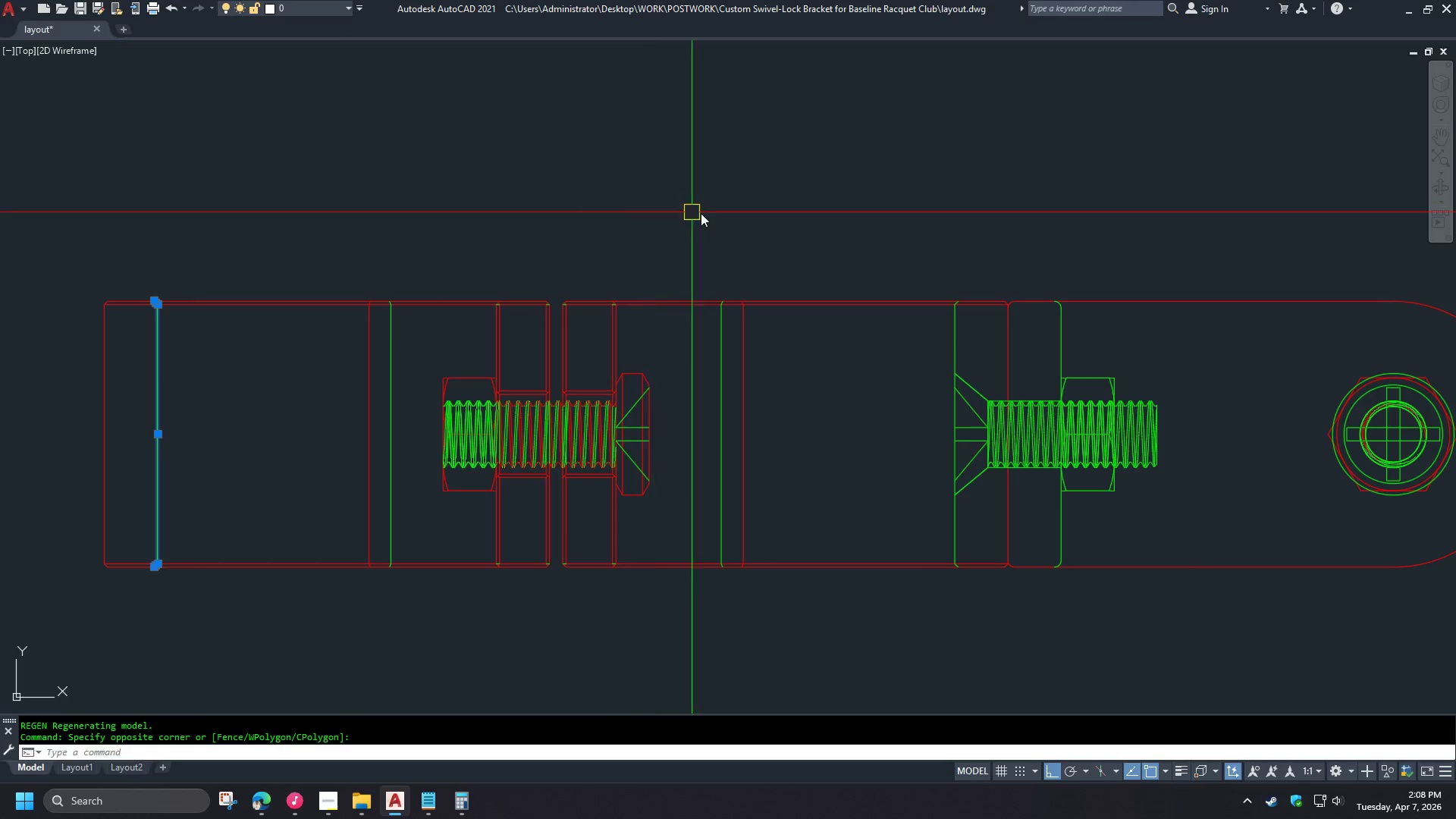 
key(Escape)
 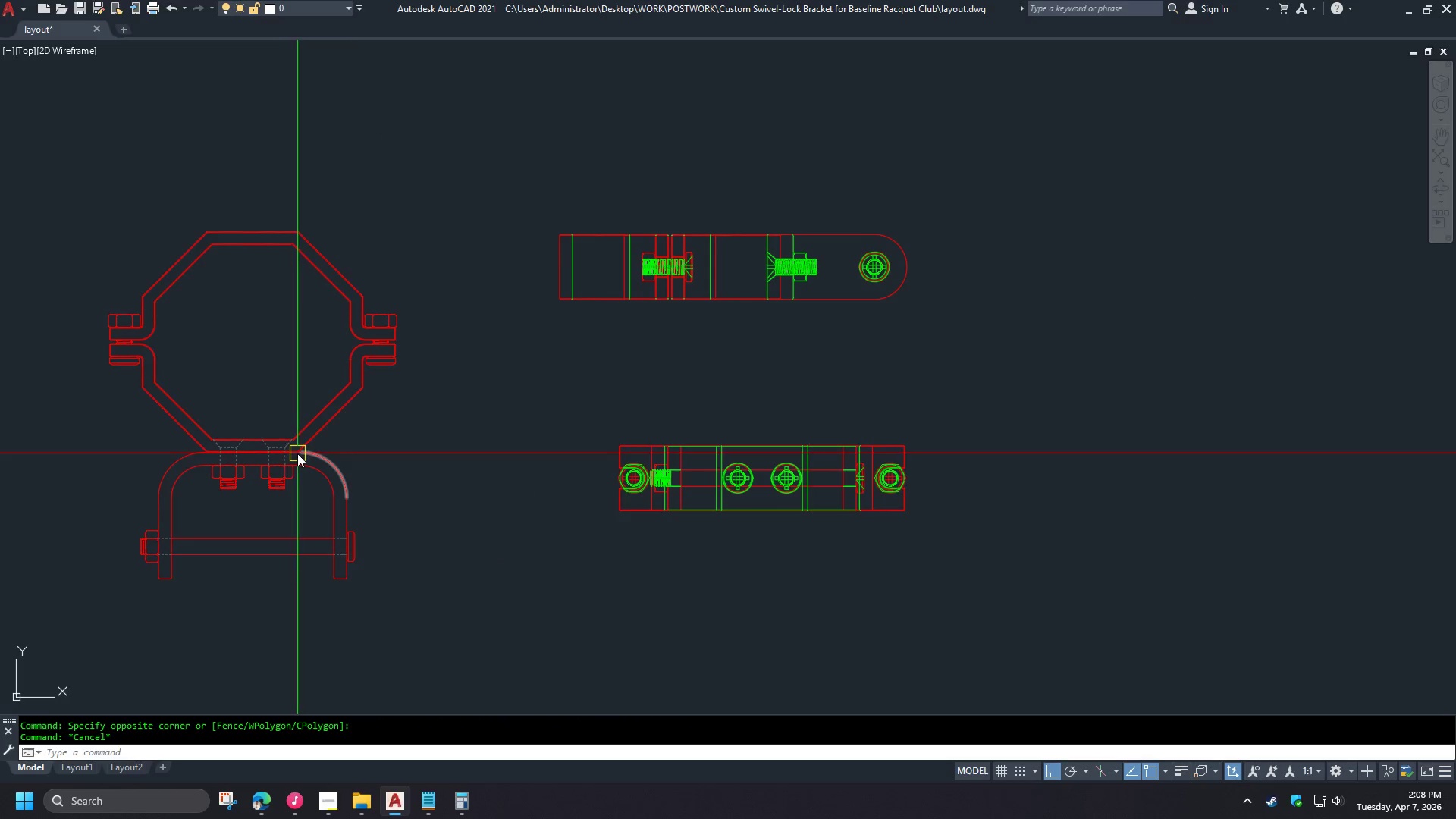 
type(ma )
 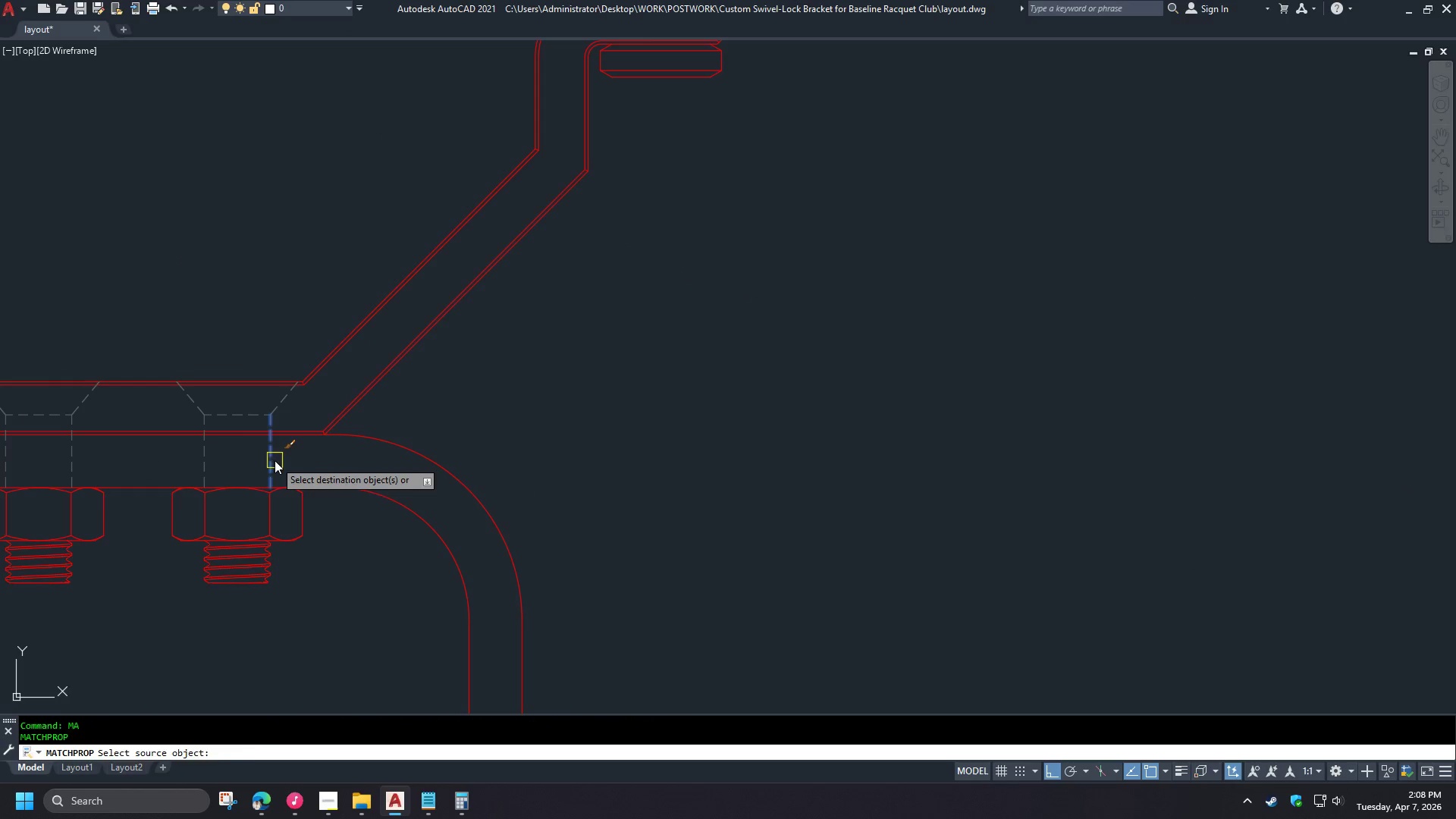 
left_click([275, 460])
 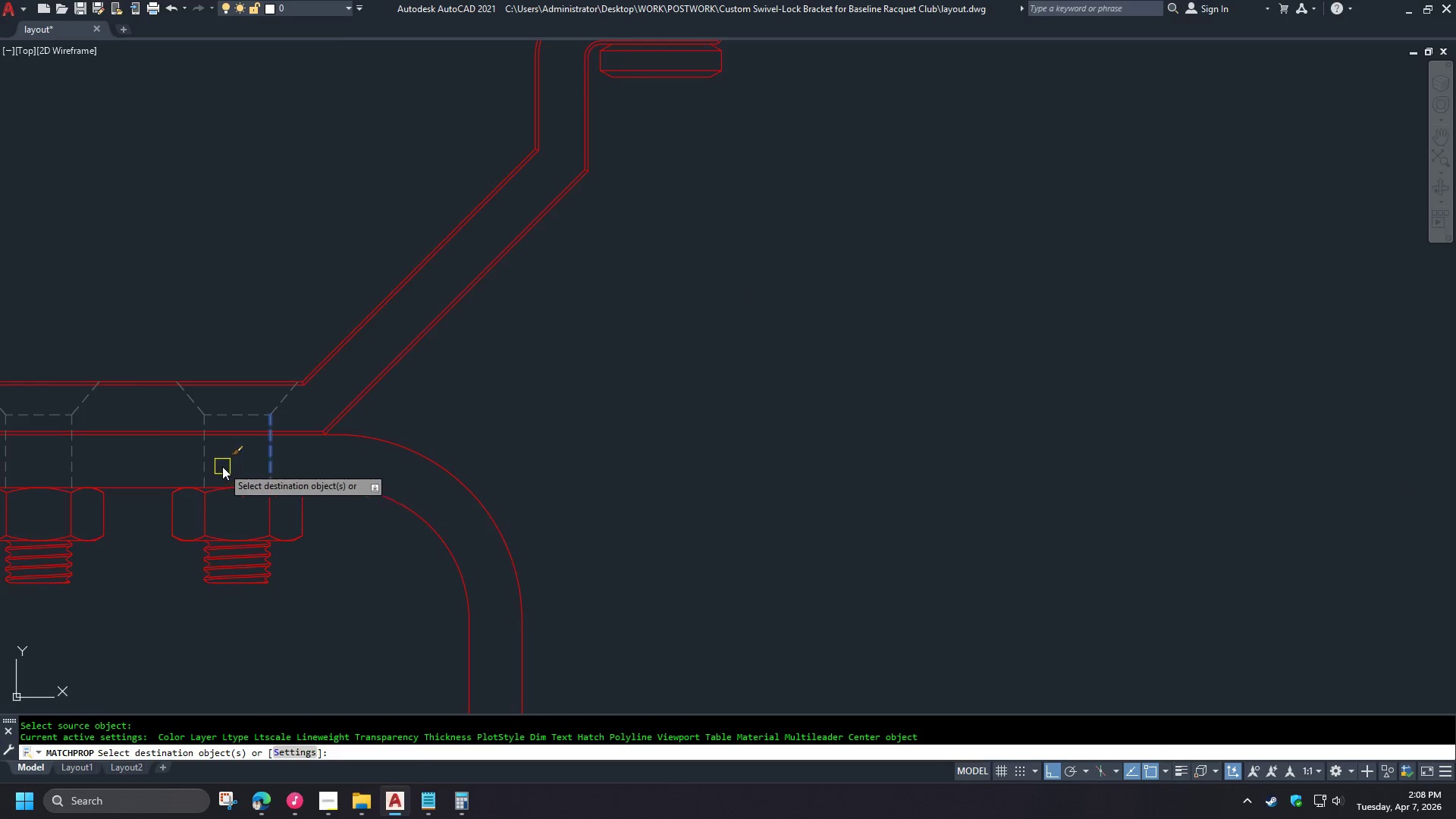 
left_click_drag(start_coordinate=[444, 218], to_coordinate=[446, 229])
 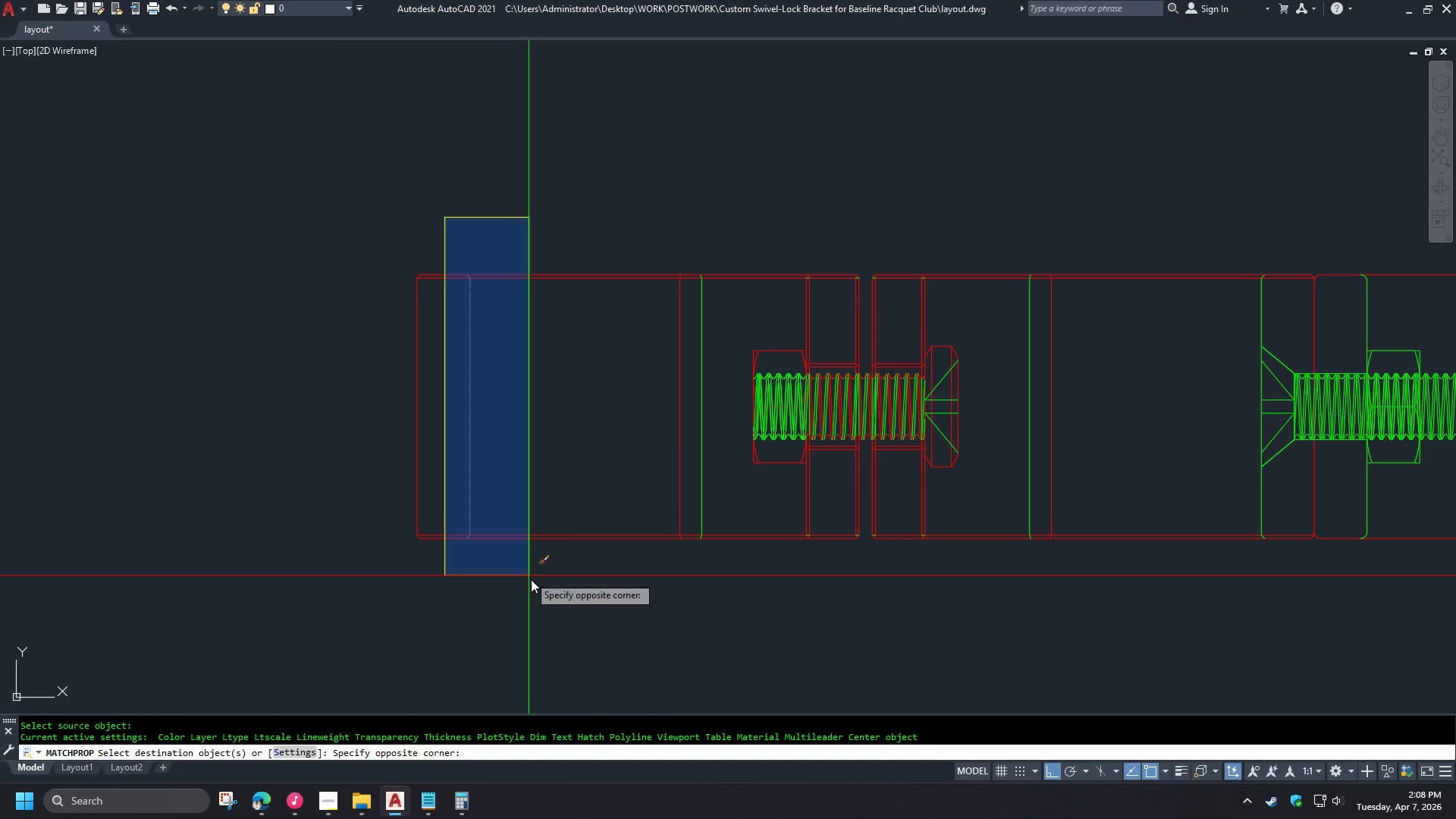 
scroll: coordinate [706, 212], scroll_direction: down, amount: 3.0
 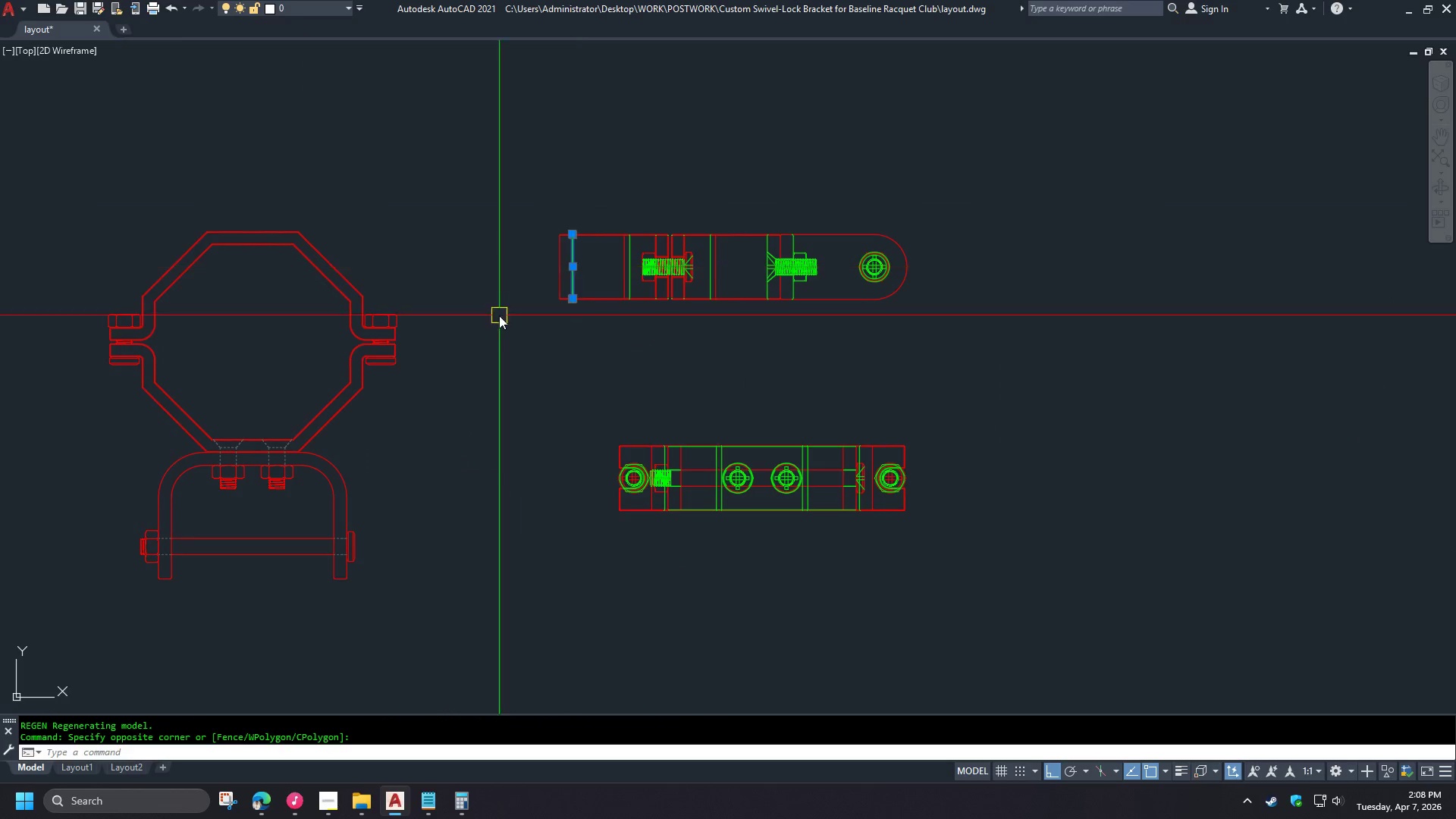 
left_click([536, 598])
 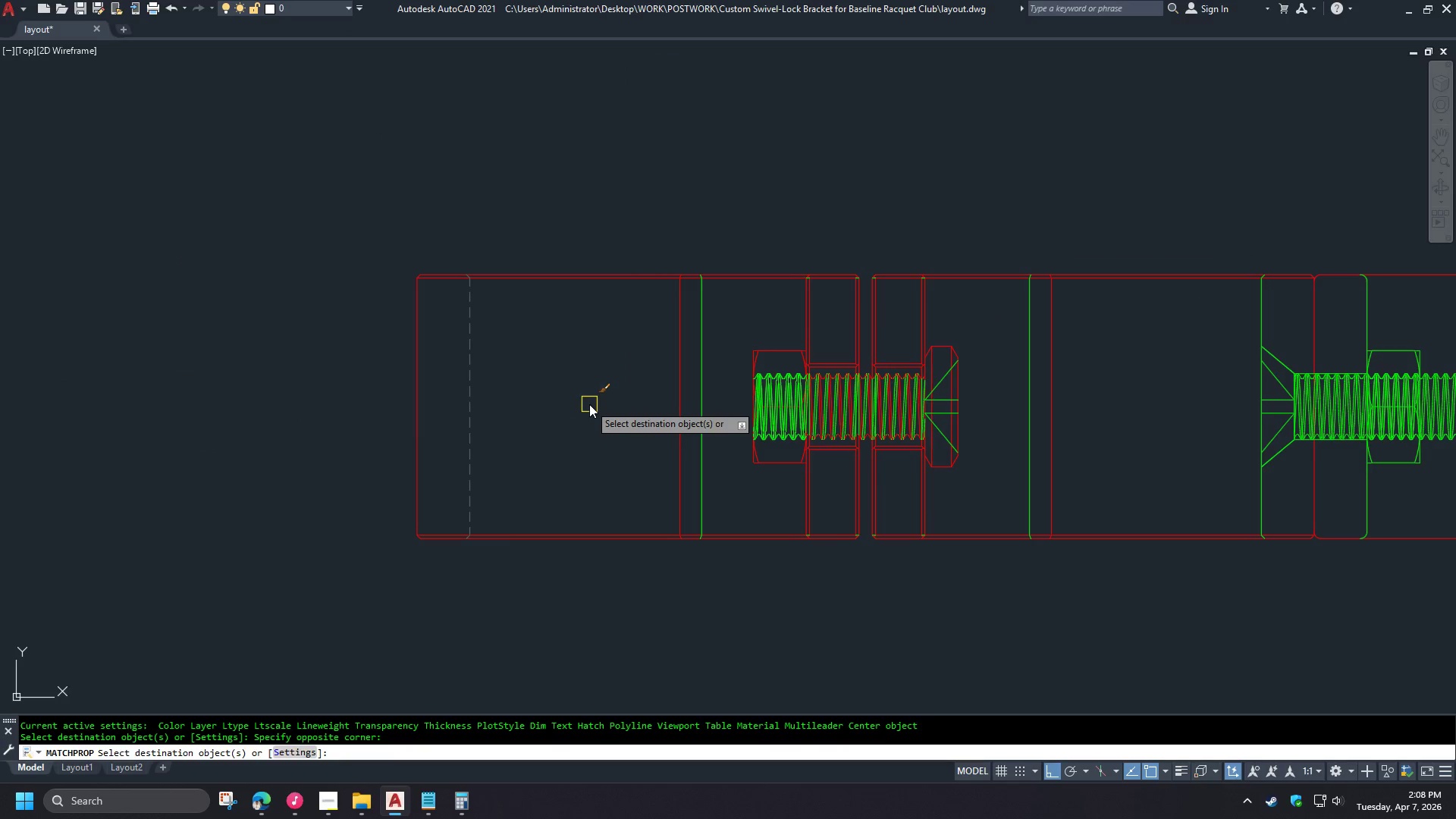 
scroll: coordinate [287, 460], scroll_direction: up, amount: 3.0
 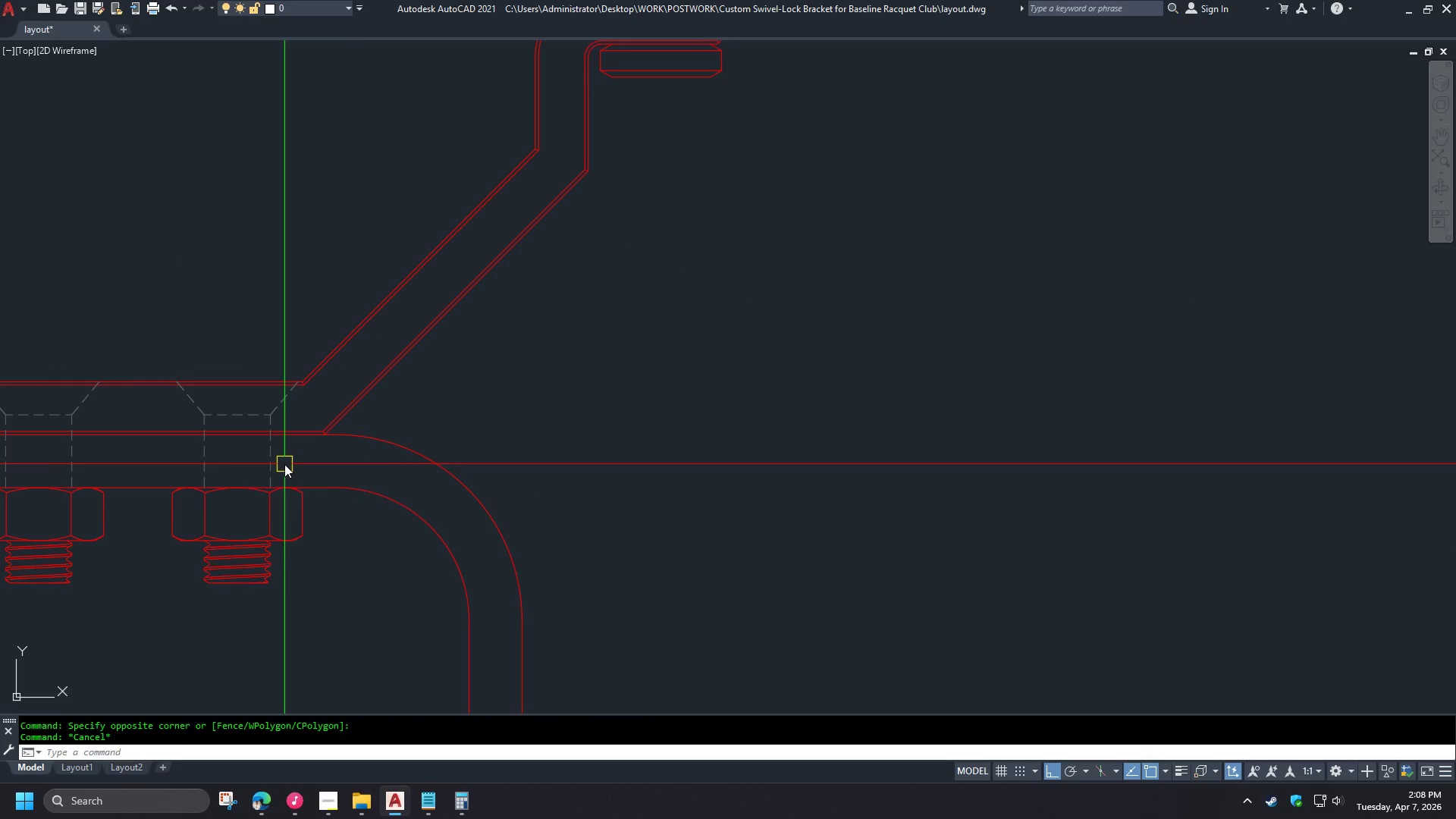 
key(Space)
 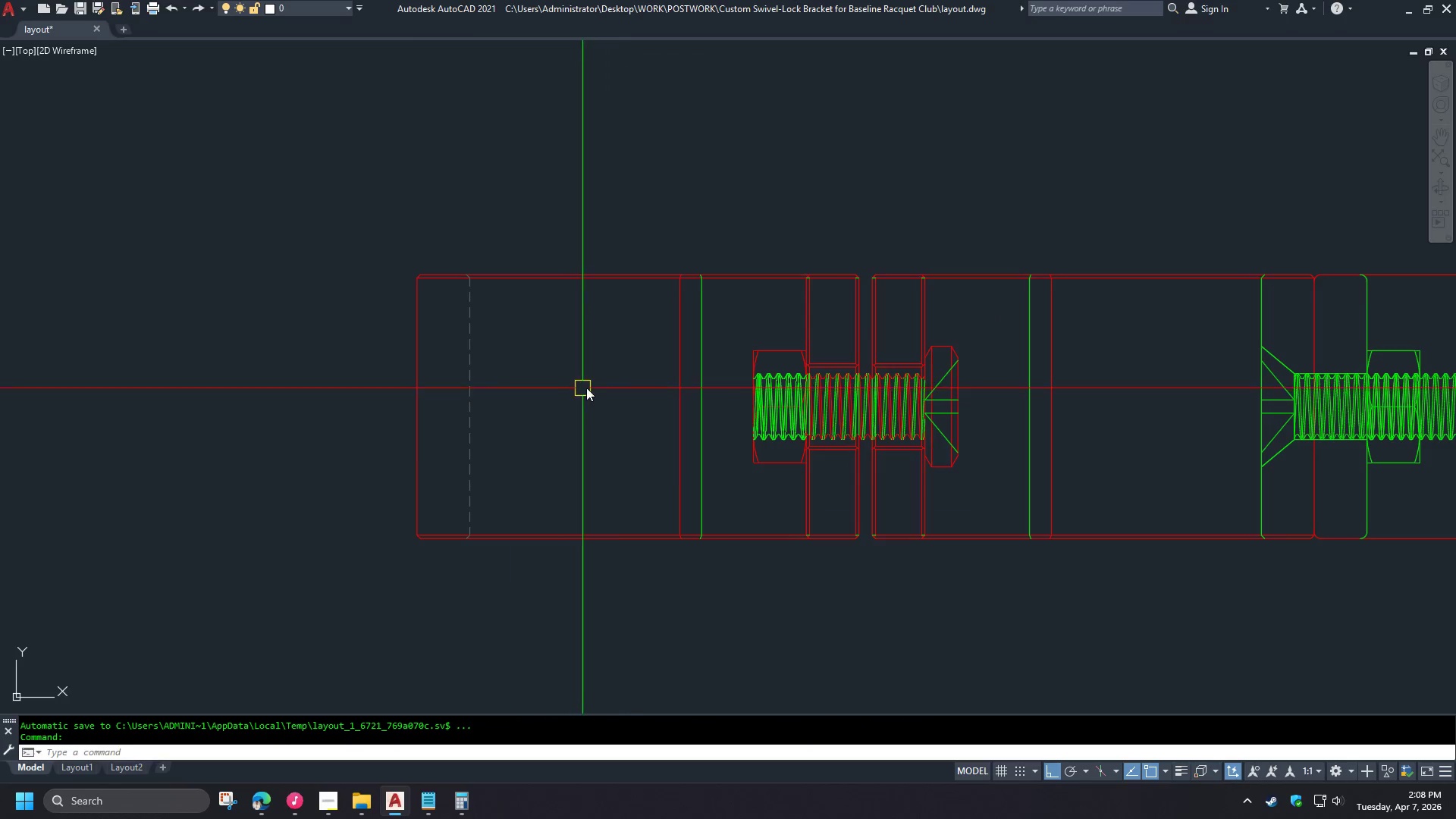 
scroll: coordinate [507, 226], scroll_direction: none, amount: 0.0
 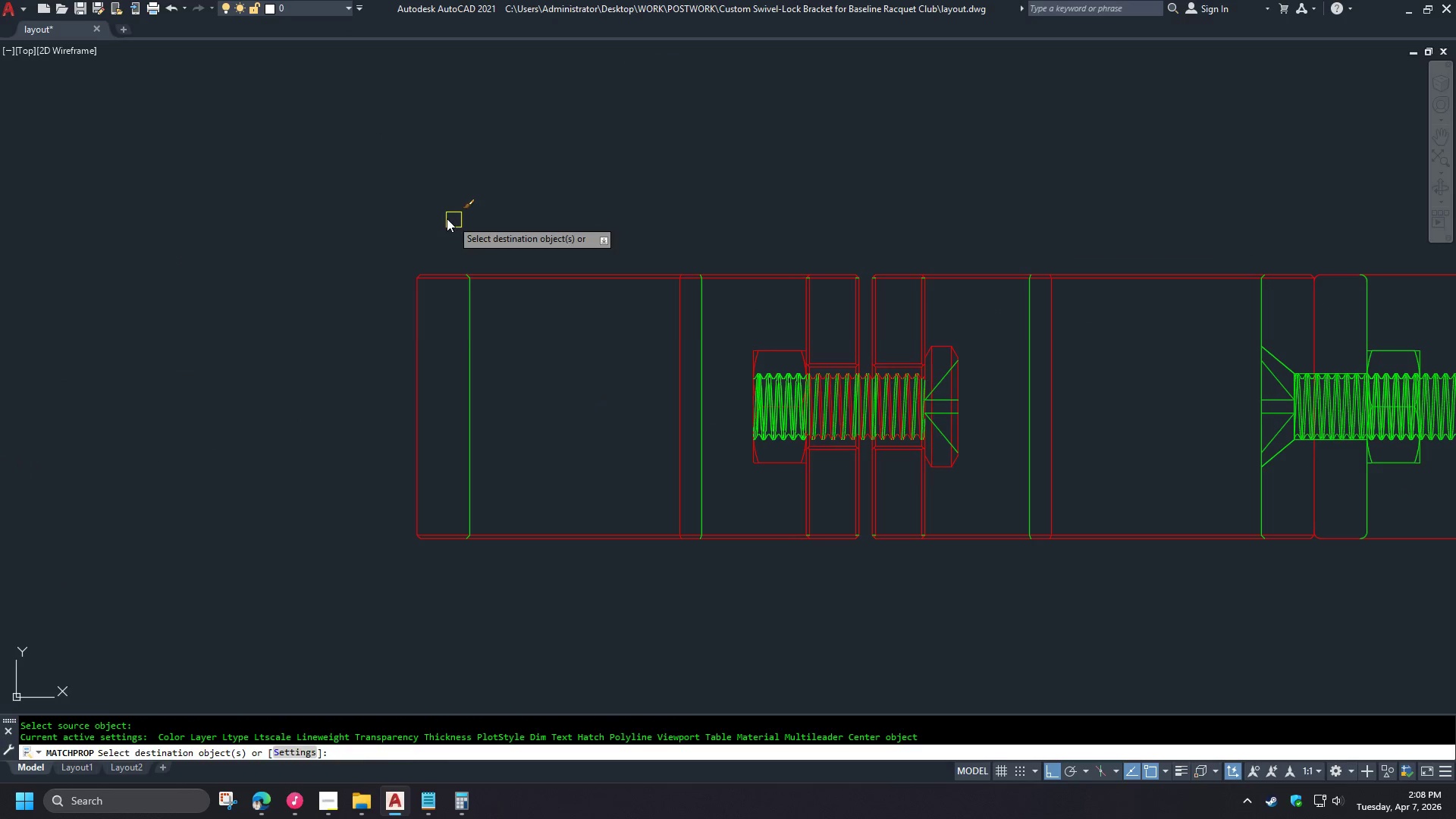 
wait(7.58)
 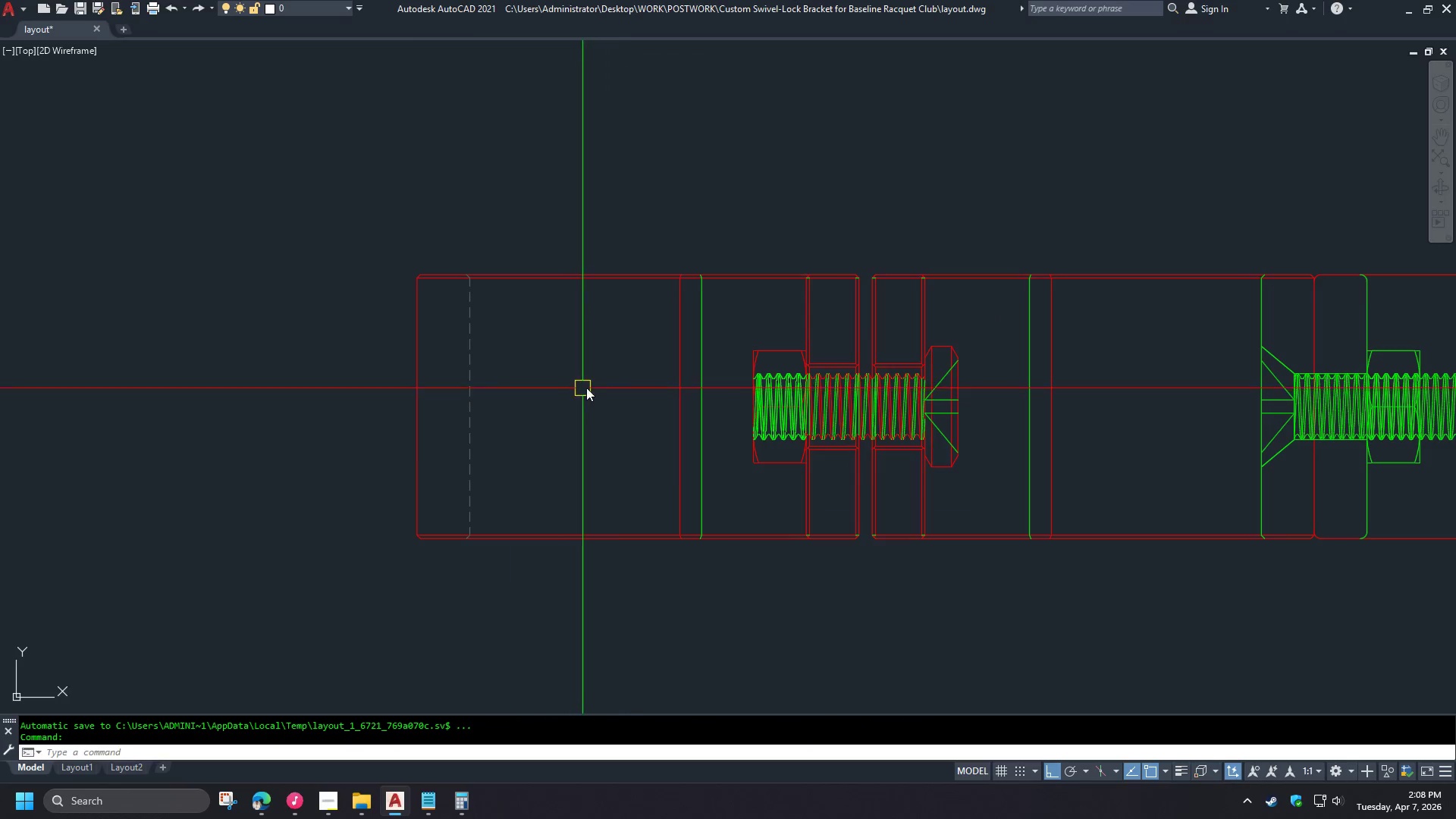 
type(qs)
 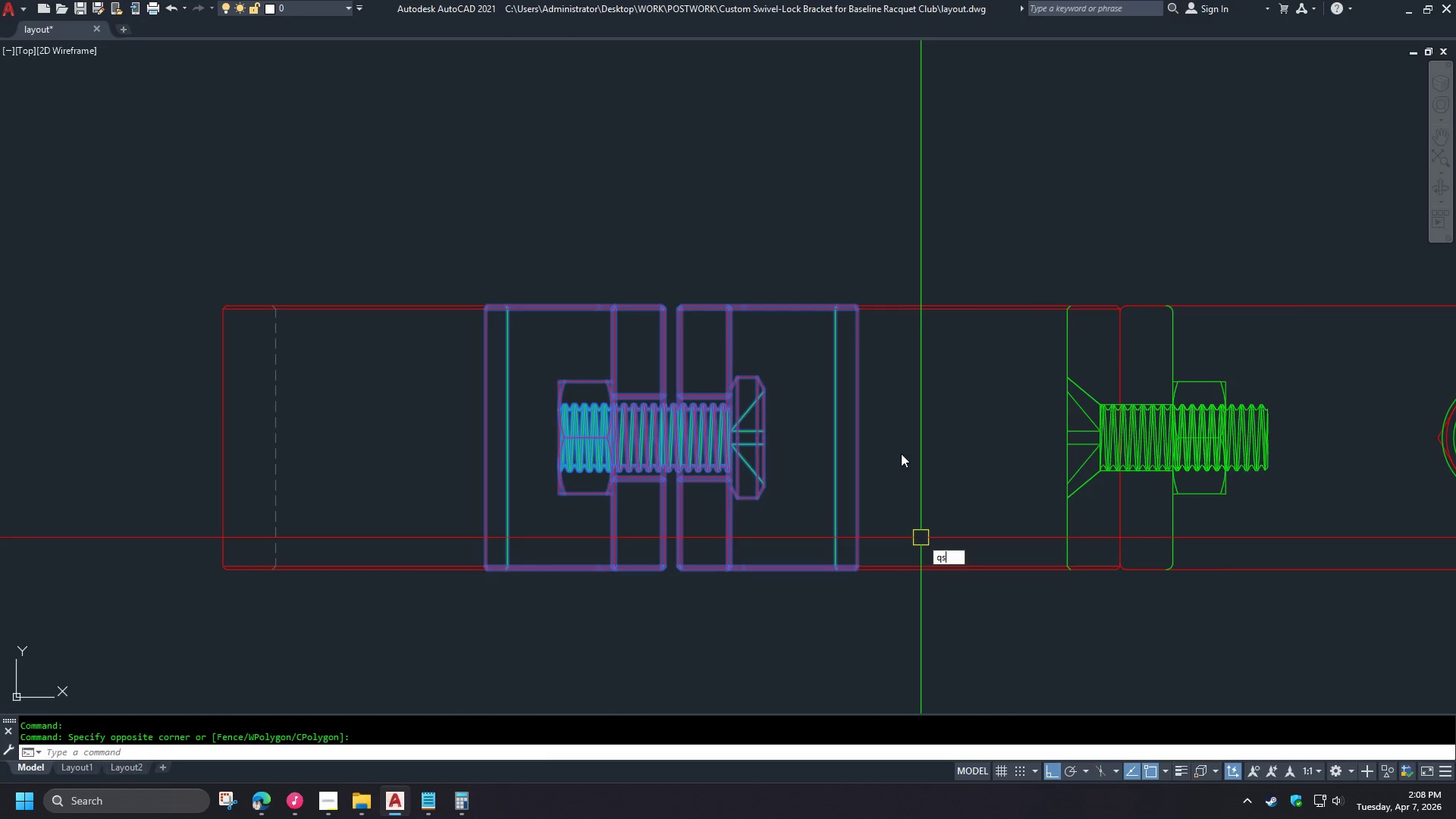 
key(E)
 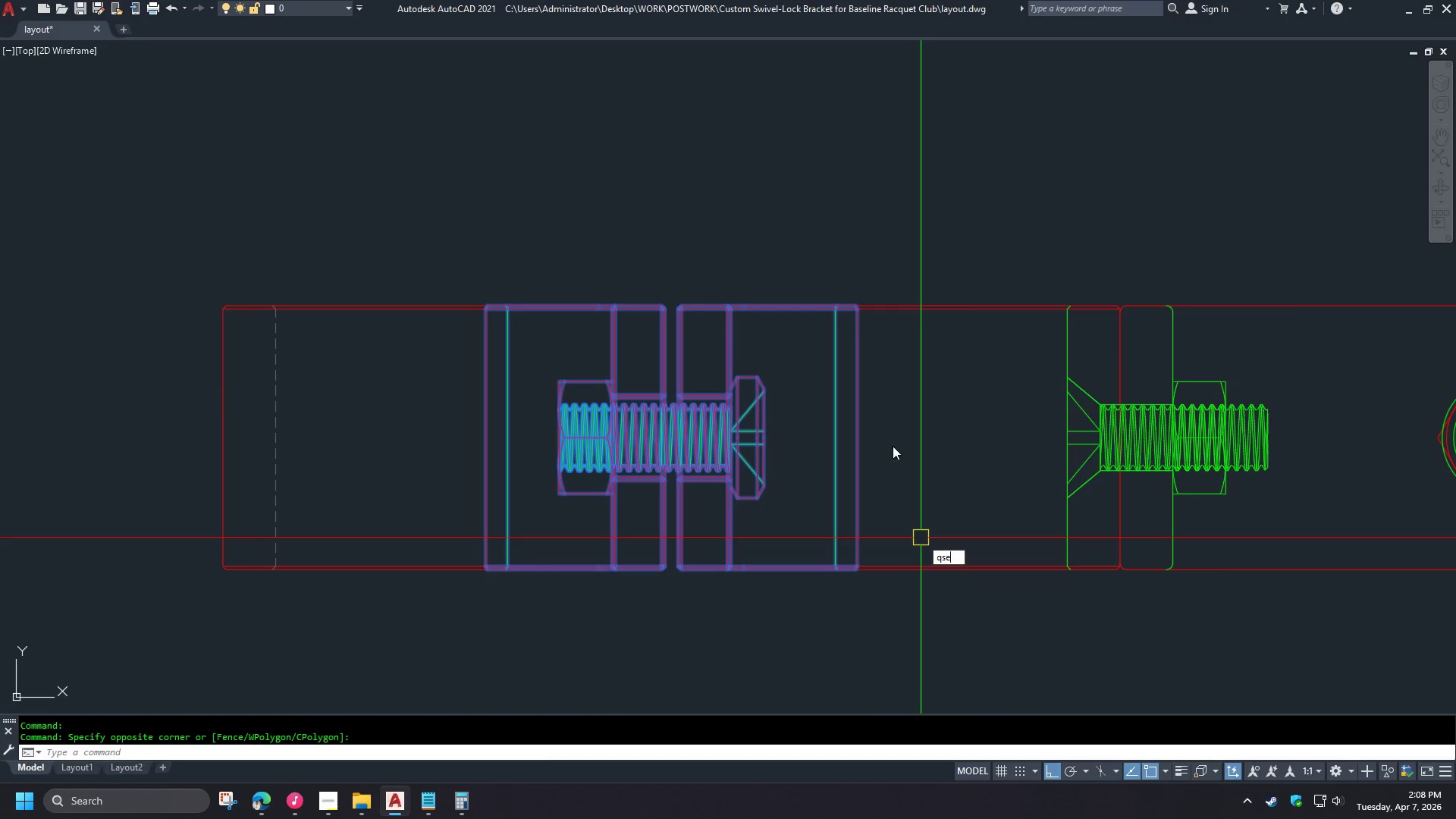 
key(Space)
 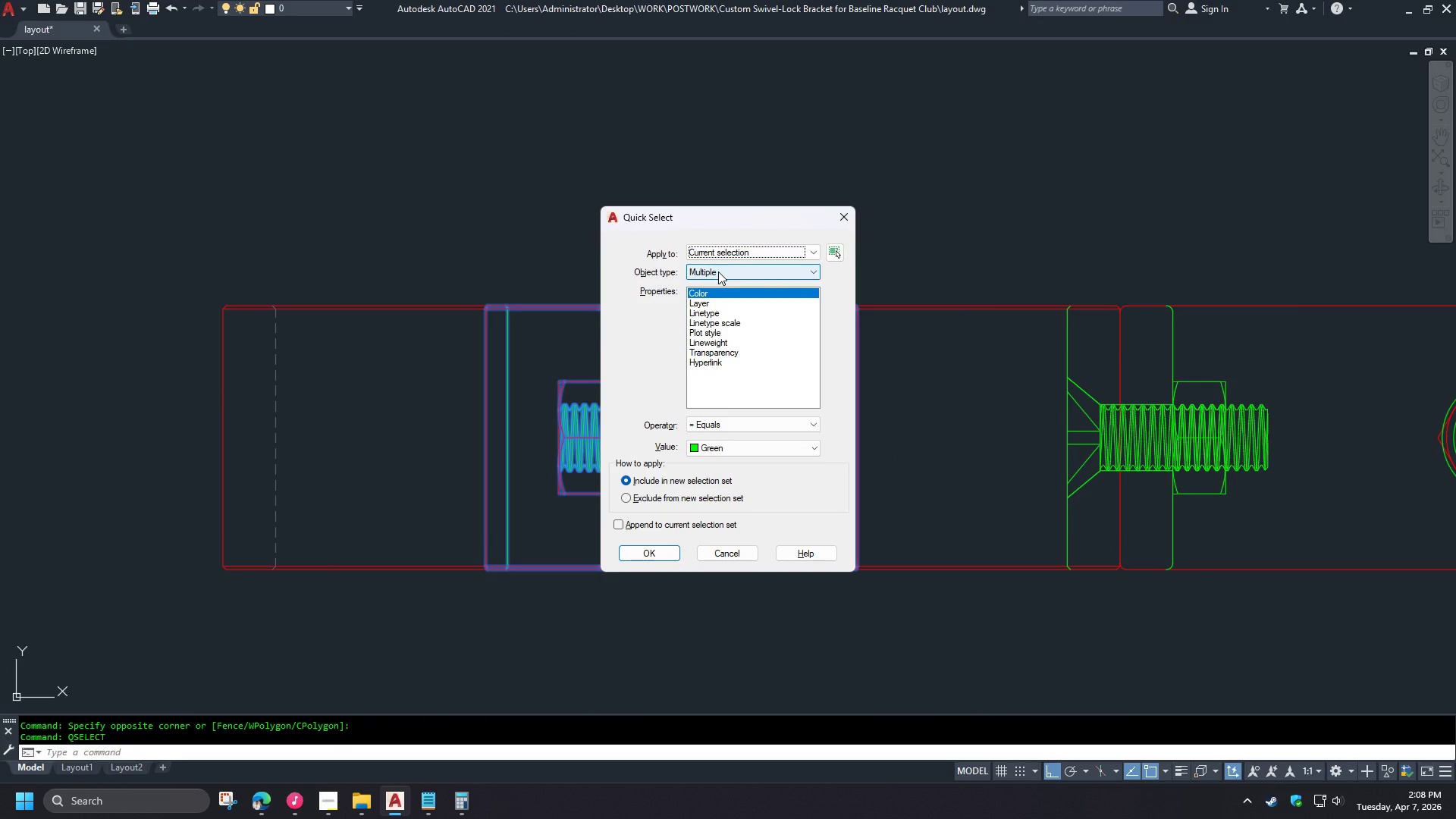 
left_click([718, 271])
 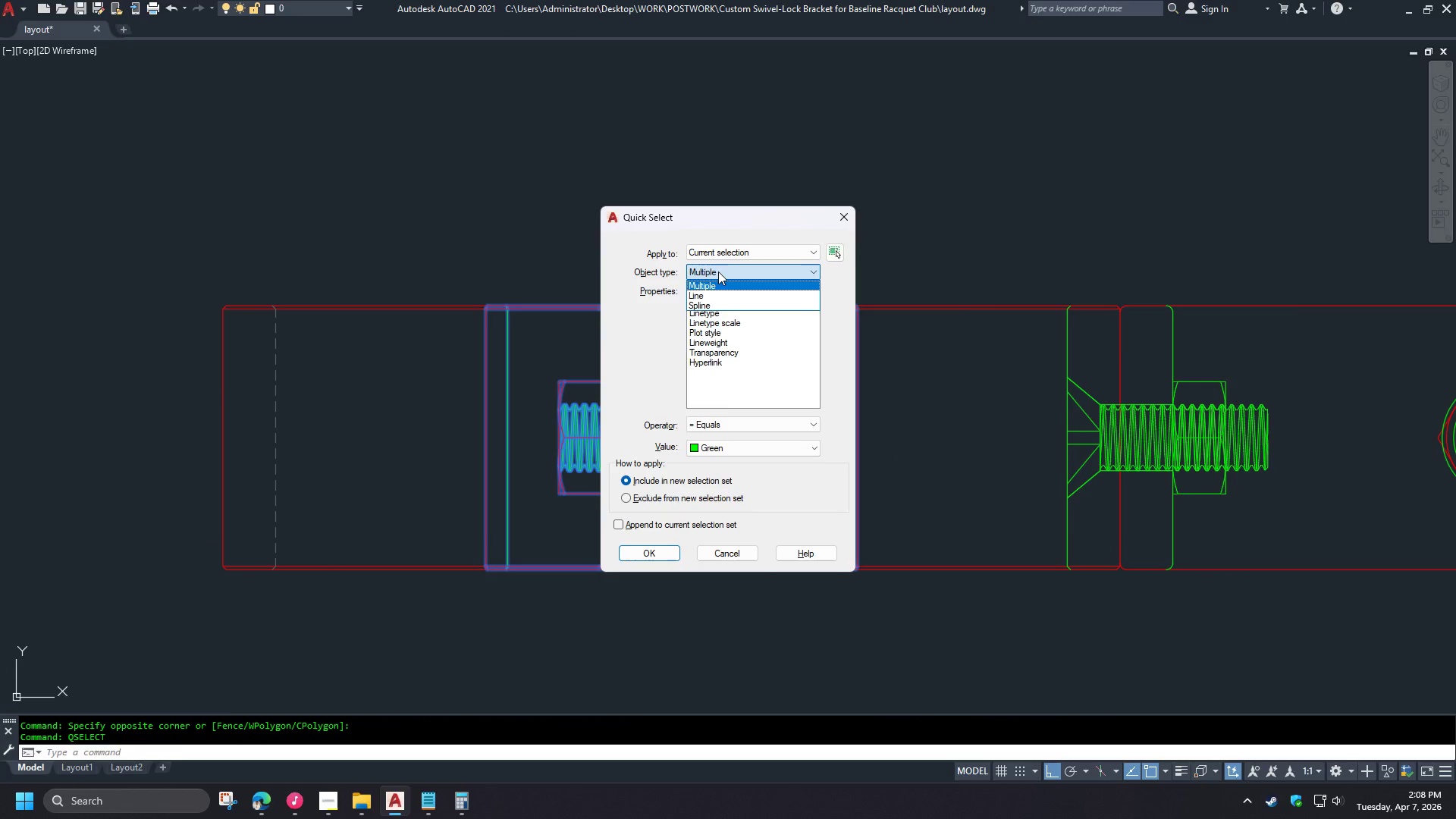 
left_click([718, 271])
 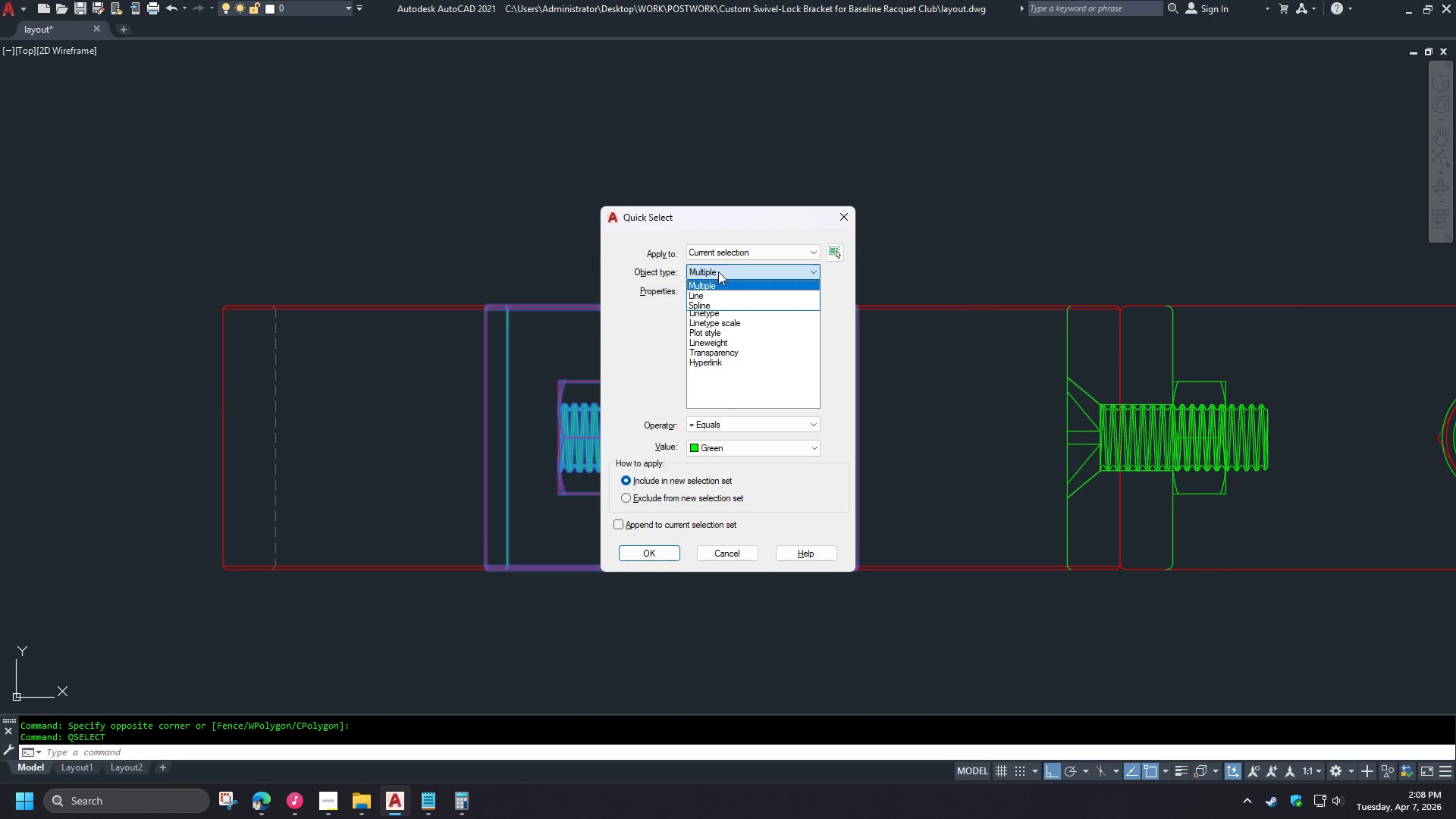 
double_click([718, 271])
 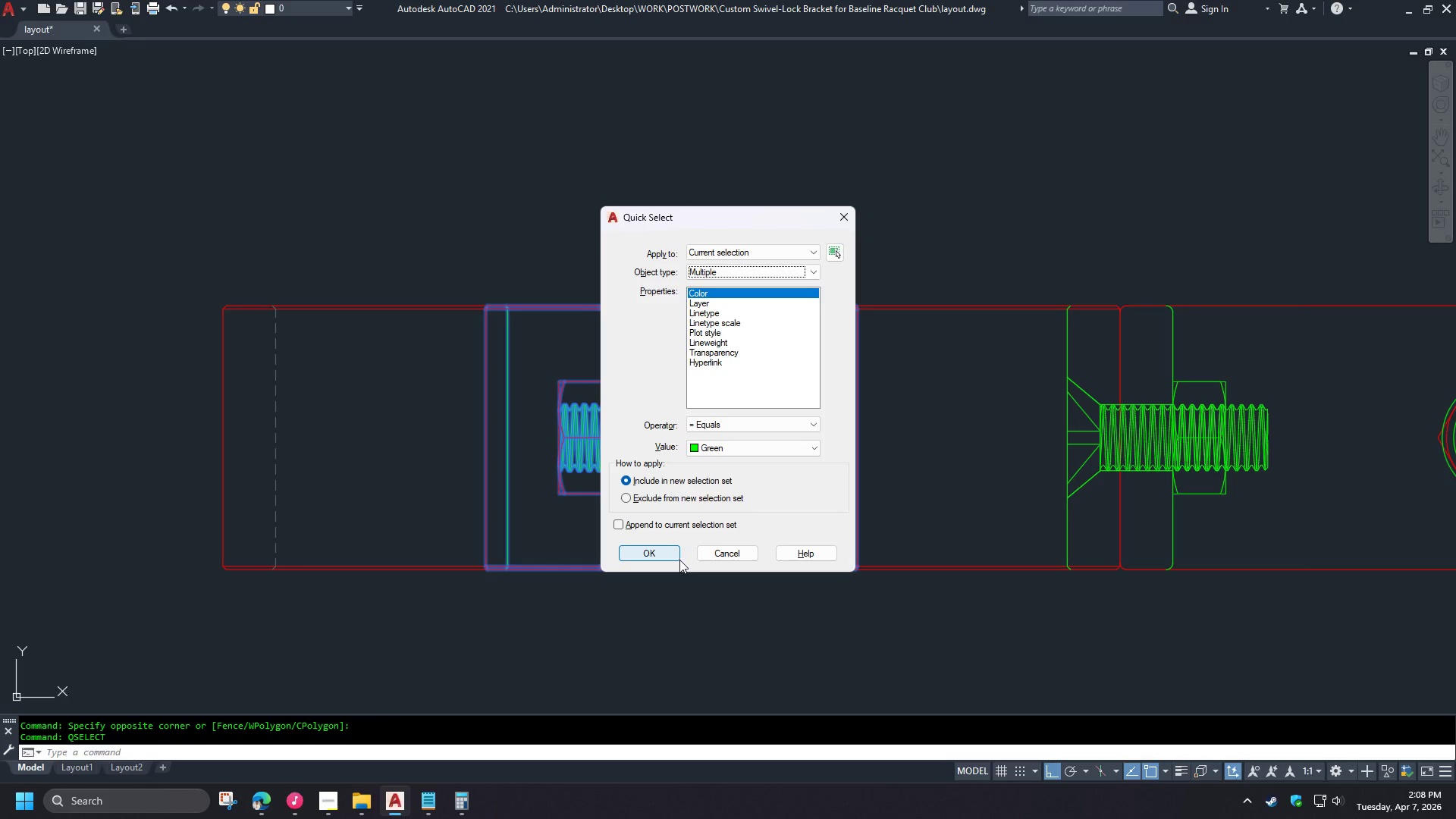 
left_click([667, 552])
 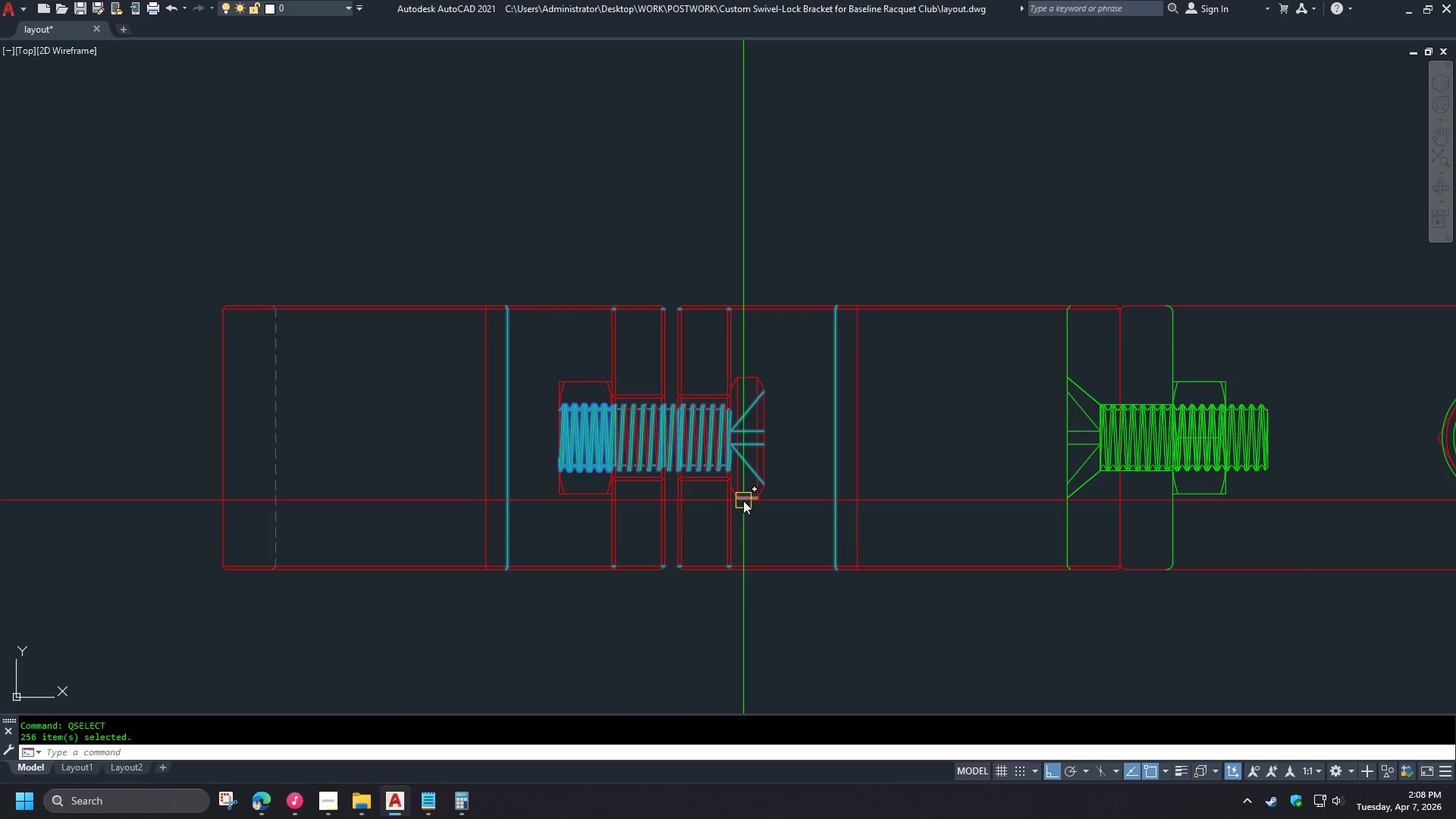 
type(e re )
 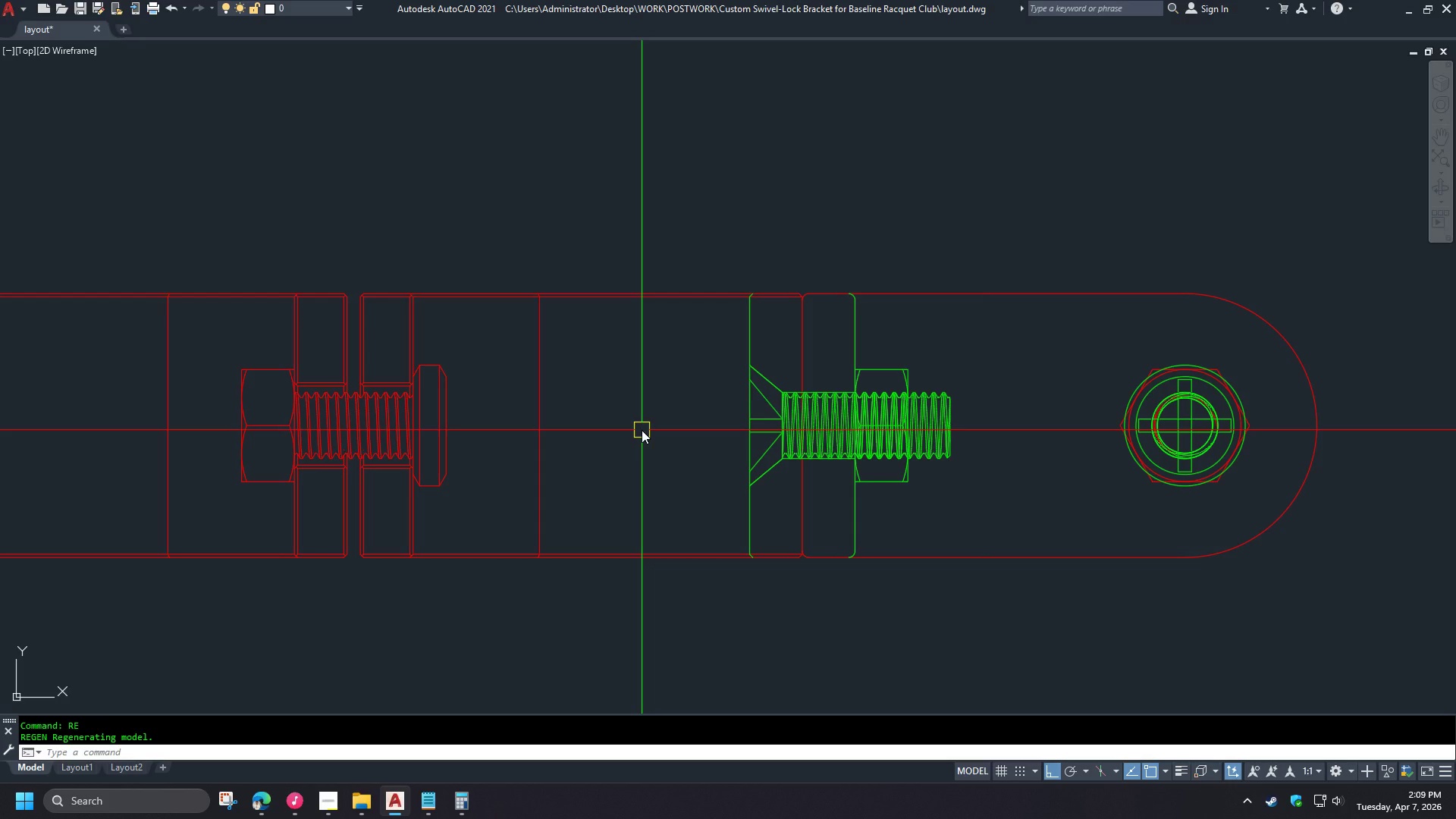 
wait(31.77)
 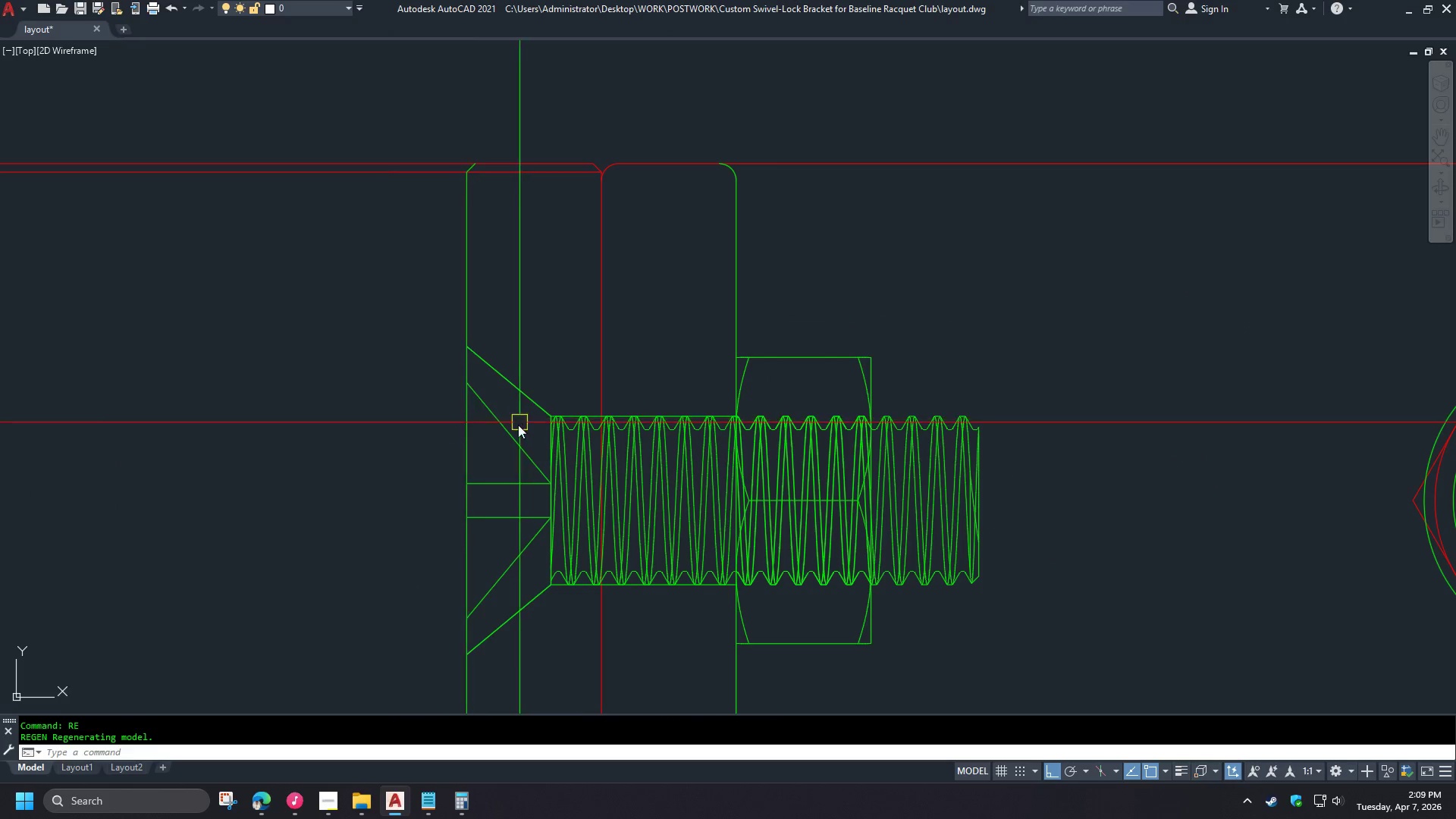 
double_click([487, 414])
 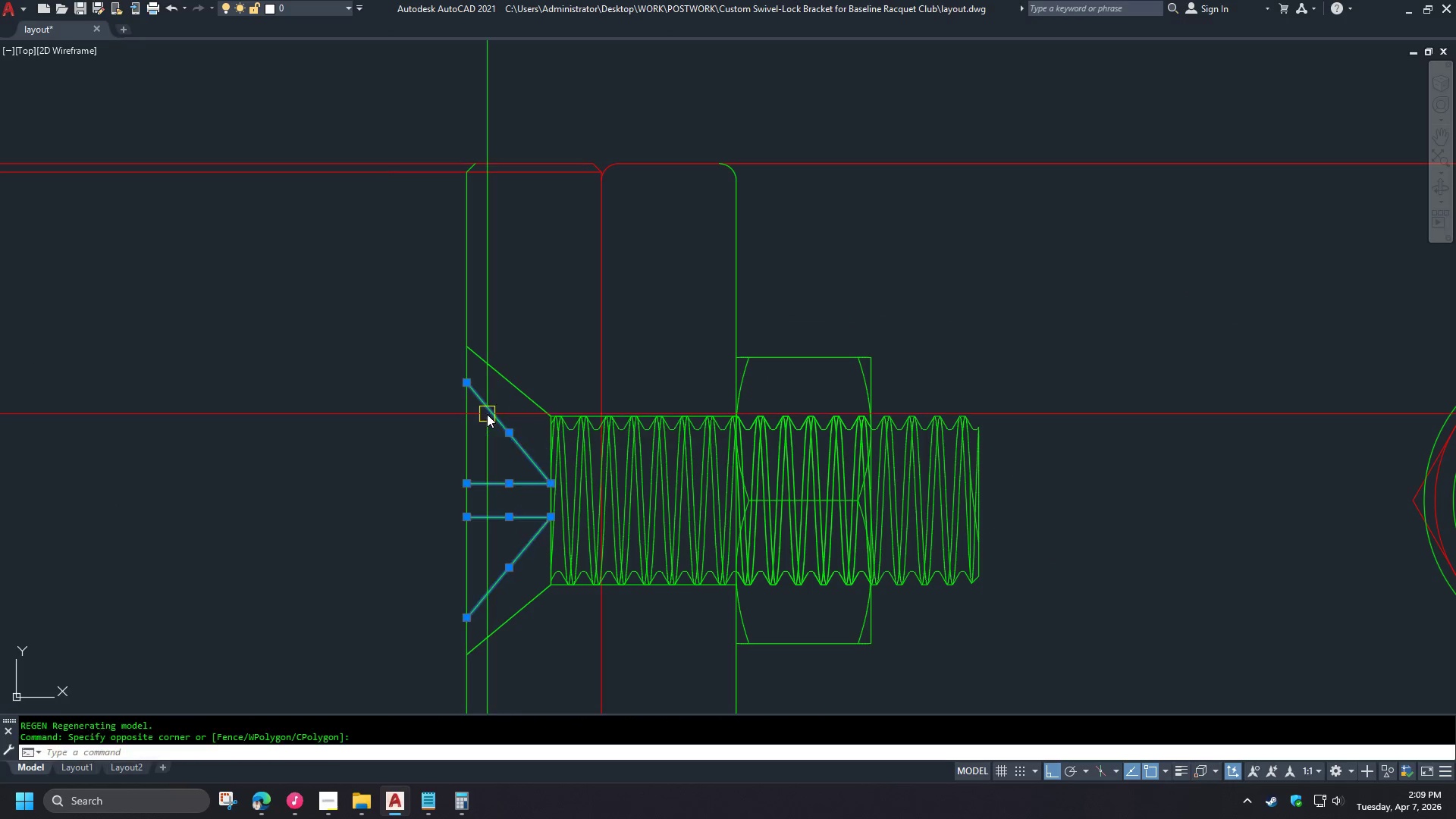 
key(E)
 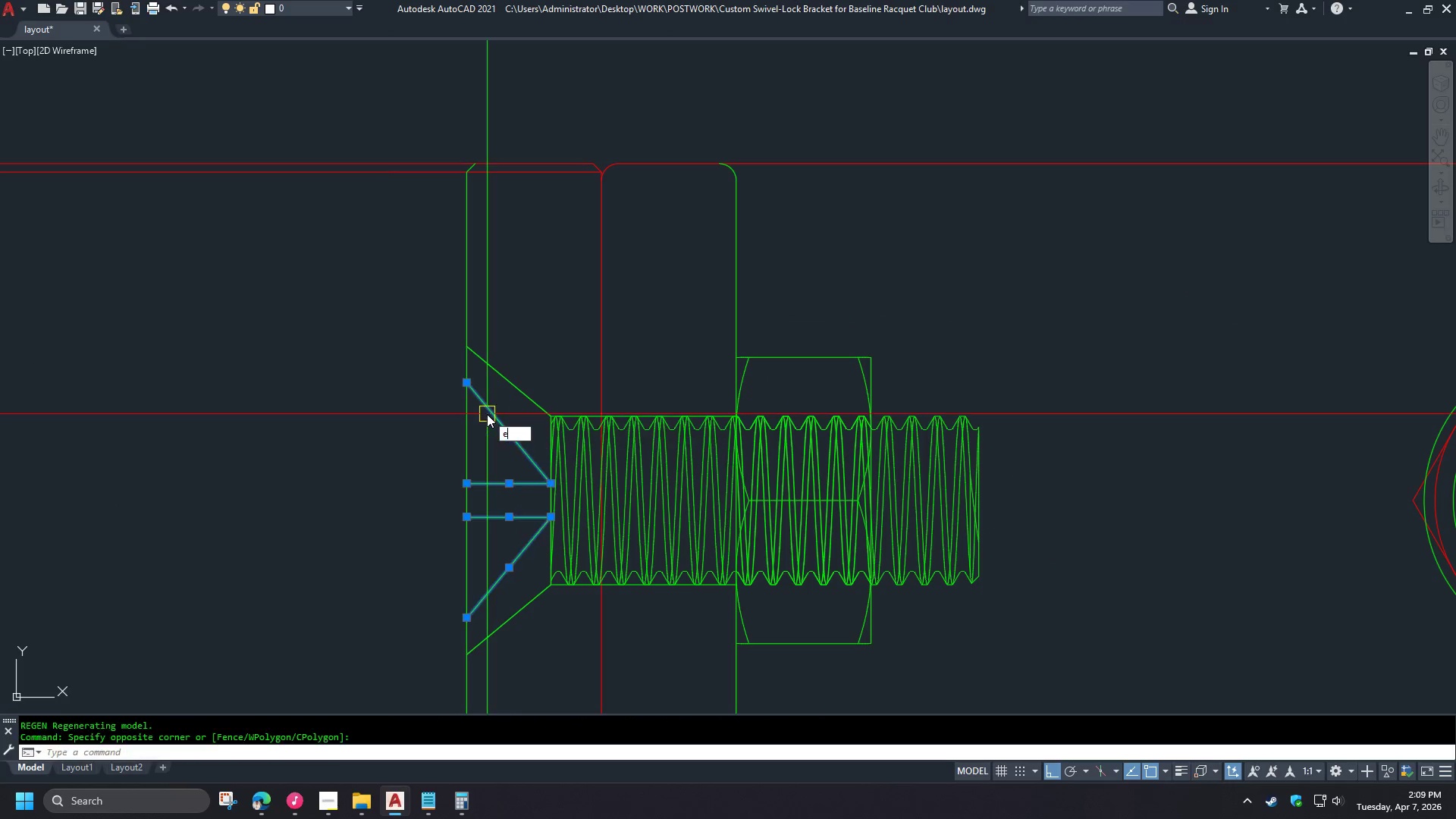 
key(Space)
 